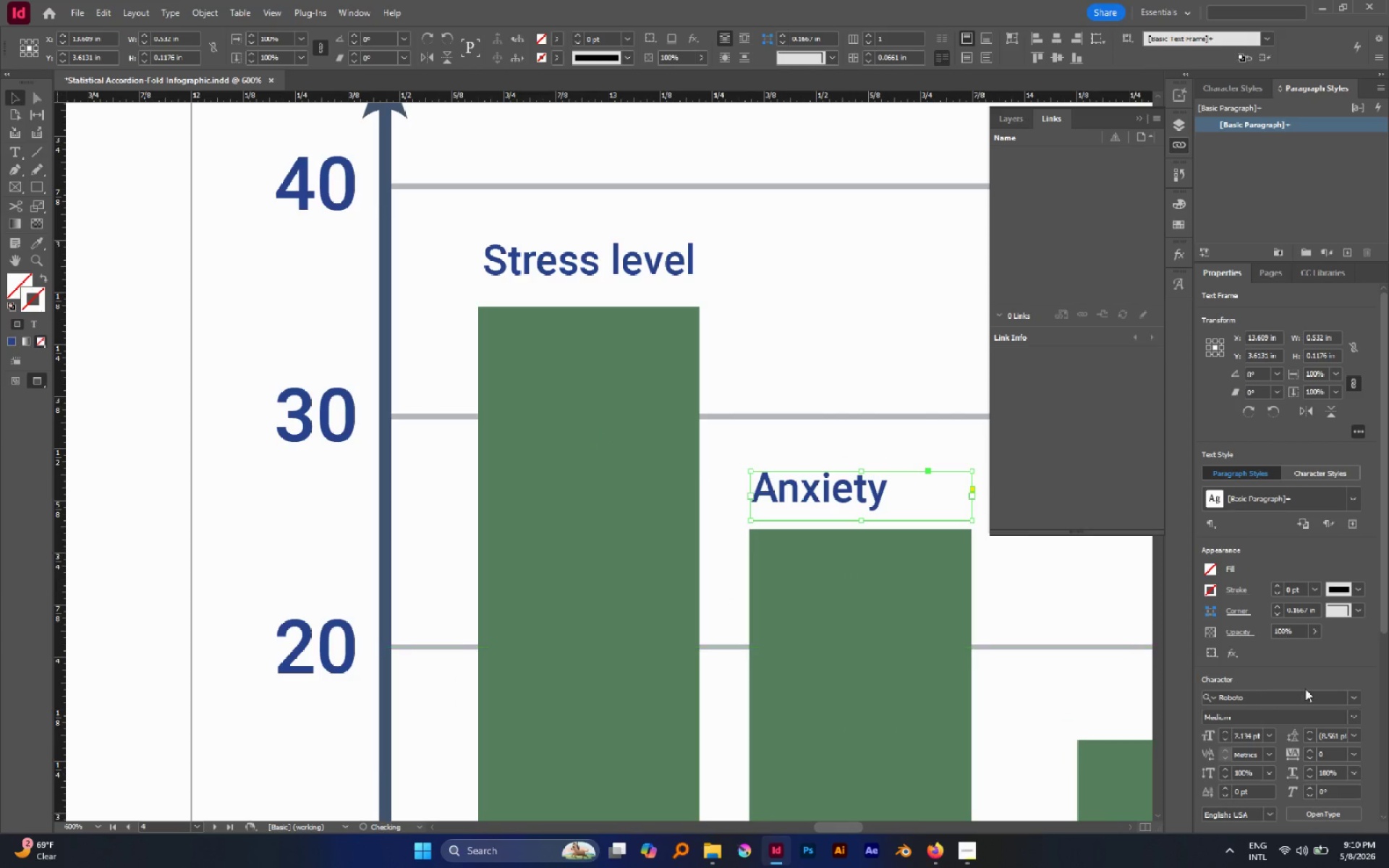 
scroll: coordinate [1377, 679], scroll_direction: down, amount: 2.0
 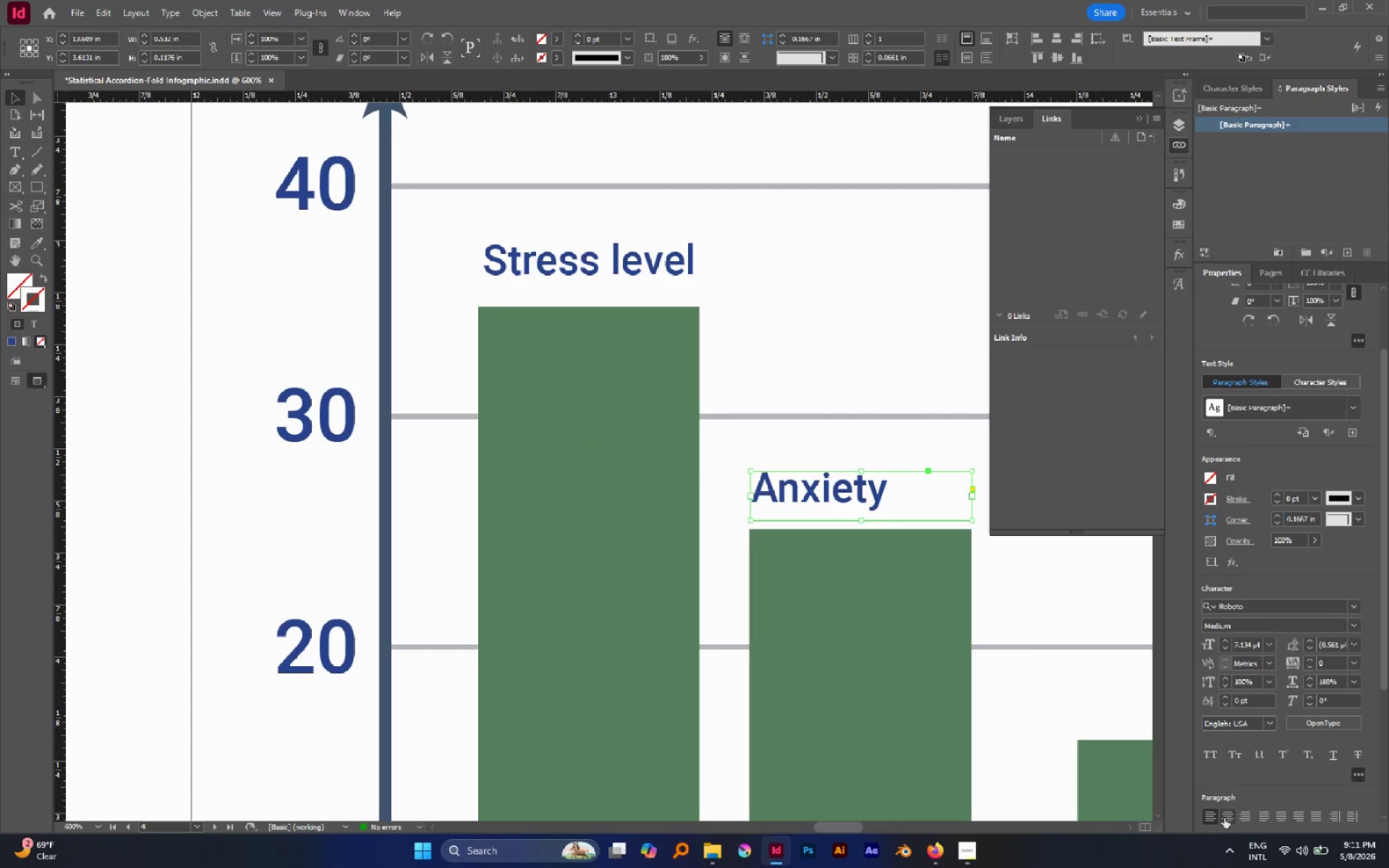 
left_click([1224, 817])
 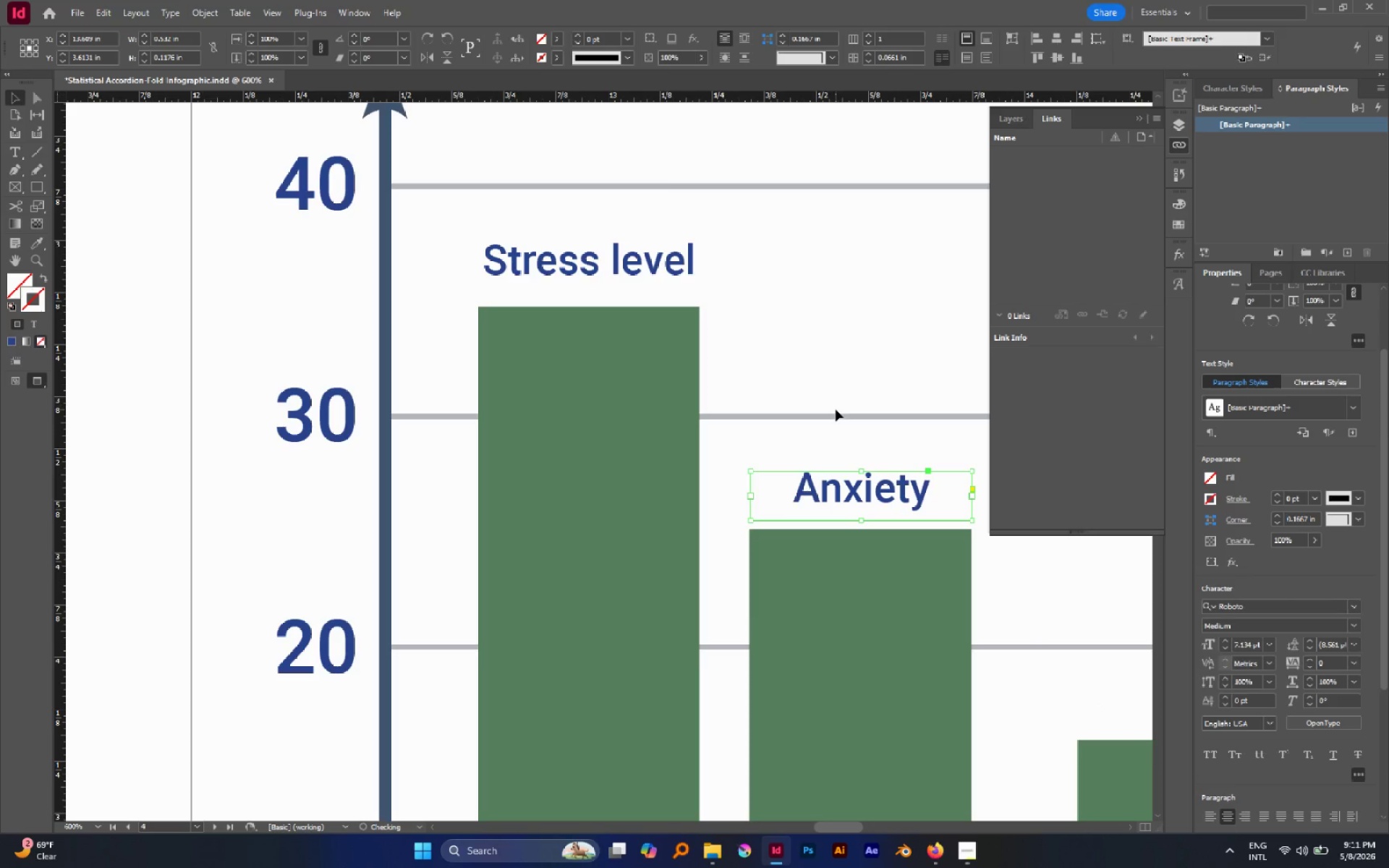 
left_click([836, 409])
 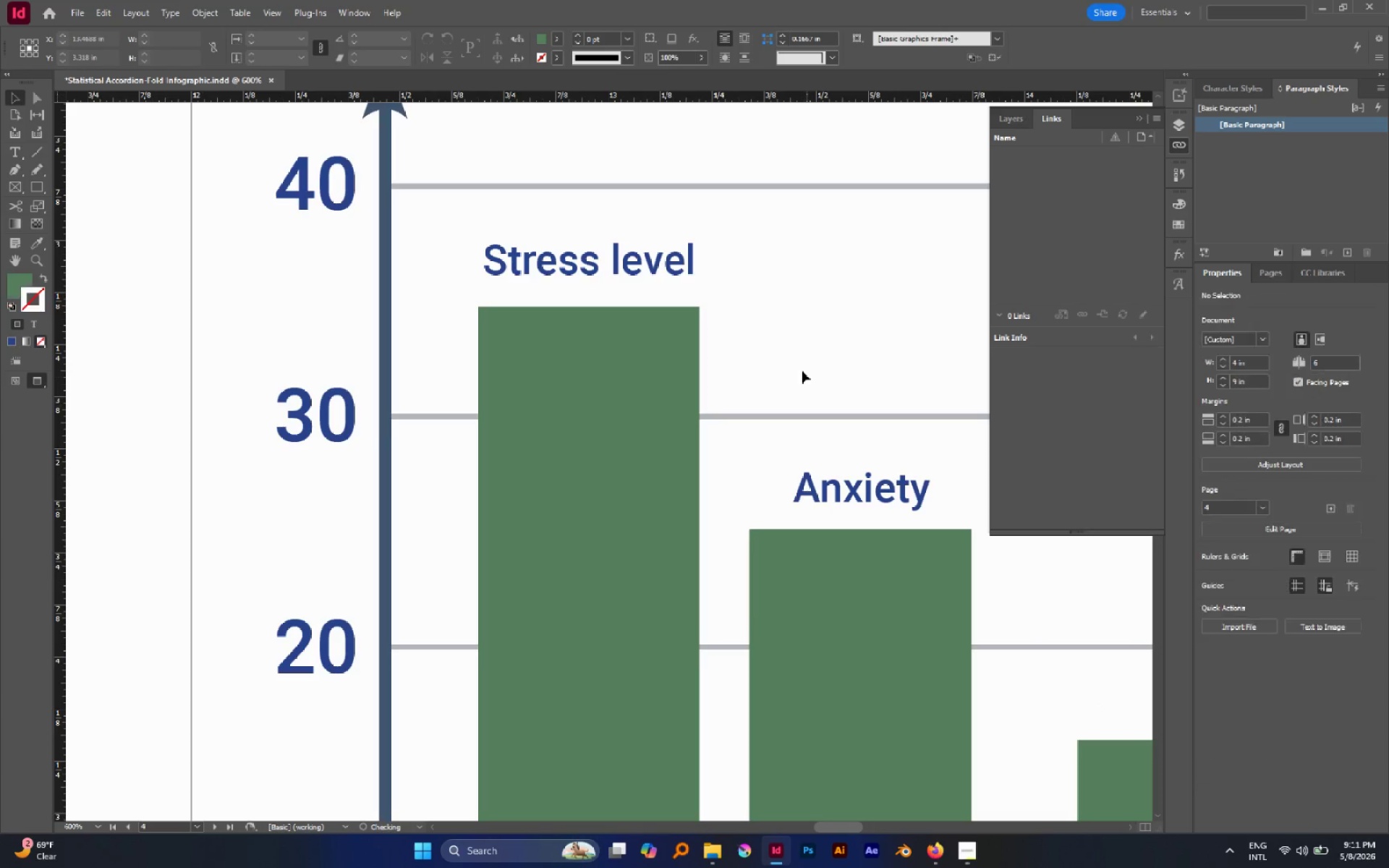 
hold_key(key=AltLeft, duration=0.91)
scroll: coordinate [800, 370], scroll_direction: down, amount: 1.0
 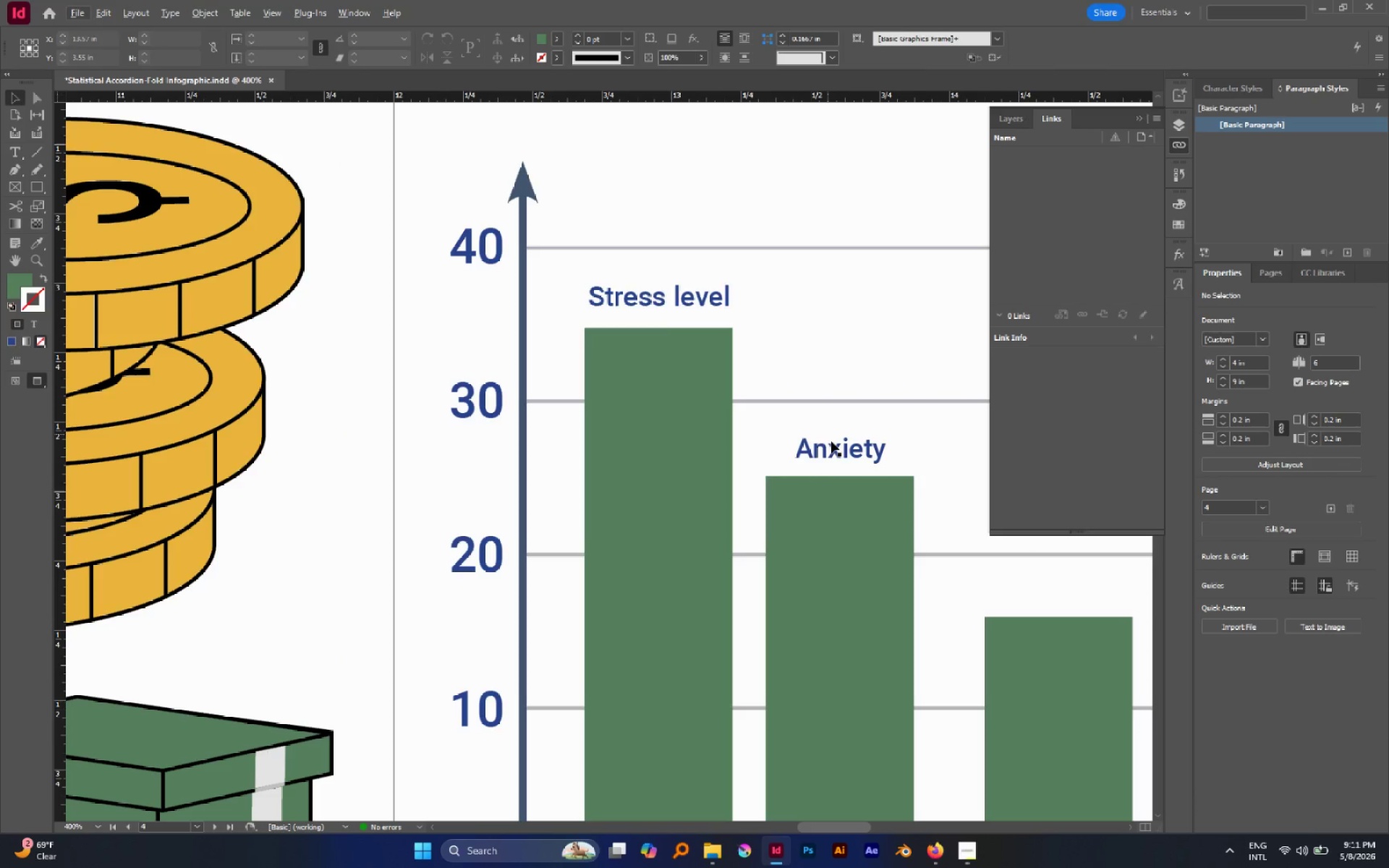 
left_click([836, 446])
 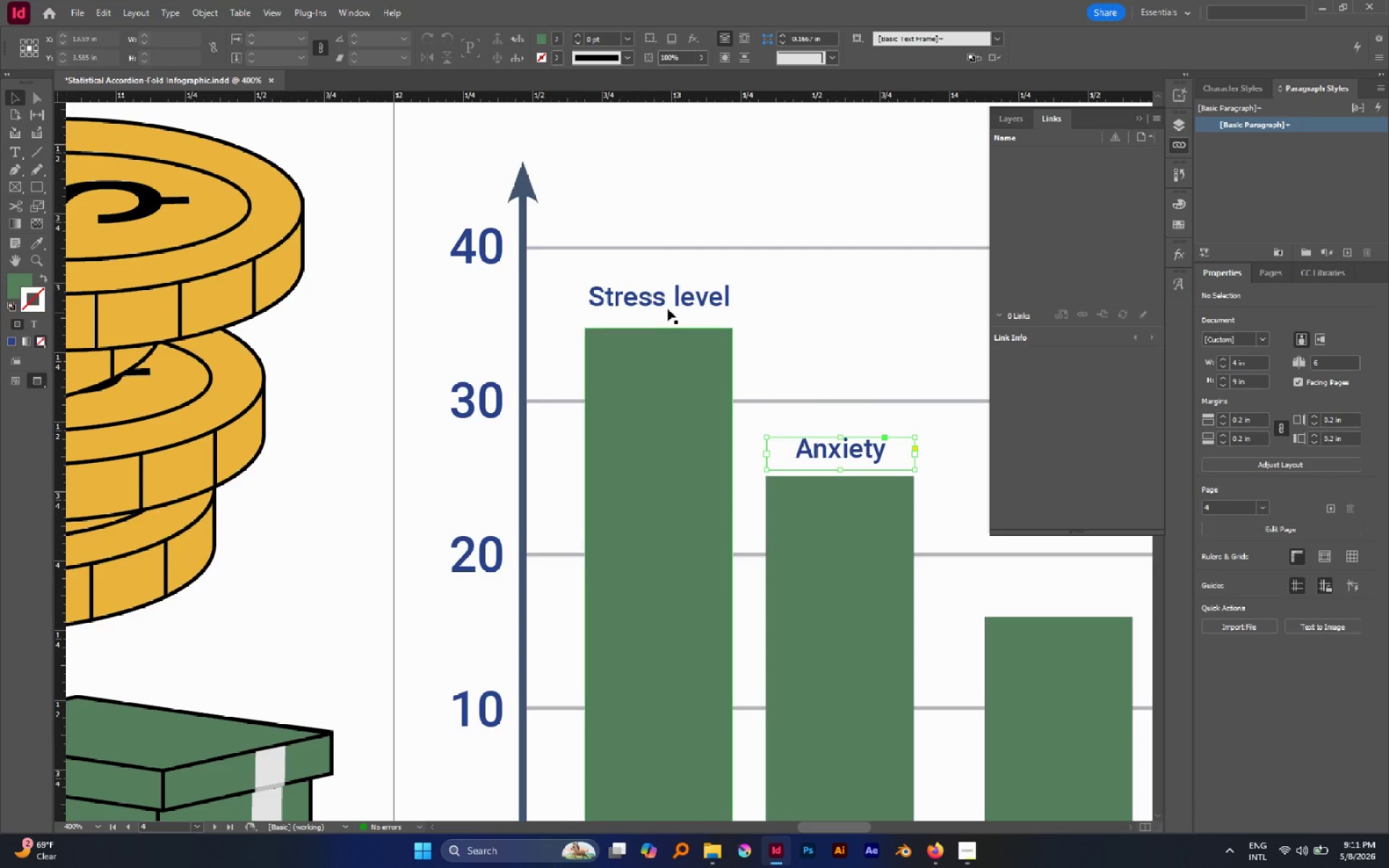 
hold_key(key=ShiftLeft, duration=0.61)
left_click([666, 303])
 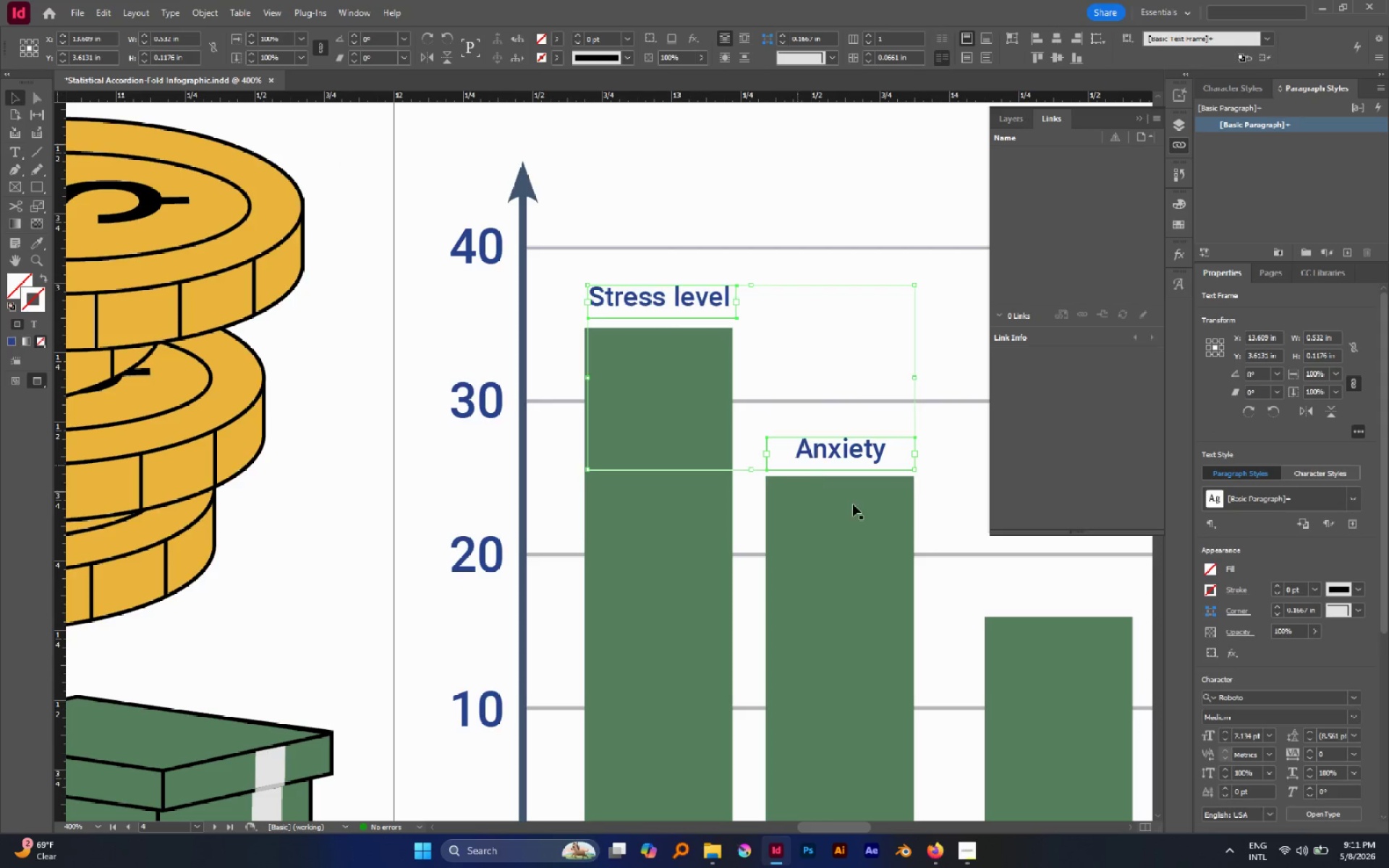 
hold_key(key=Space, duration=0.66)
 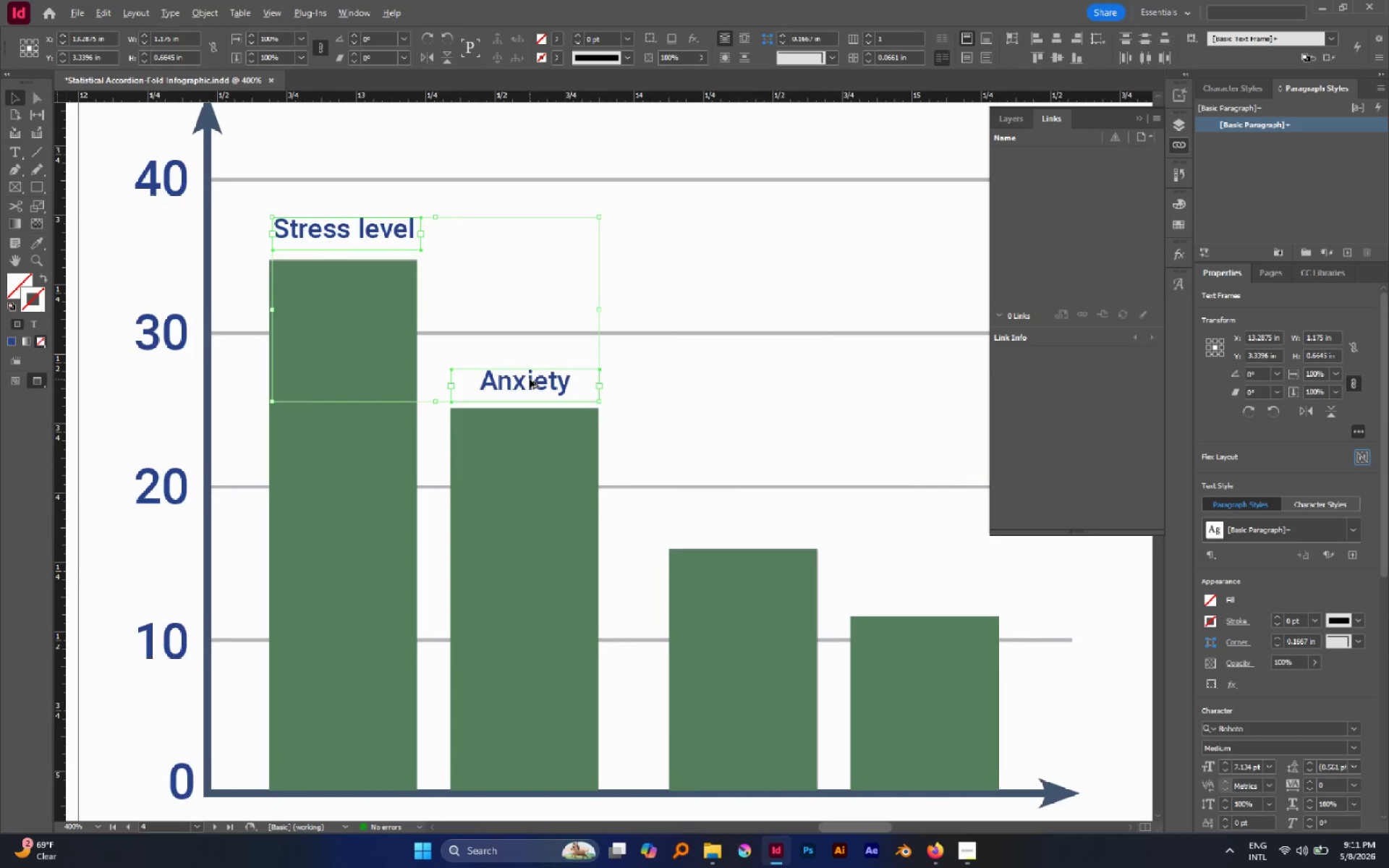 
left_click_drag(start_coordinate=[880, 511], to_coordinate=[564, 444])
 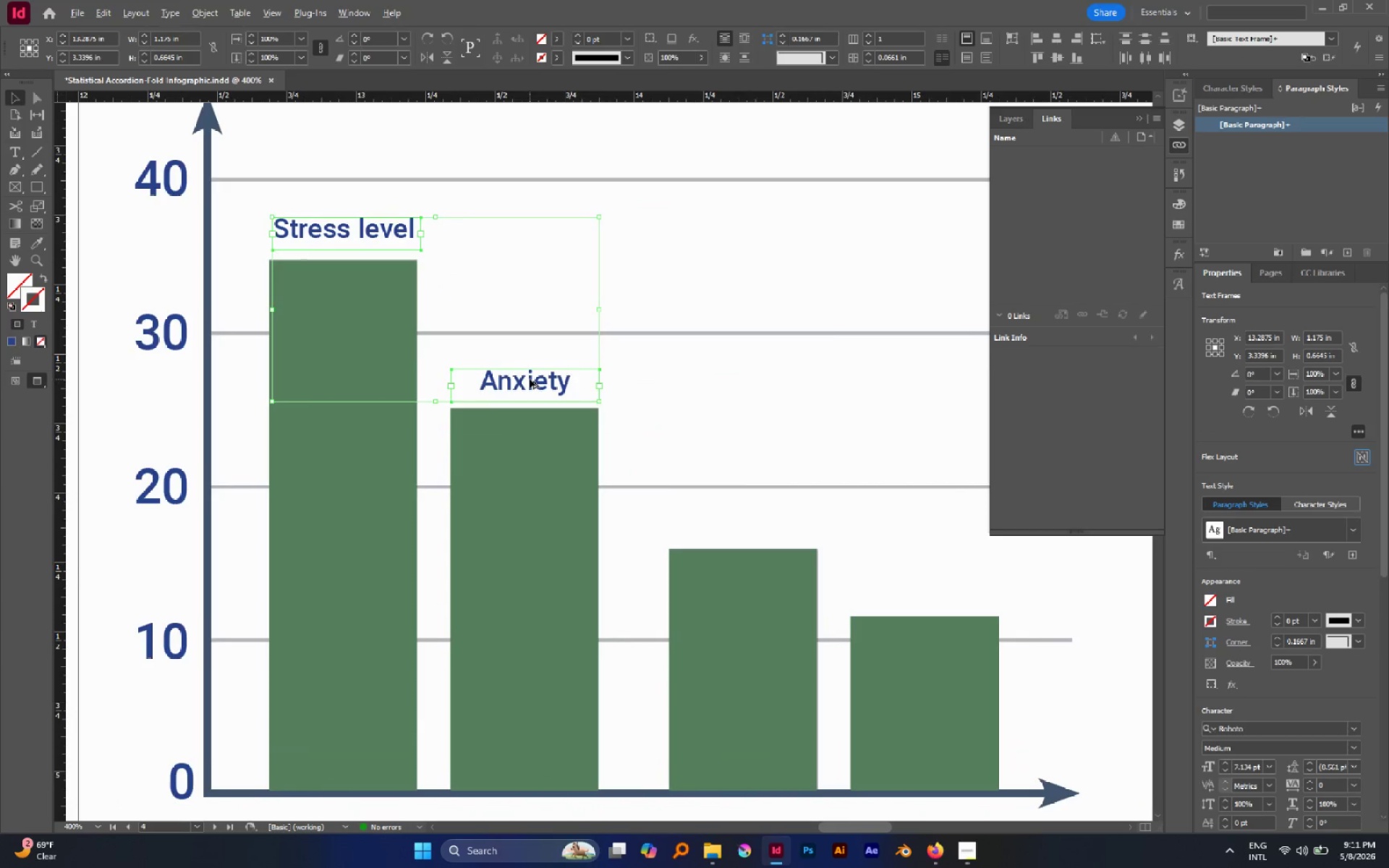 
hold_key(key=AltLeft, duration=3.27)
left_click_drag(start_coordinate=[530, 379], to_coordinate=[936, 590])
 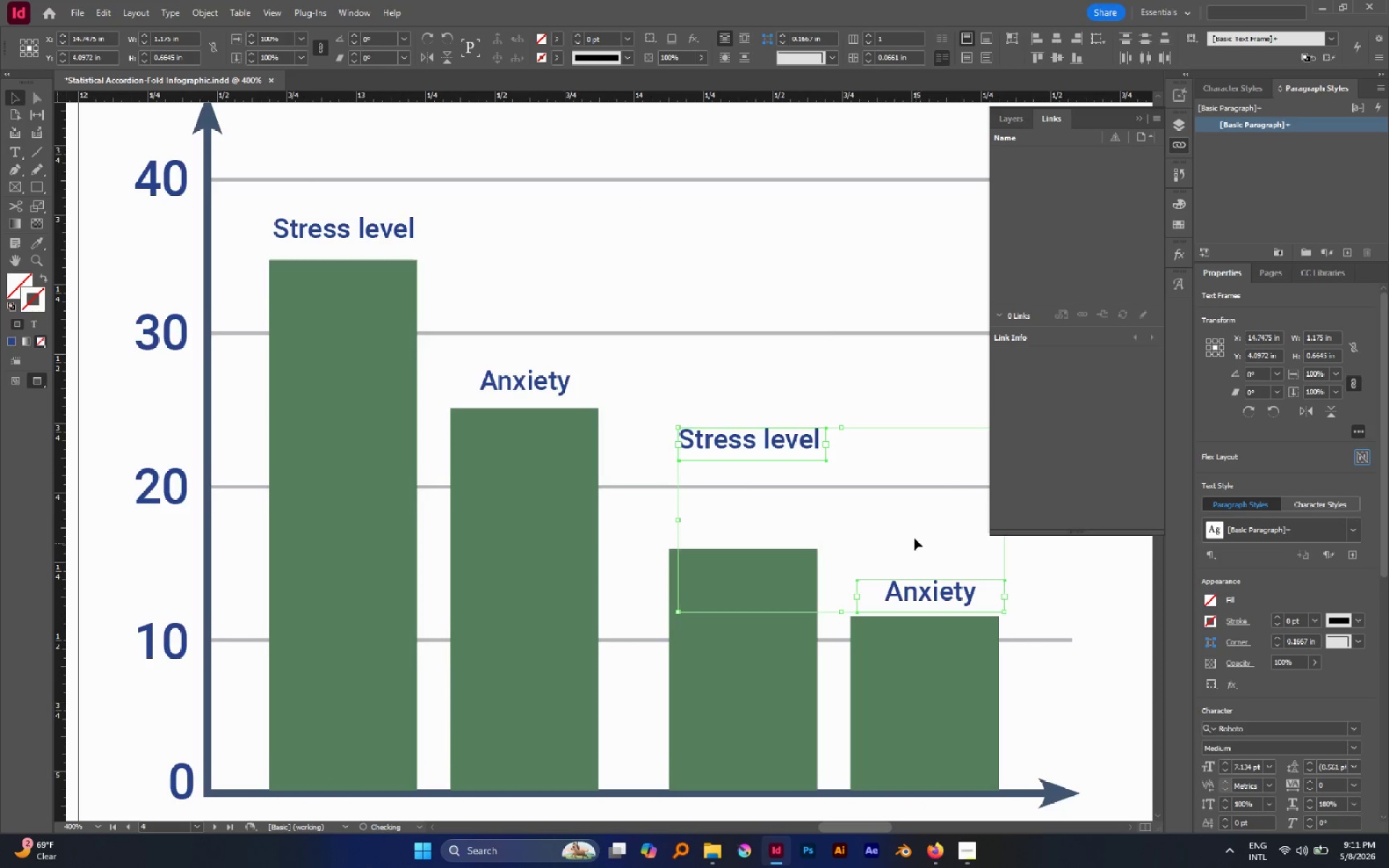 
left_click([914, 538])
 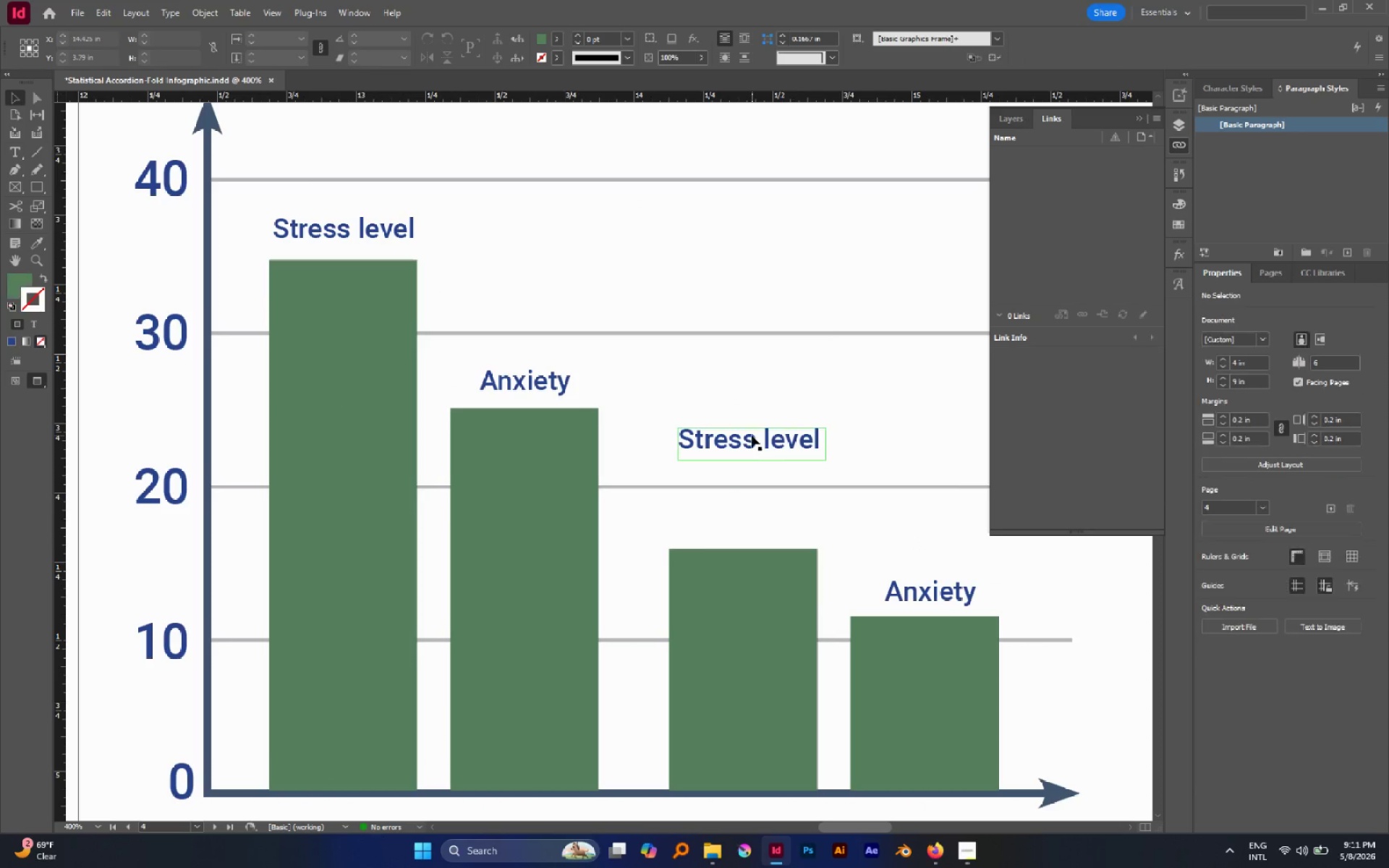 
left_click_drag(start_coordinate=[752, 435], to_coordinate=[744, 521])
 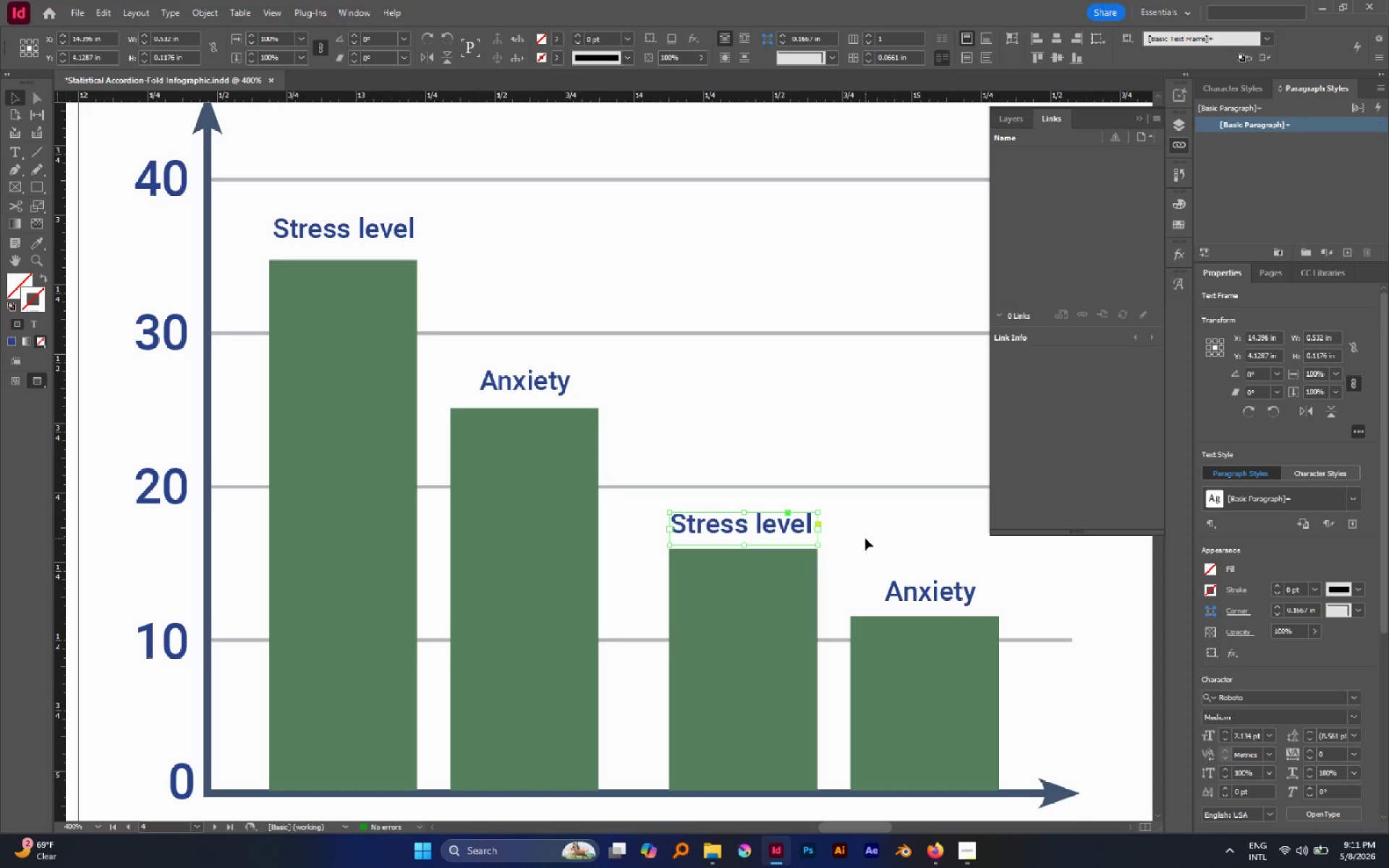 
hold_key(key=ShiftLeft, duration=1.34)
 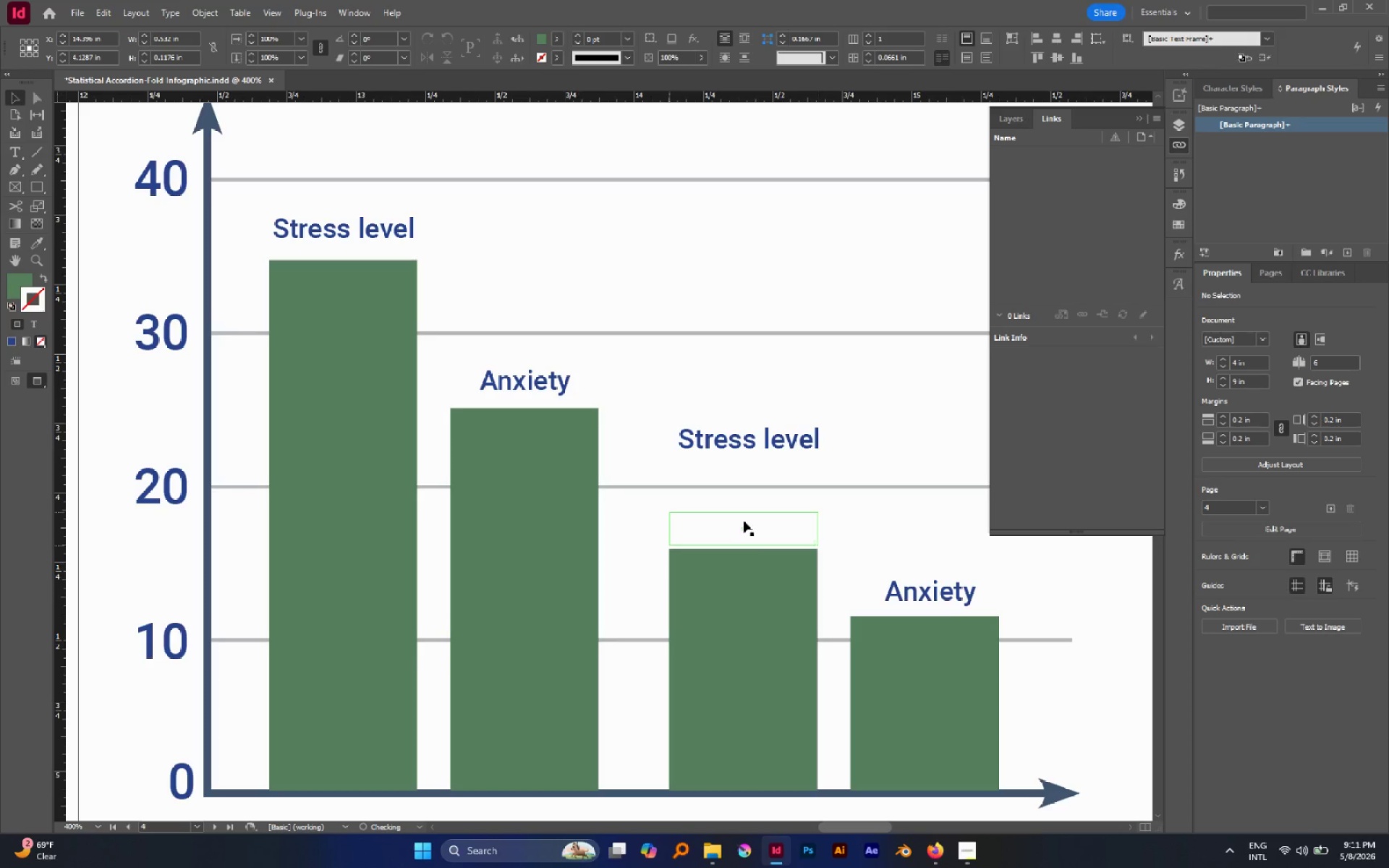 
left_click([865, 538])
 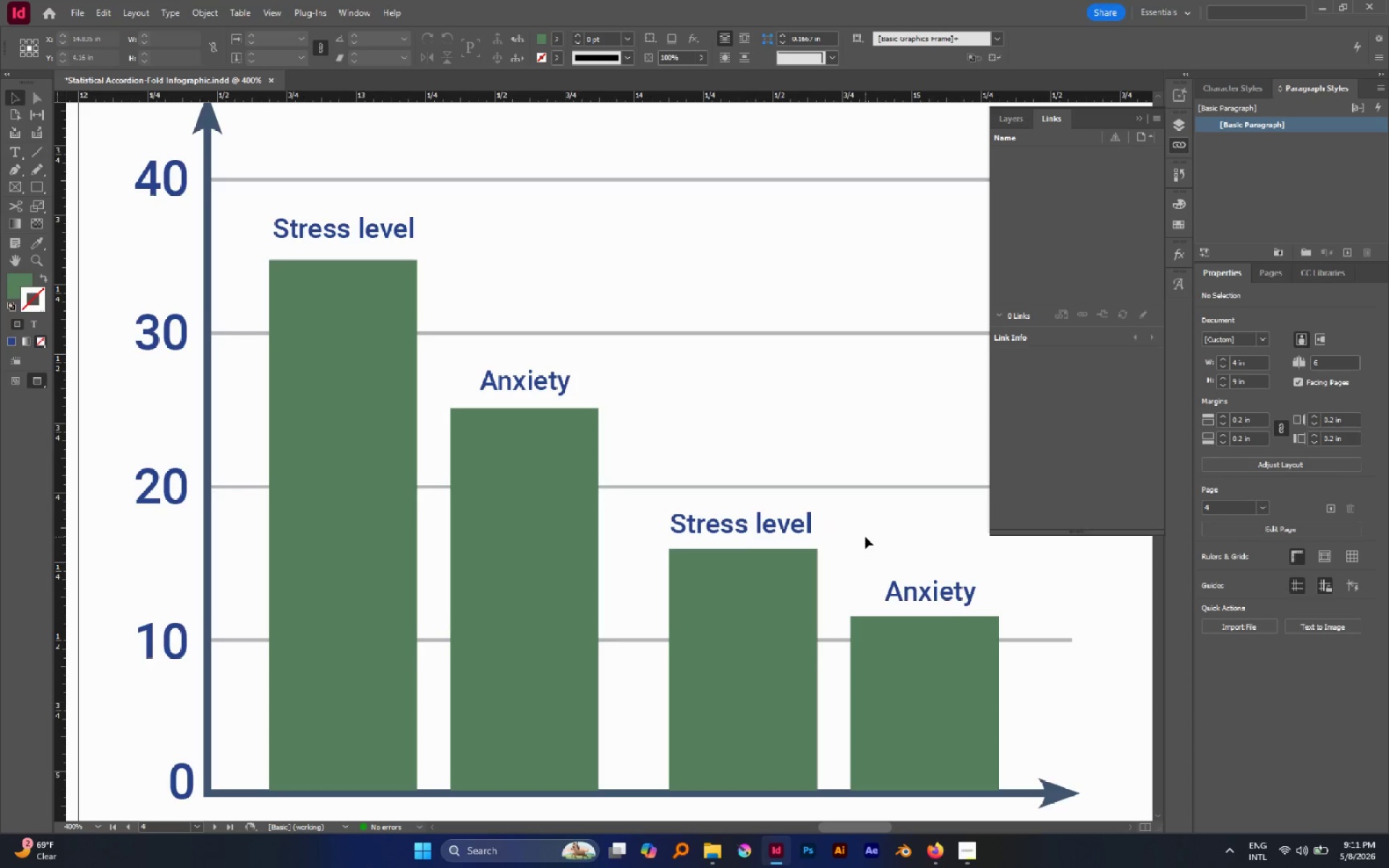 
hold_key(key=AltLeft, duration=0.78)
scroll: coordinate [865, 537], scroll_direction: down, amount: 2.0
 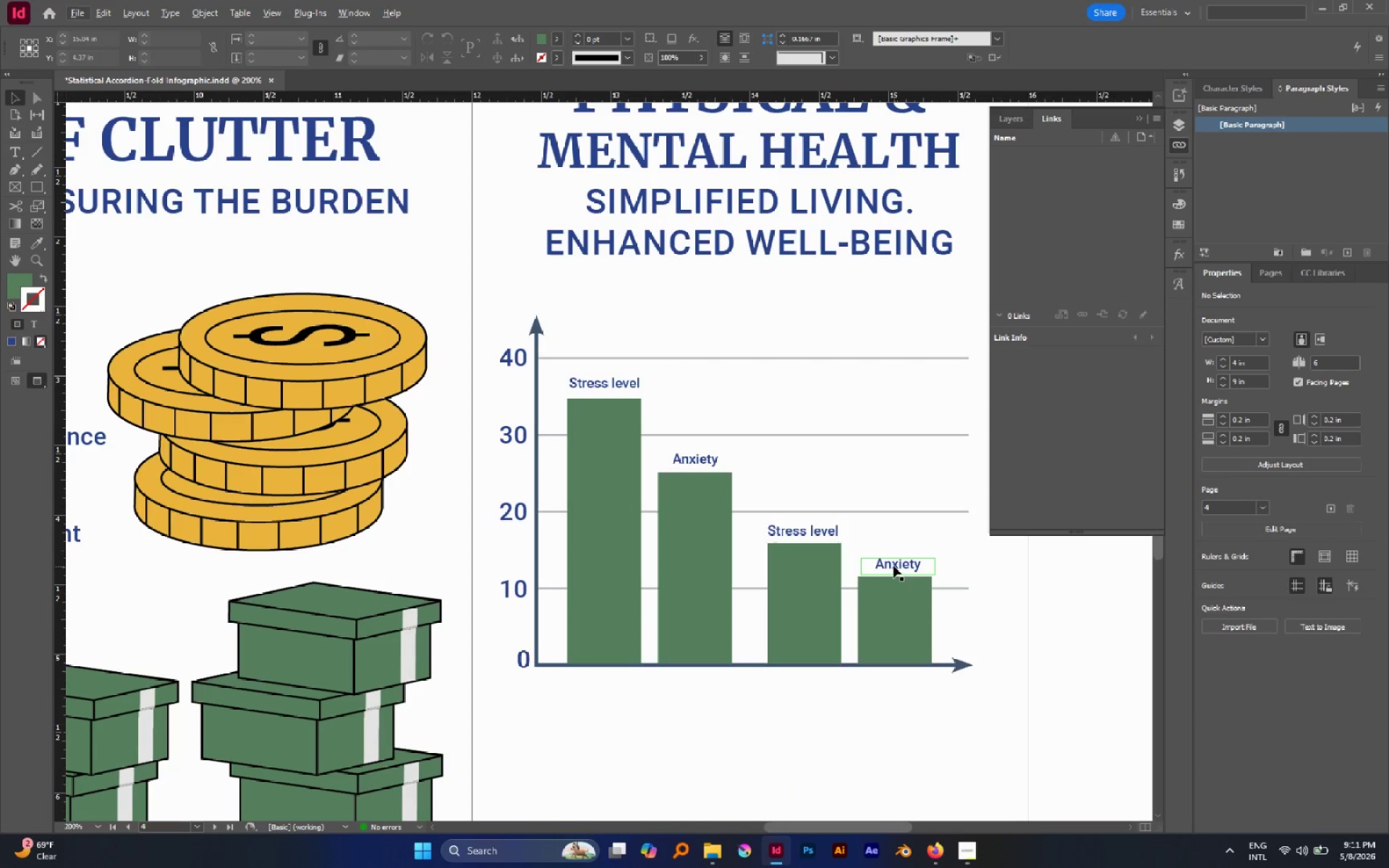 
left_click_drag(start_coordinate=[893, 566], to_coordinate=[890, 565])
 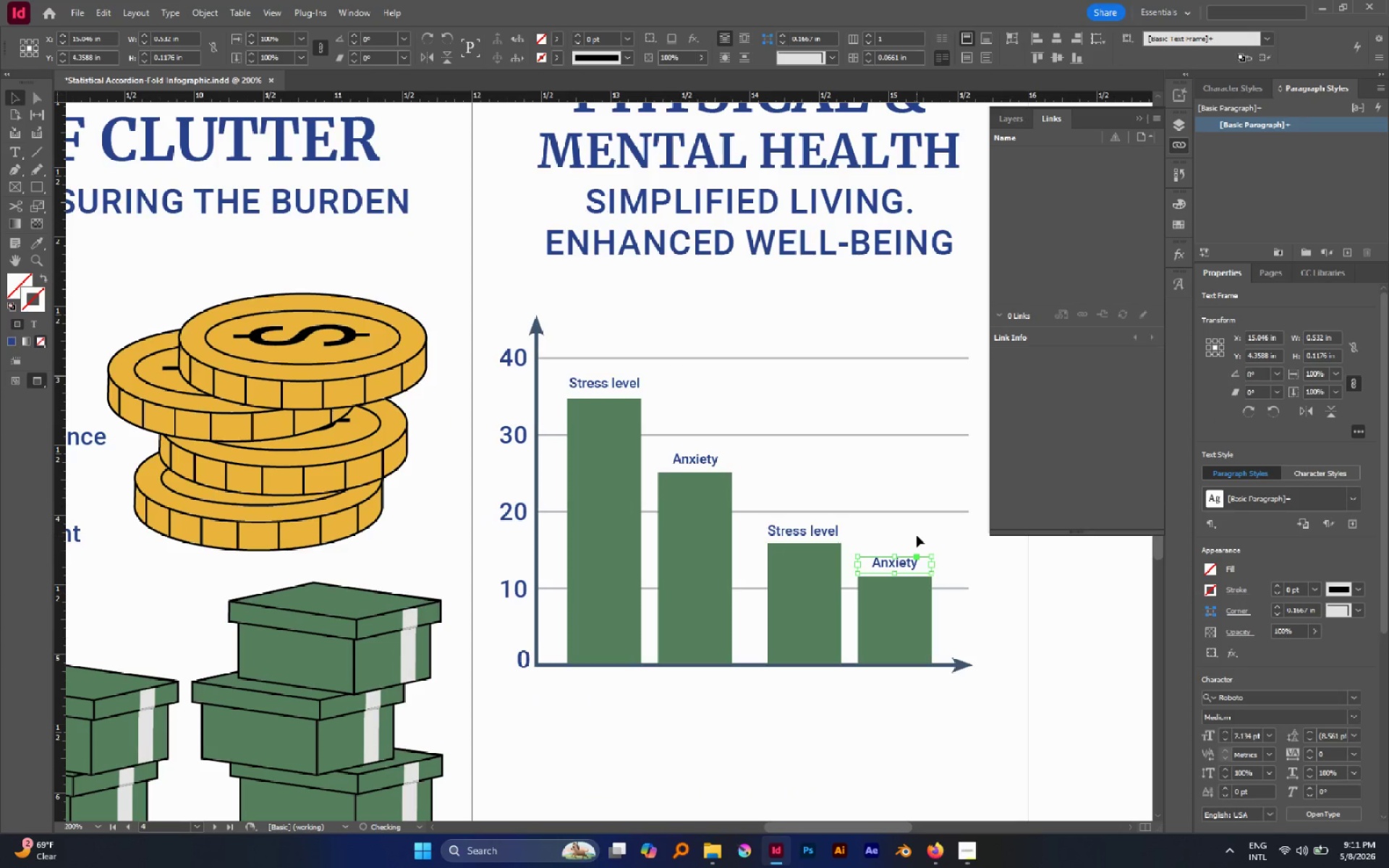 
left_click([917, 535])
 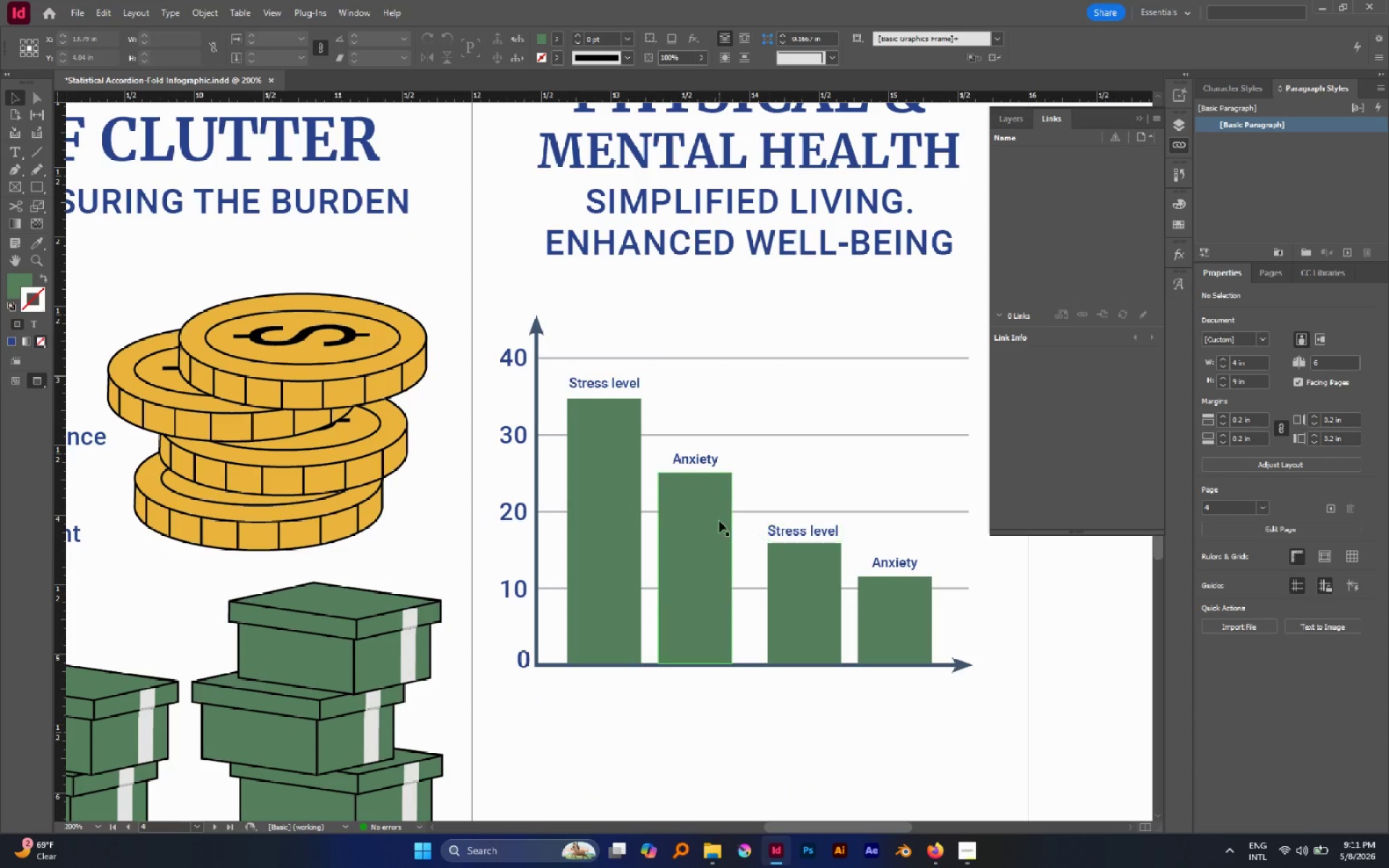 
left_click([719, 521])
 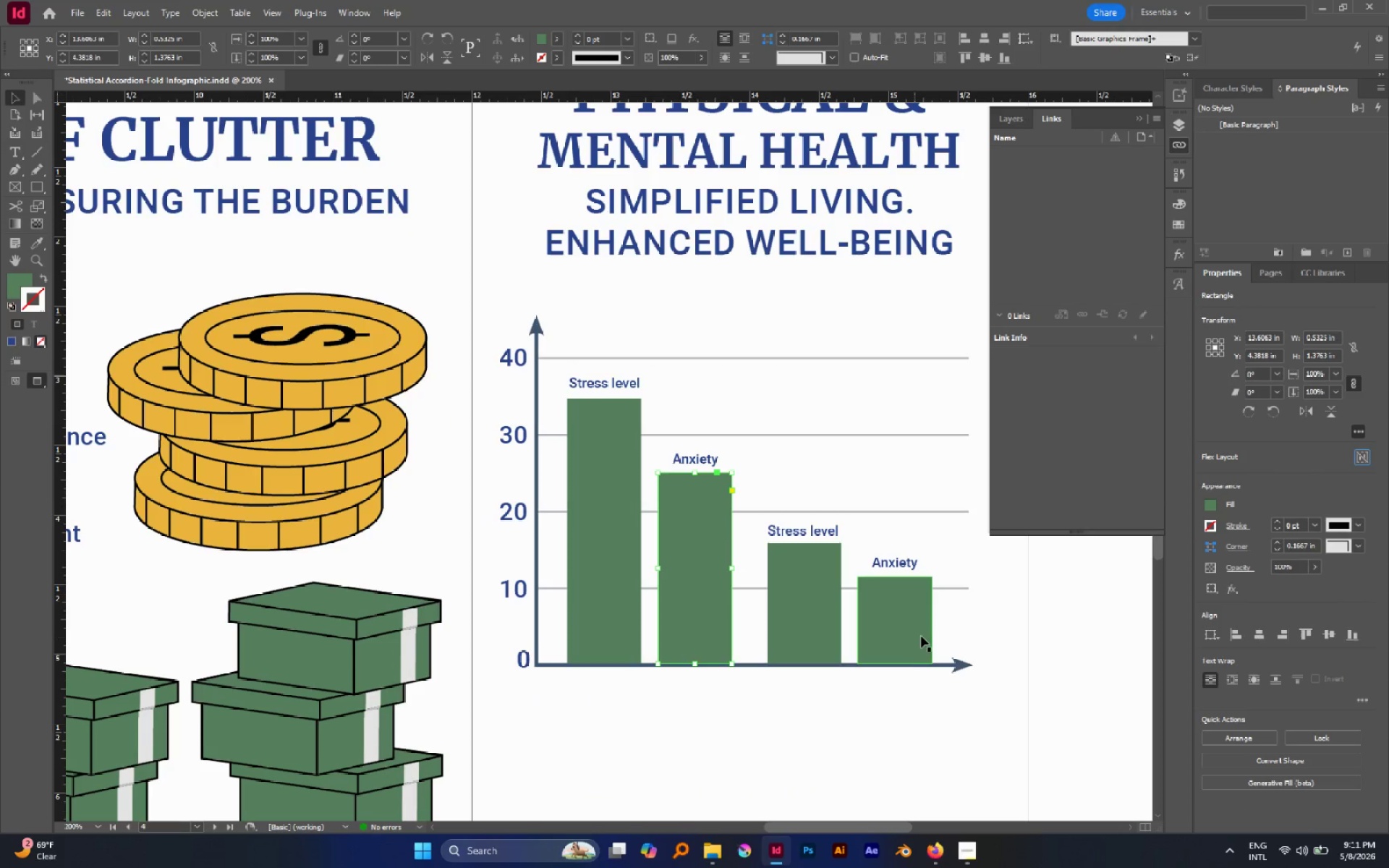 
hold_key(key=ShiftLeft, duration=0.97)
 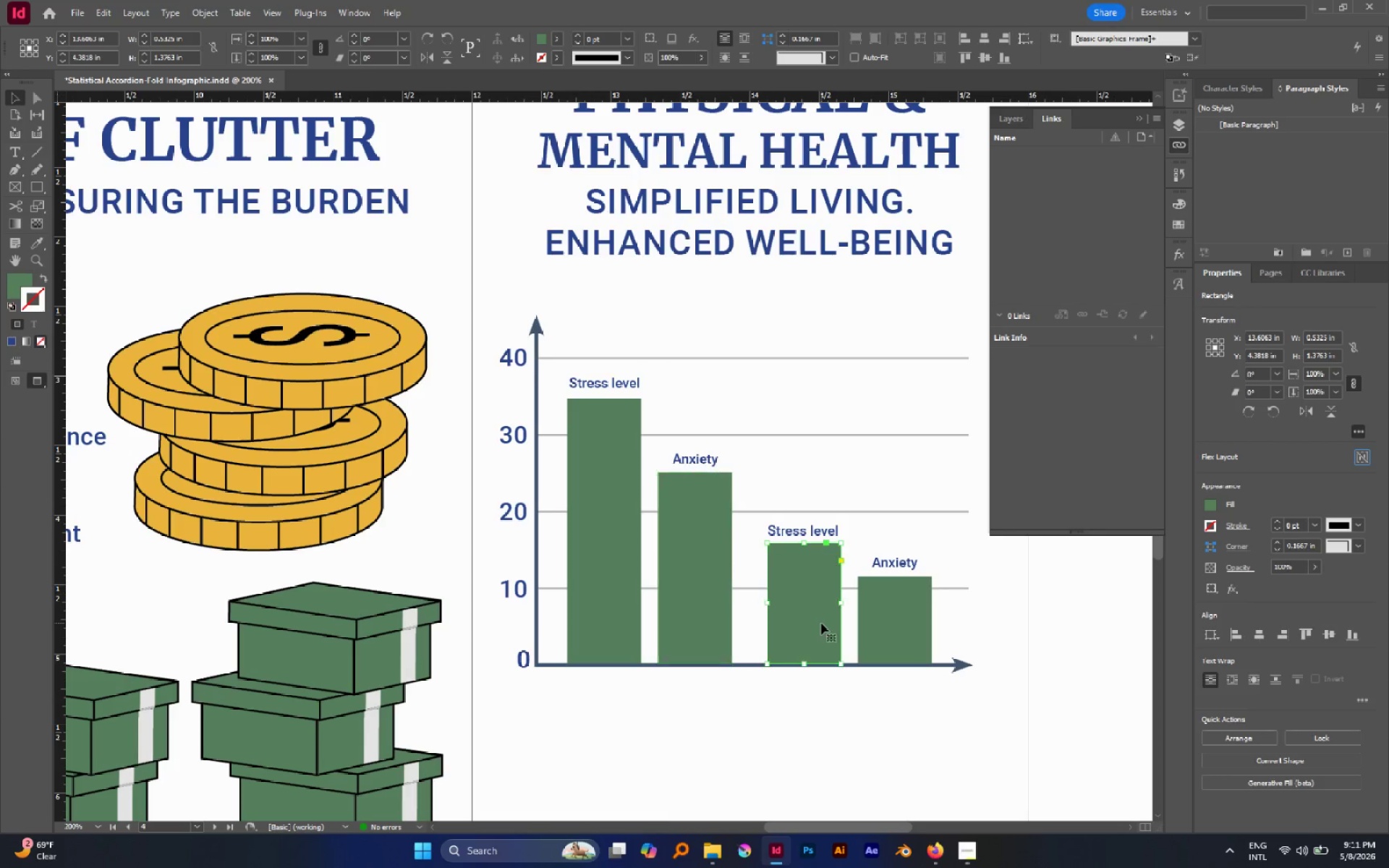 
left_click([821, 623])
 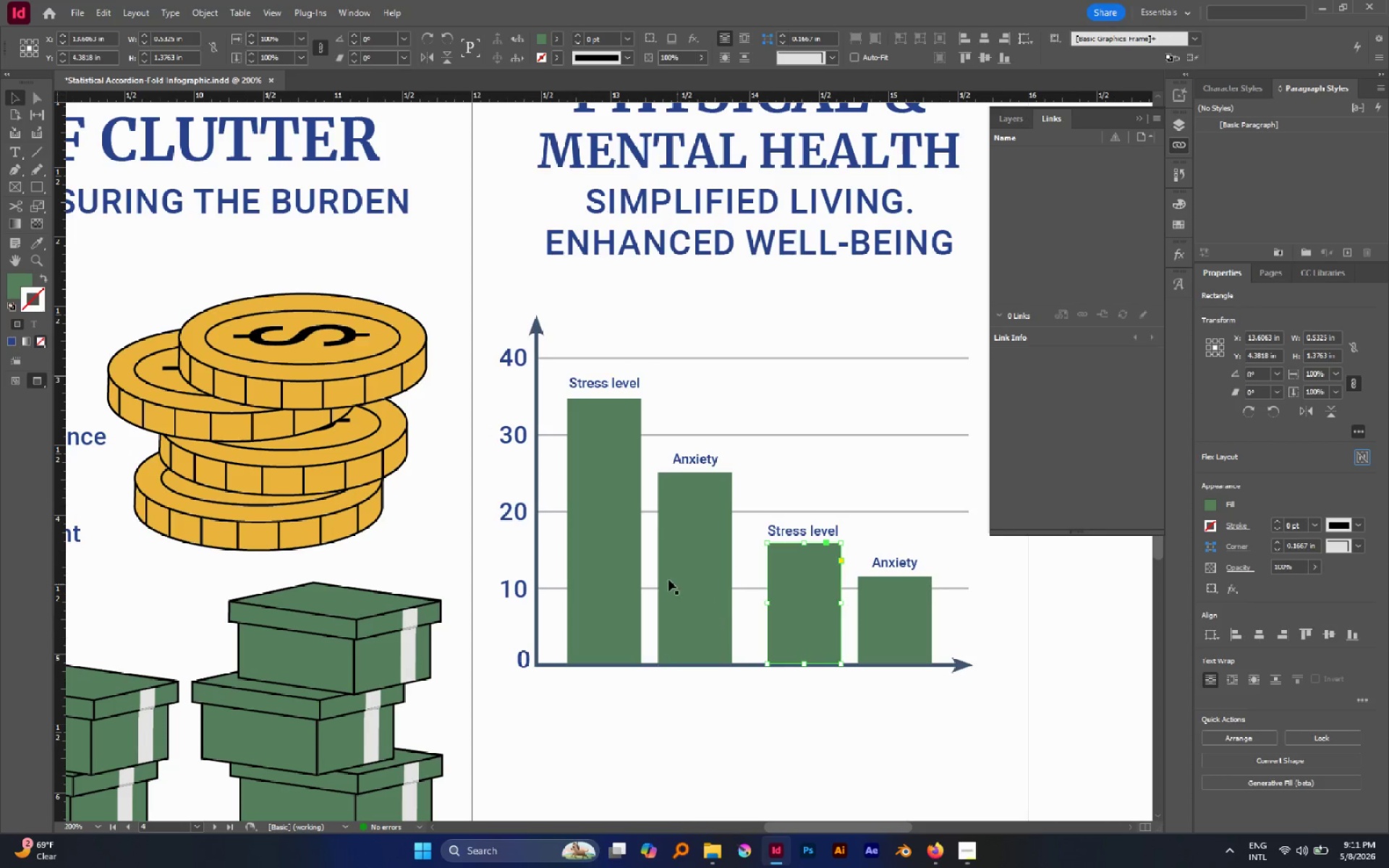 
hold_key(key=ShiftLeft, duration=0.61)
left_click([615, 556])
 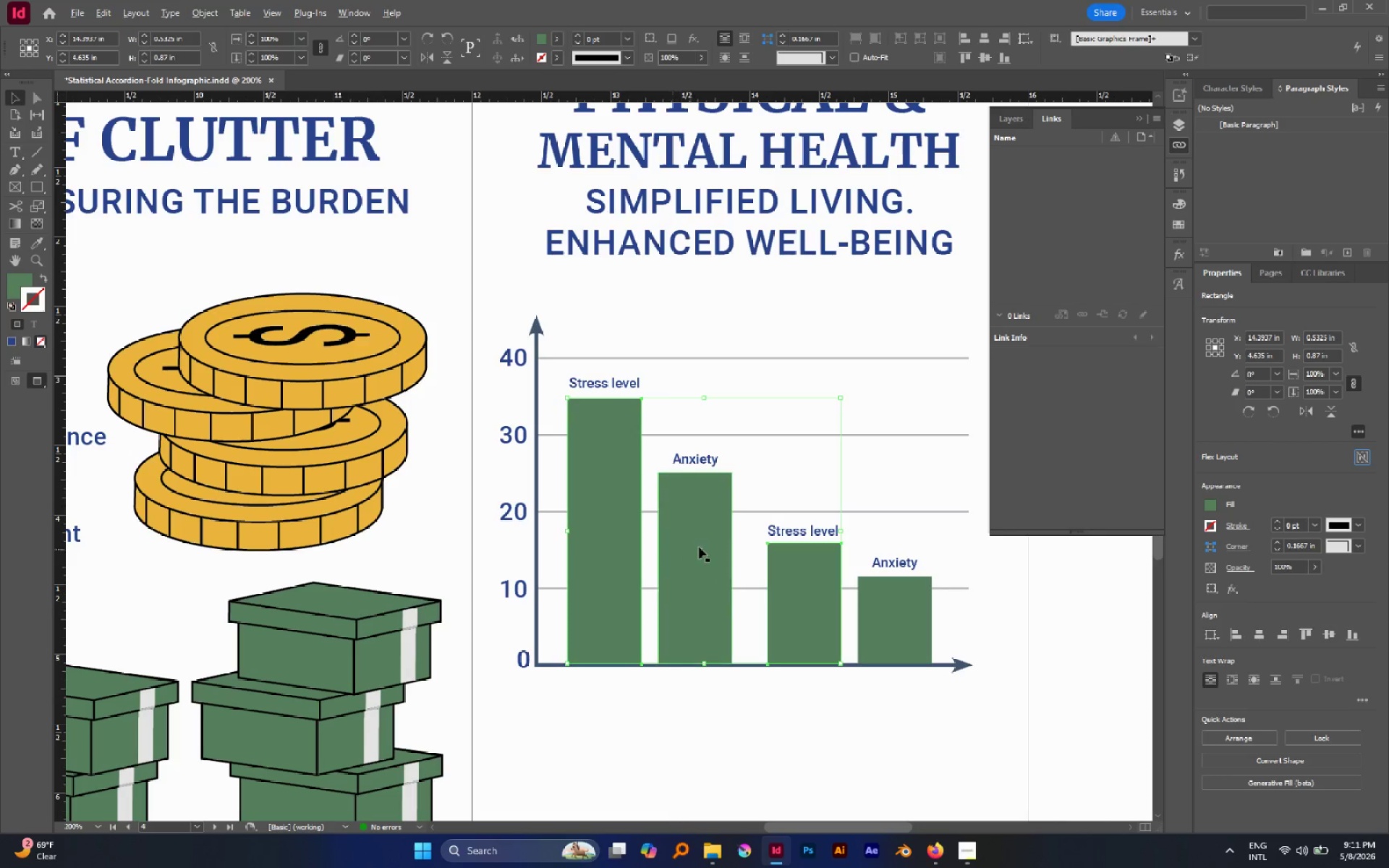 
hold_key(key=AltLeft, duration=1.58)
scroll: coordinate [701, 546], scroll_direction: down, amount: 4.0
 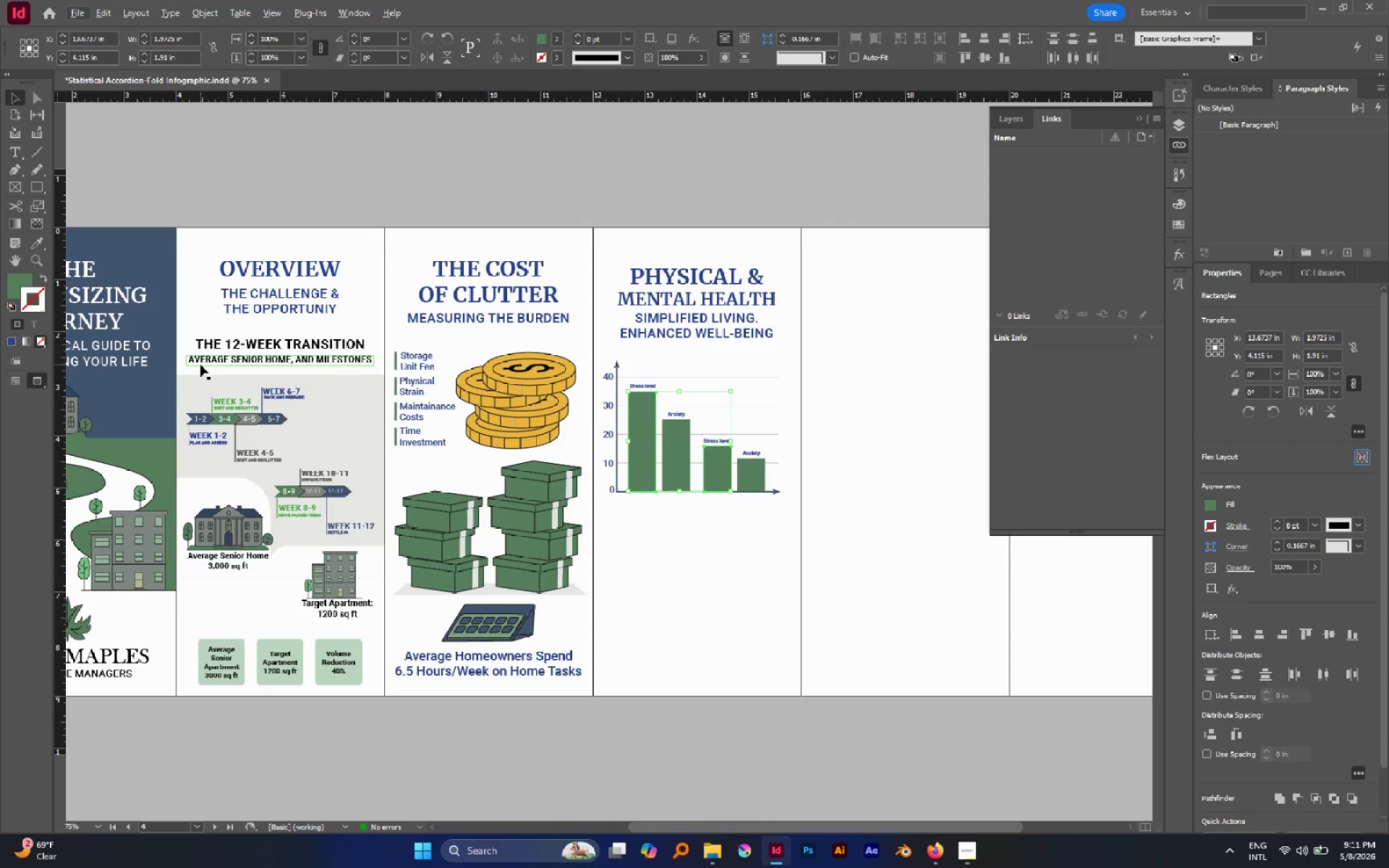 
type(iv)
 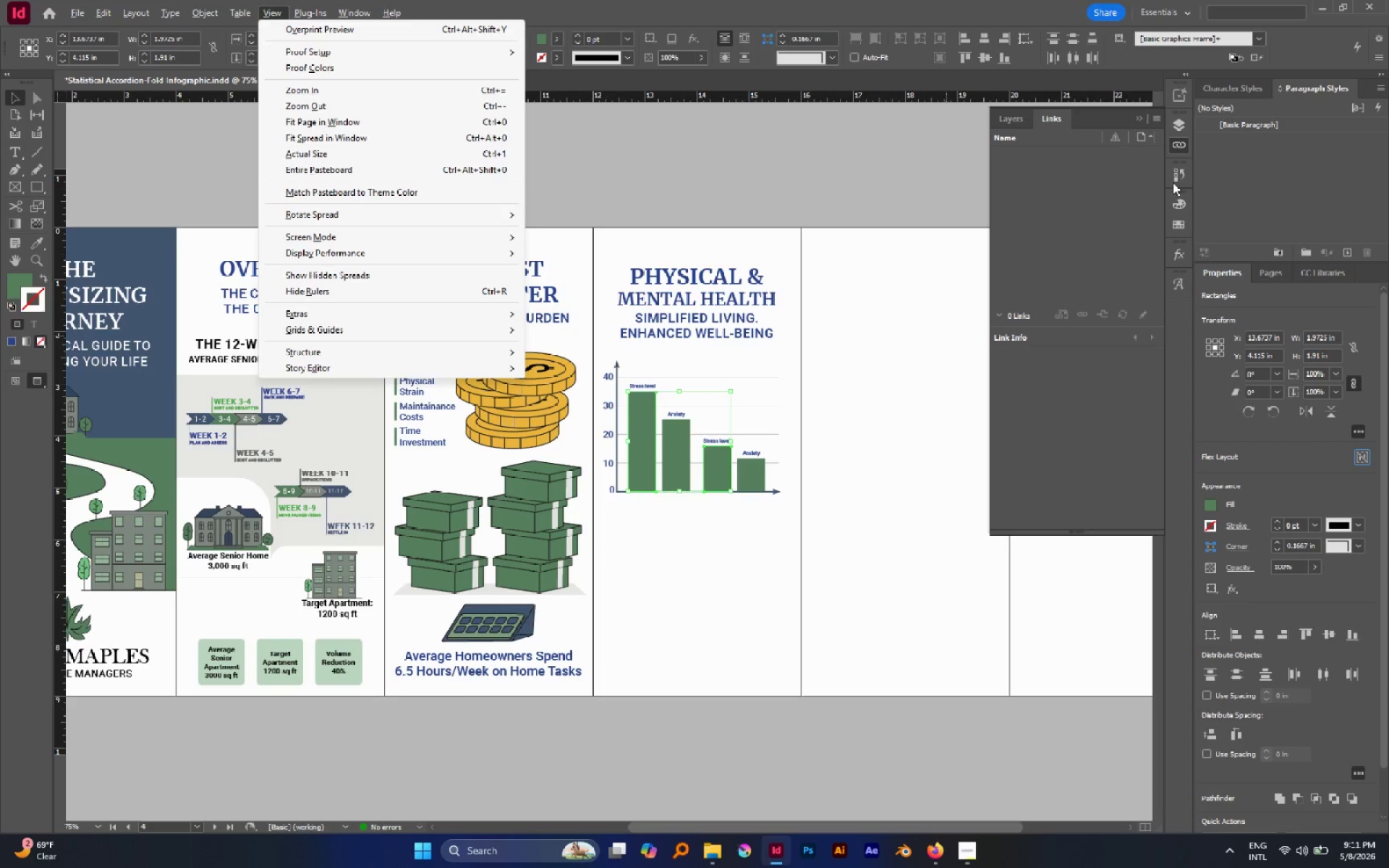 
left_click([1176, 176])
 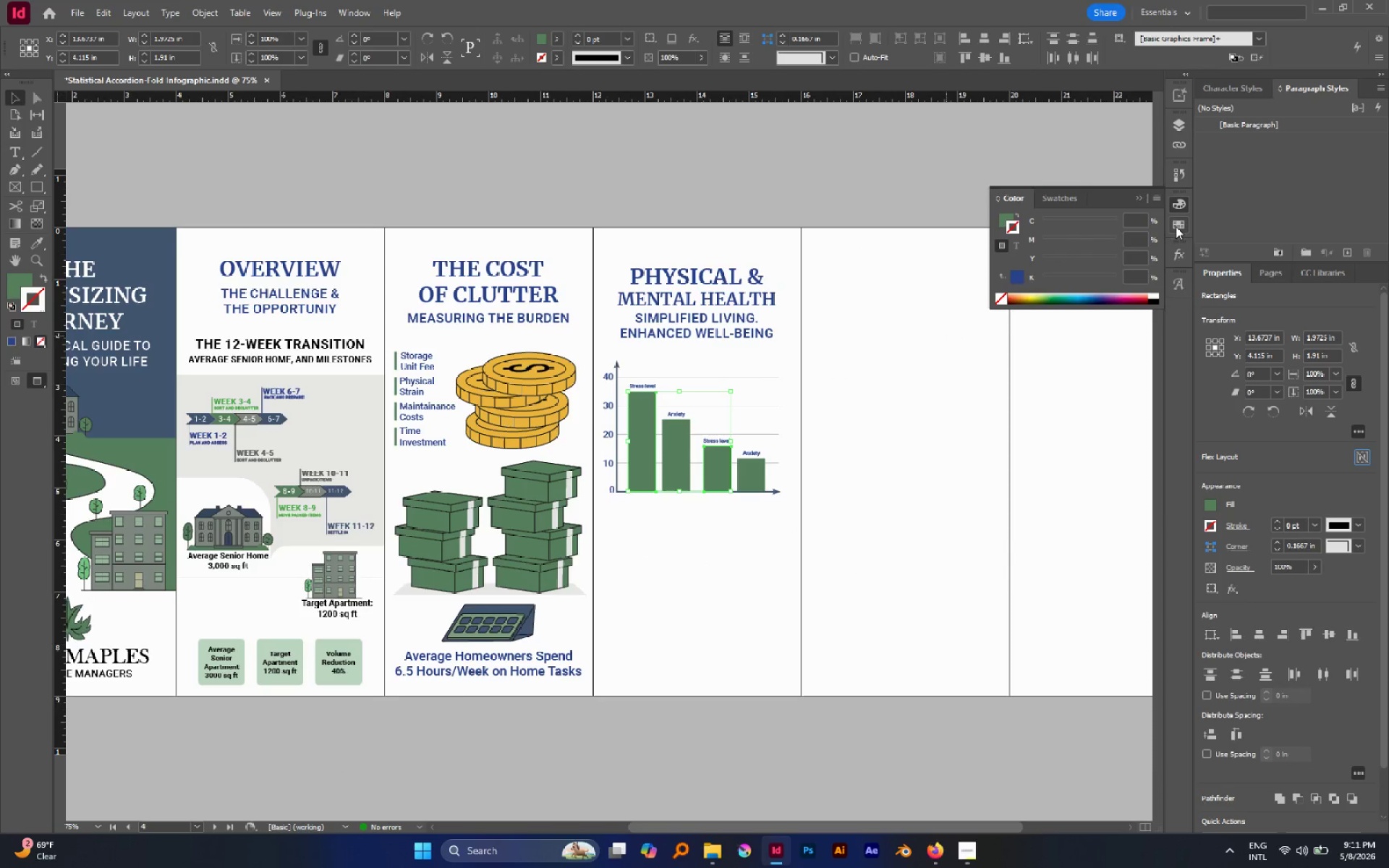 
left_click([1176, 226])
 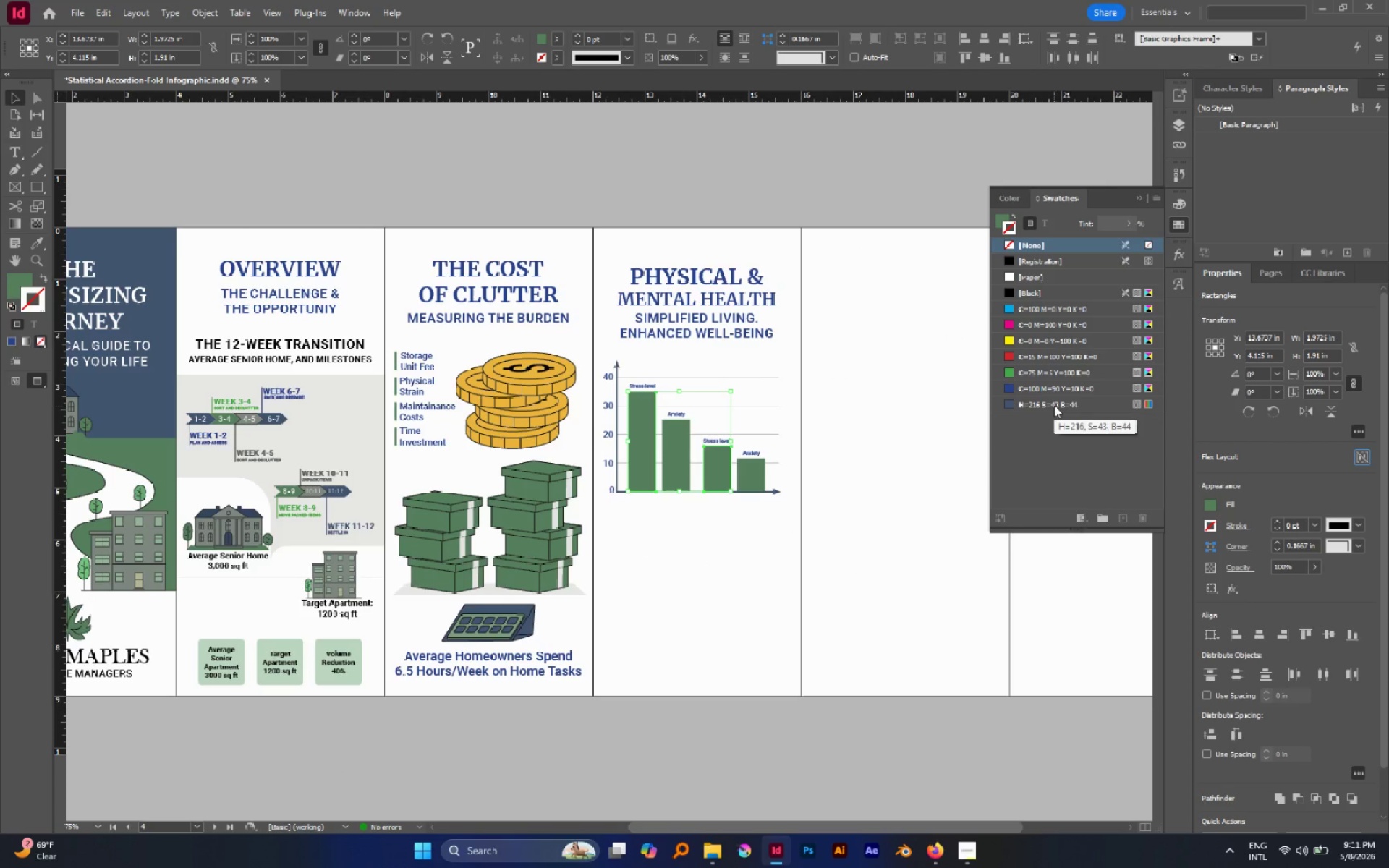 
key(X)
 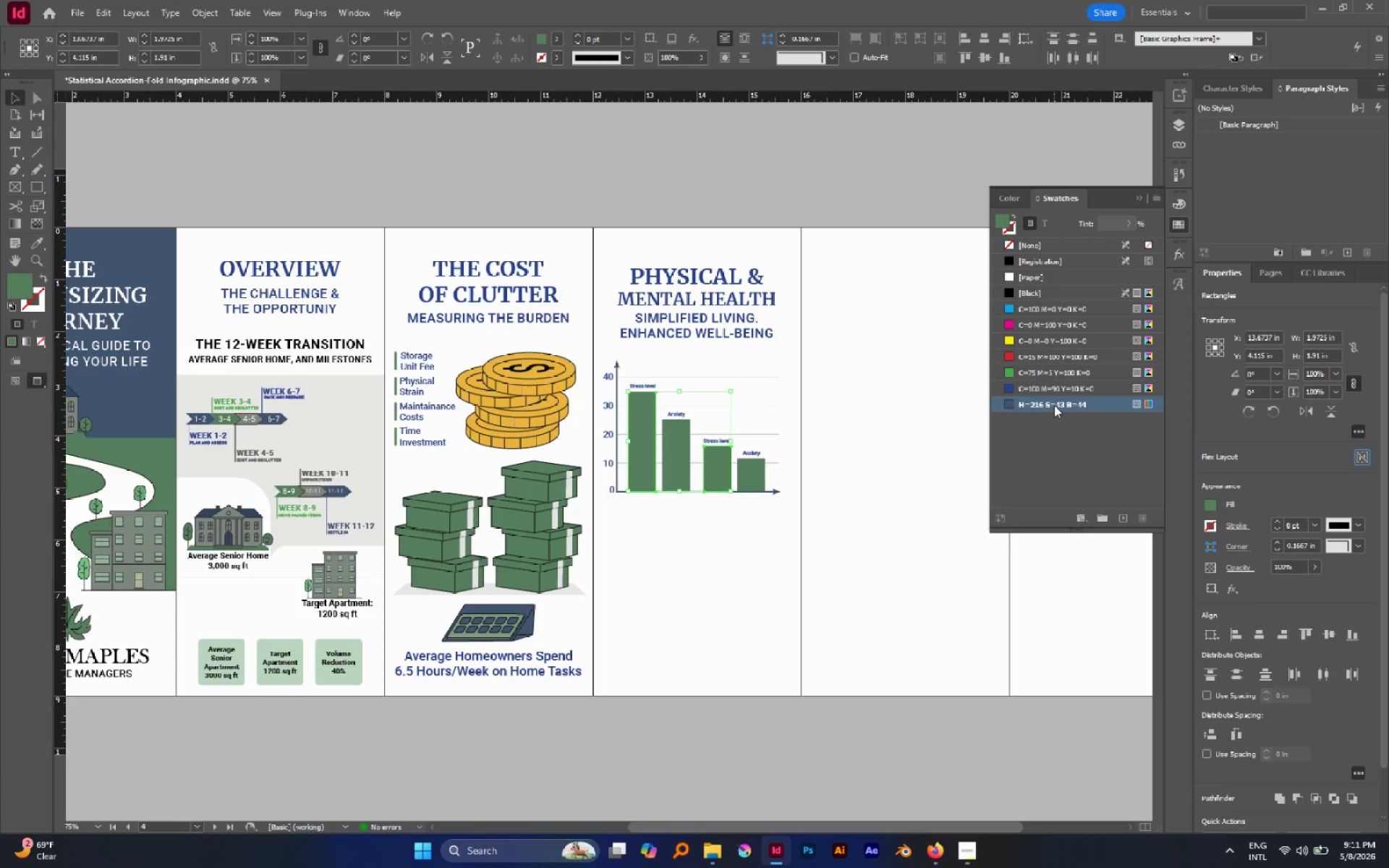 
left_click([1054, 405])
 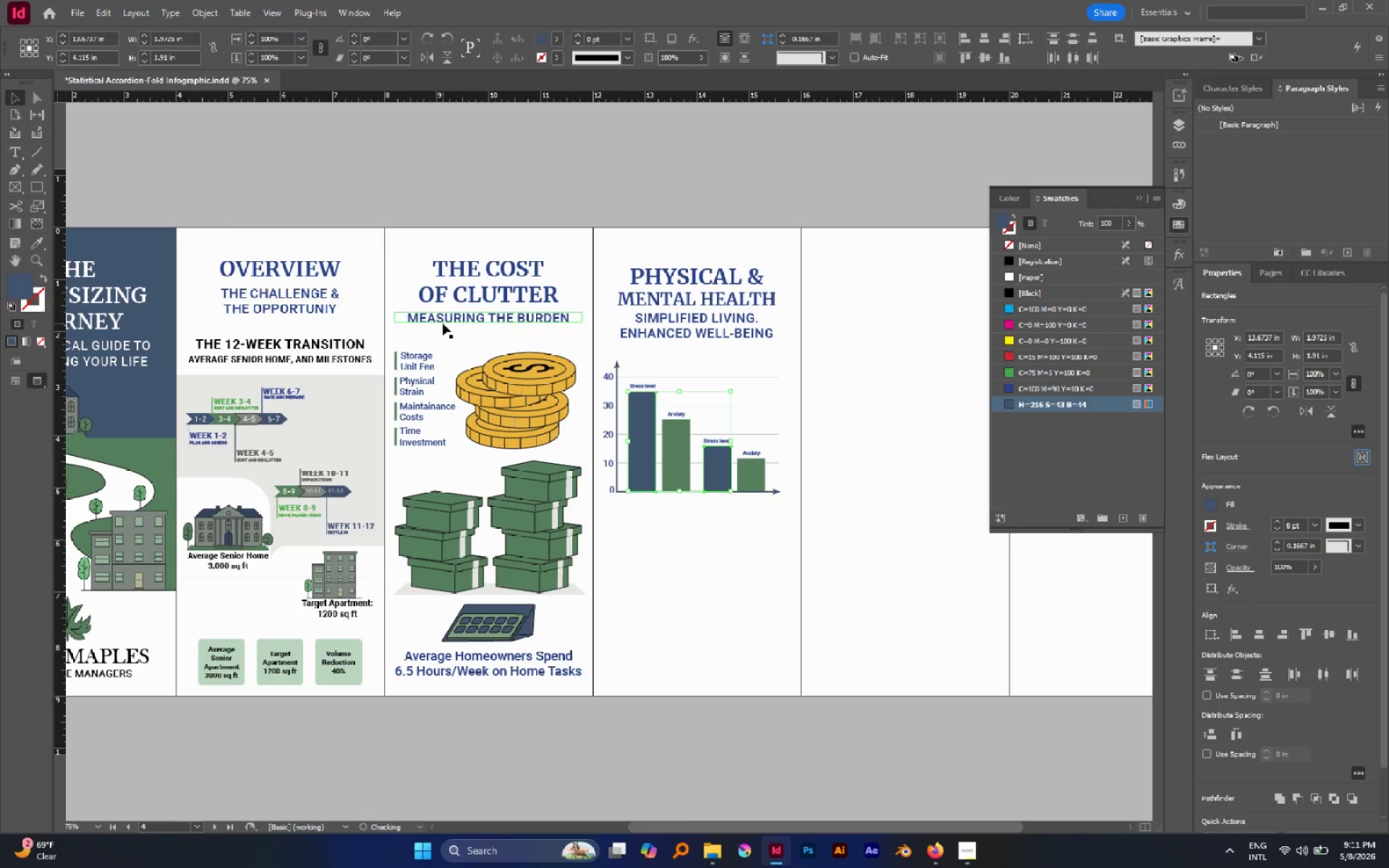 
key(X)
 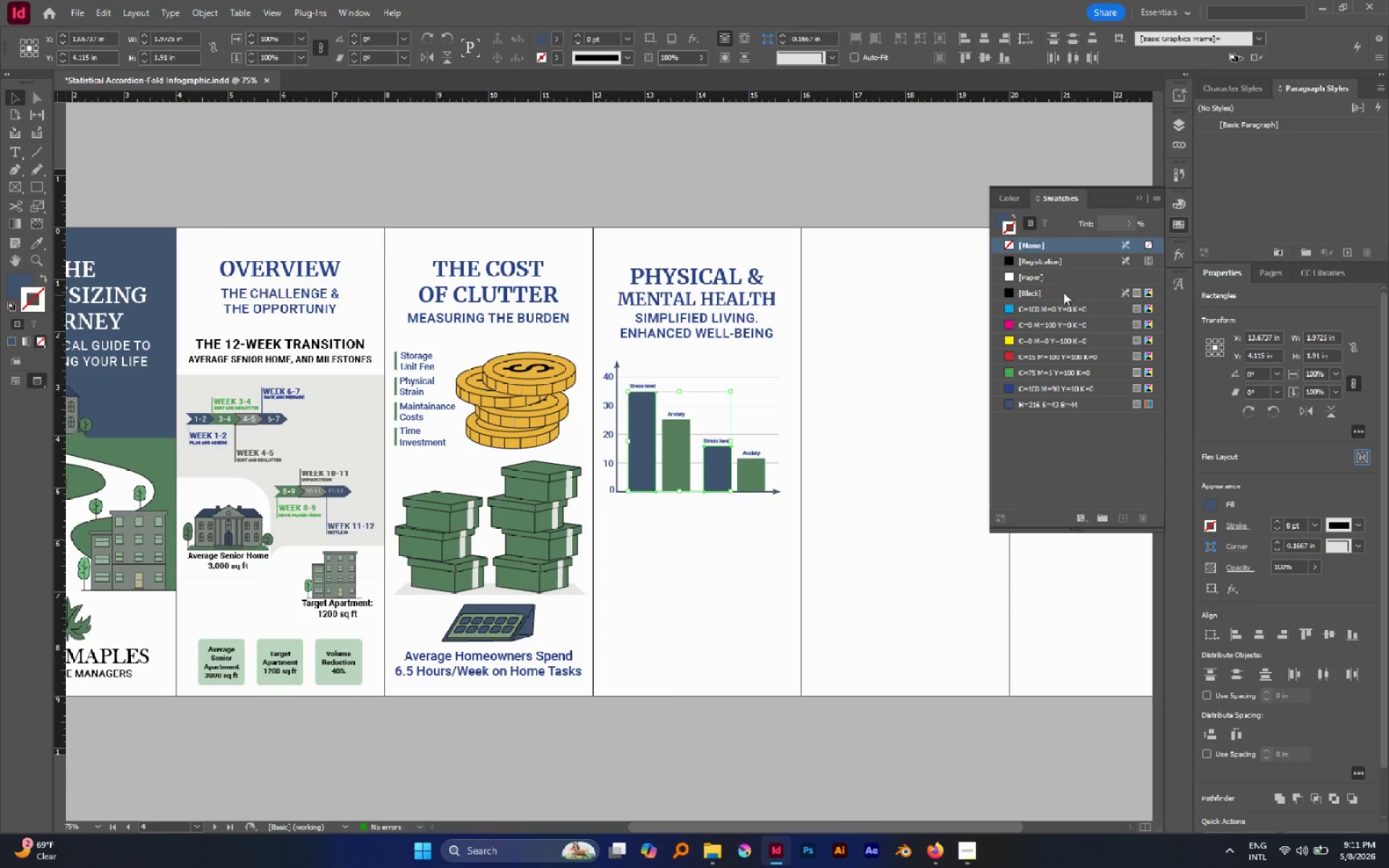 
left_click([1063, 292])
 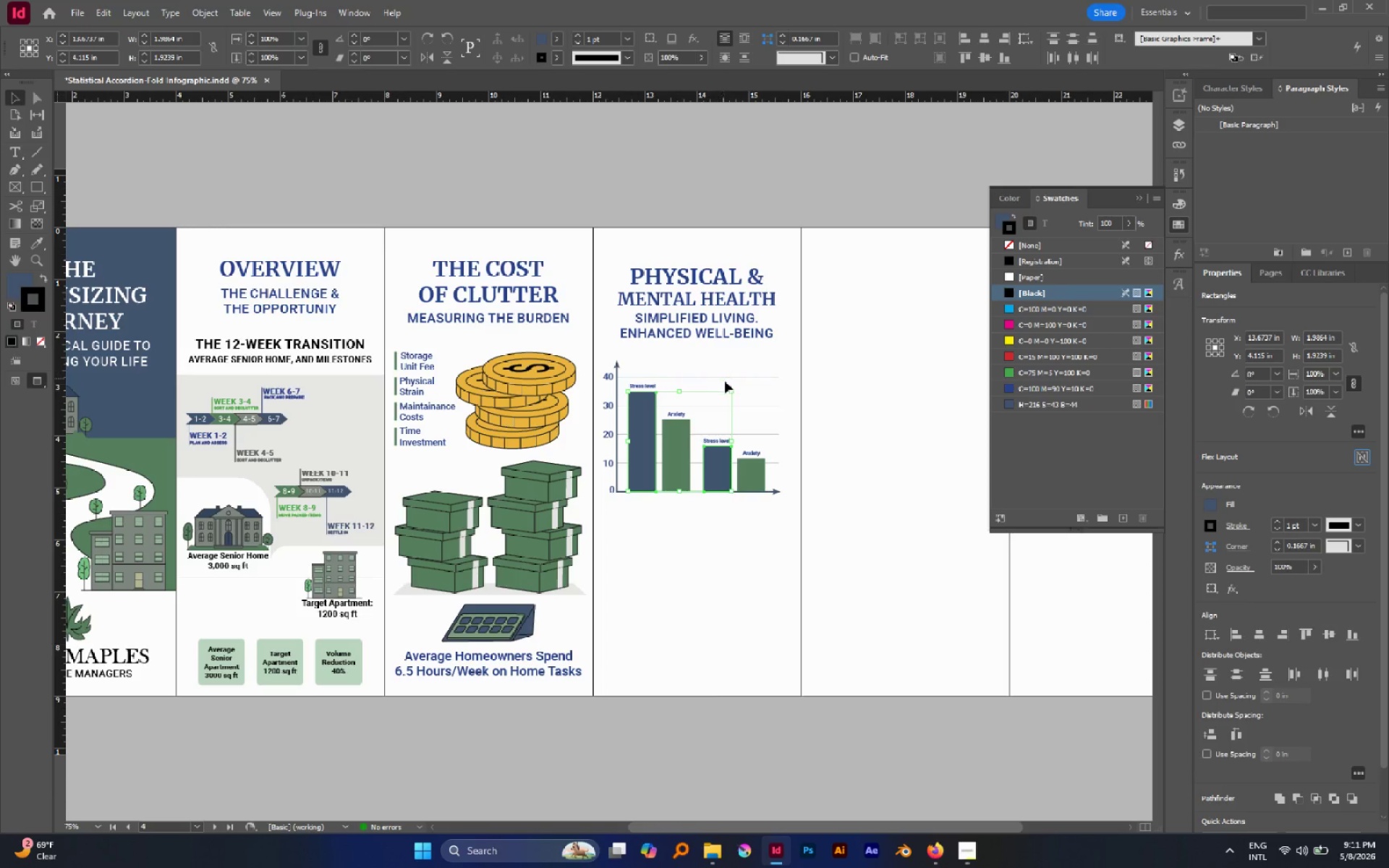 
key(V)
 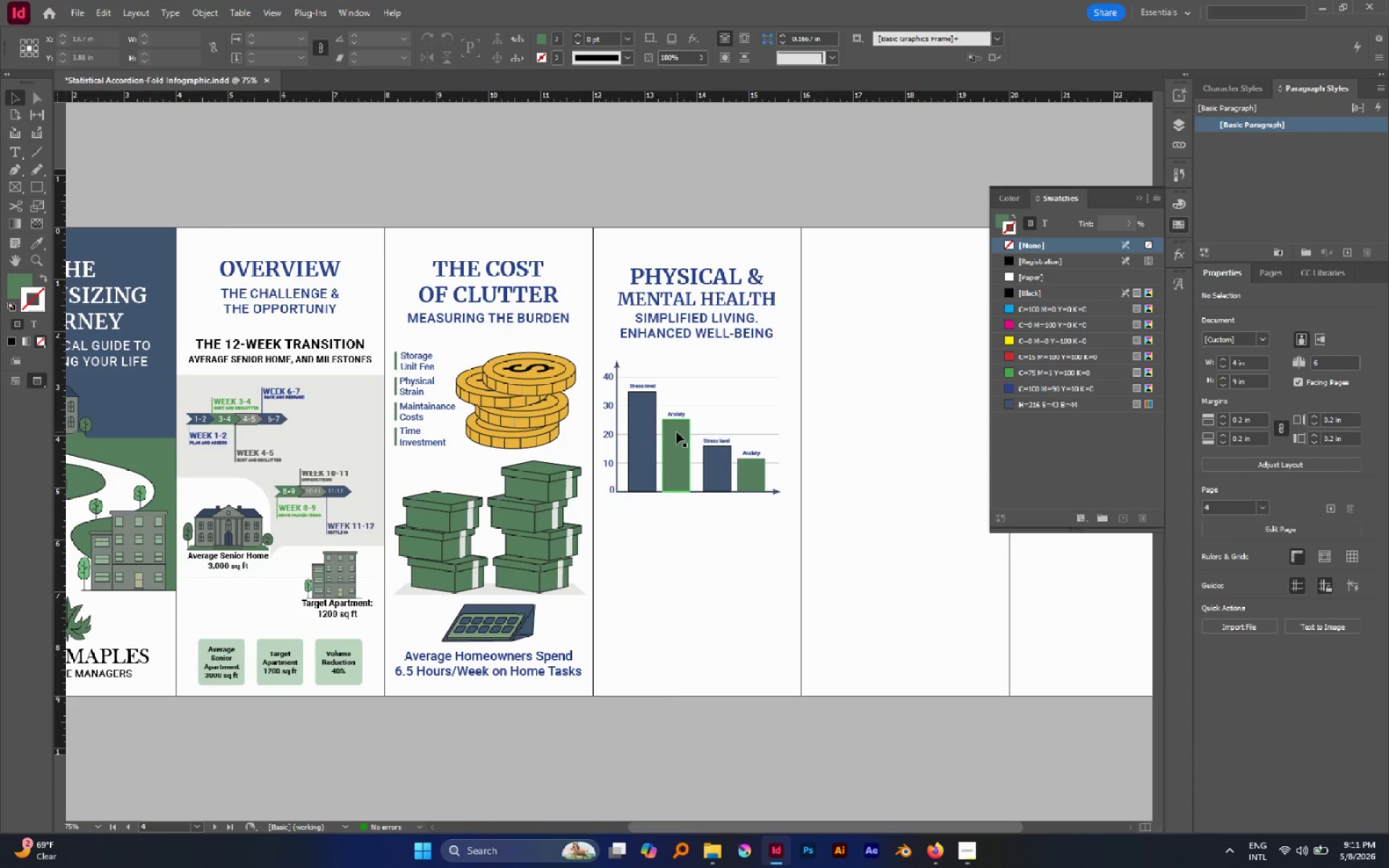 
left_click([676, 432])
 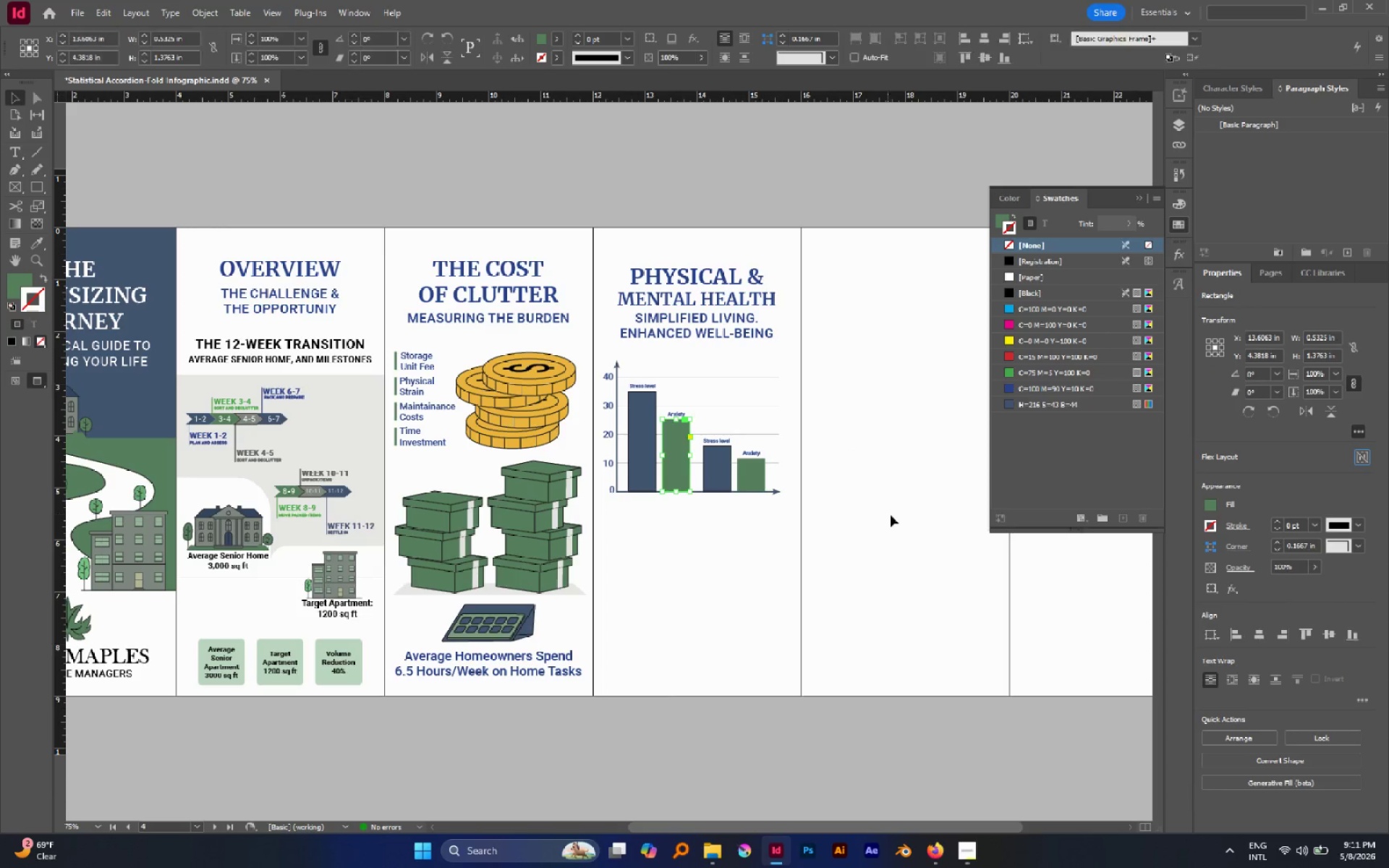 
hold_key(key=ShiftLeft, duration=0.98)
left_click([739, 477])
 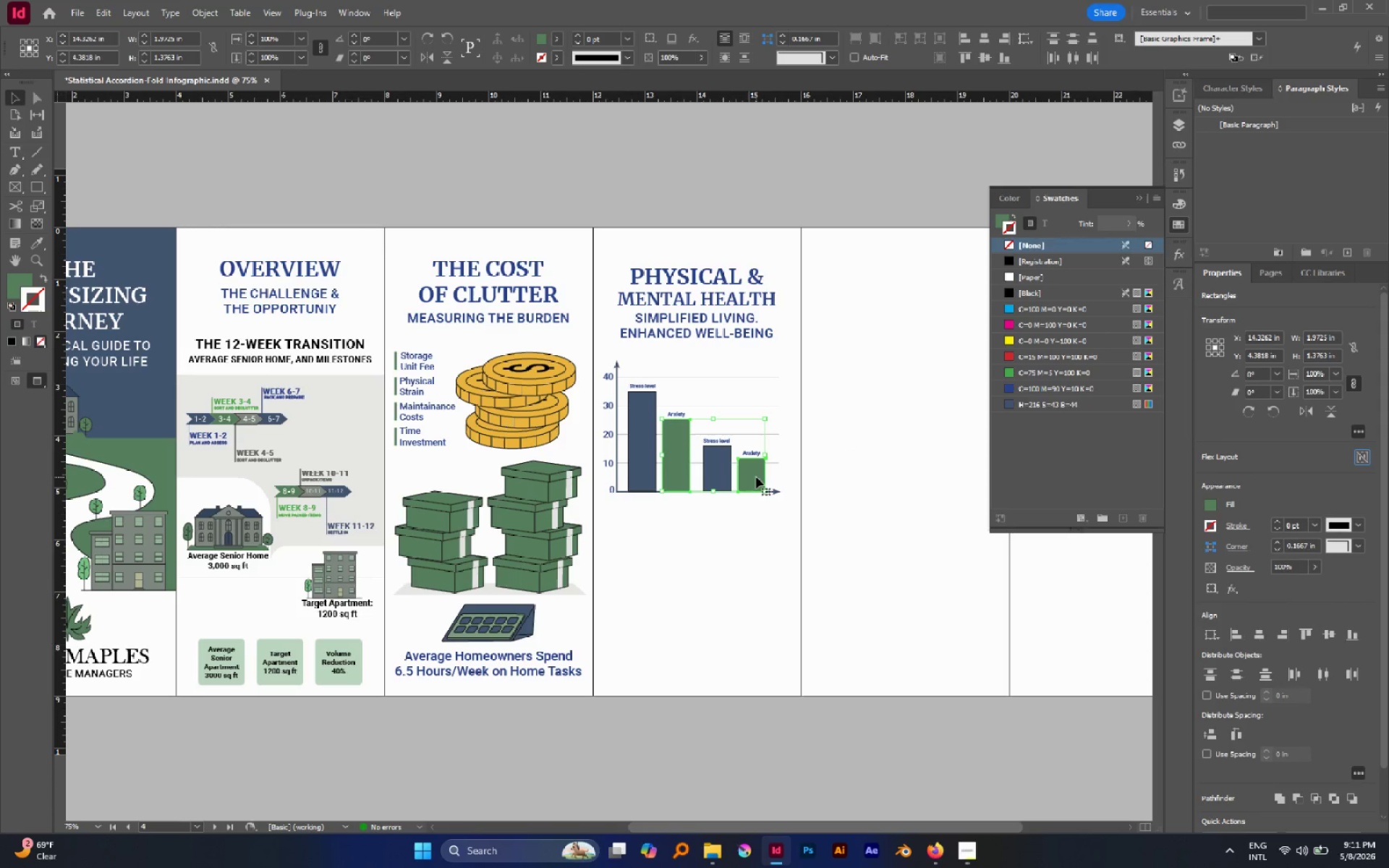 
key(X)
 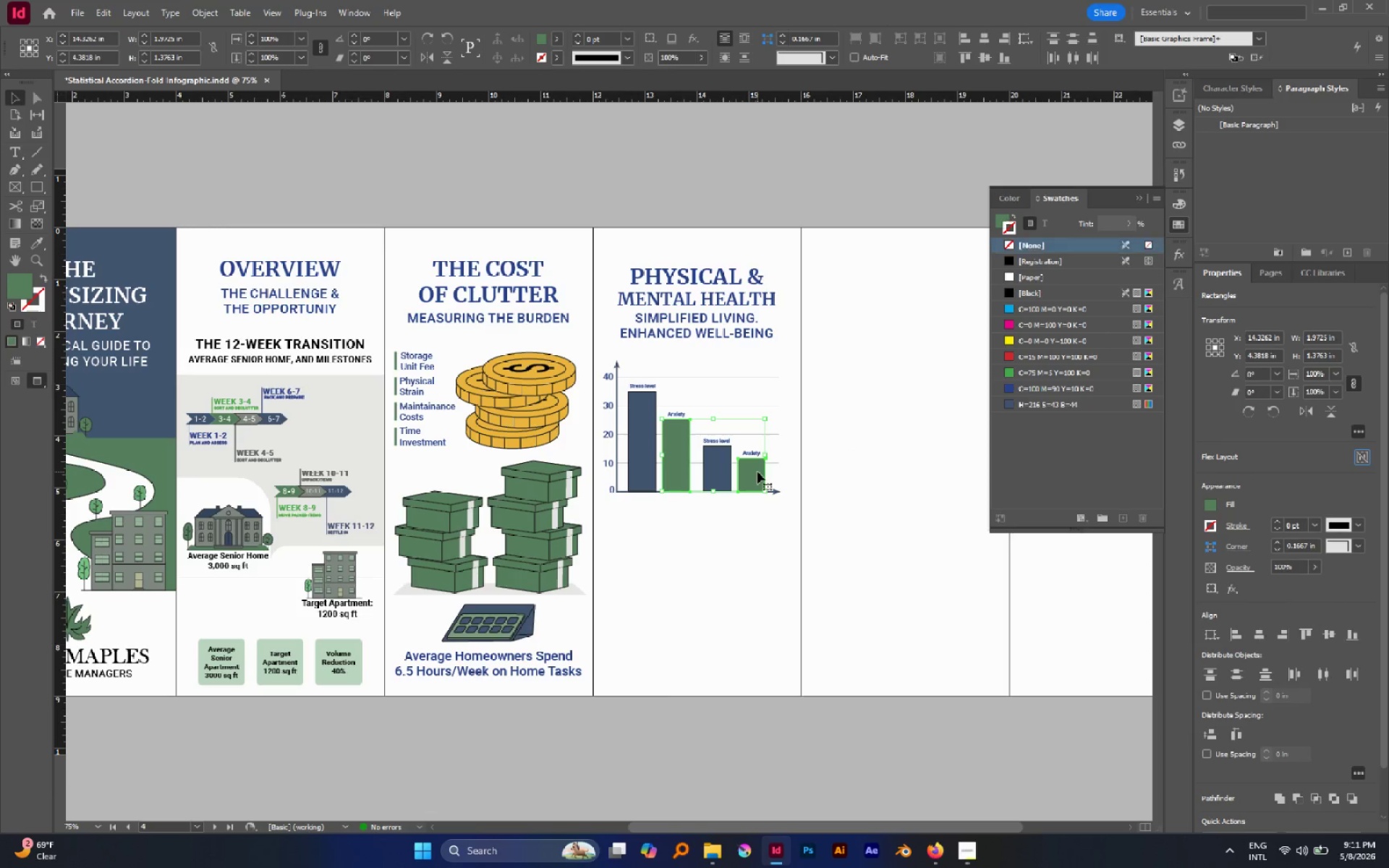 
key(X)
 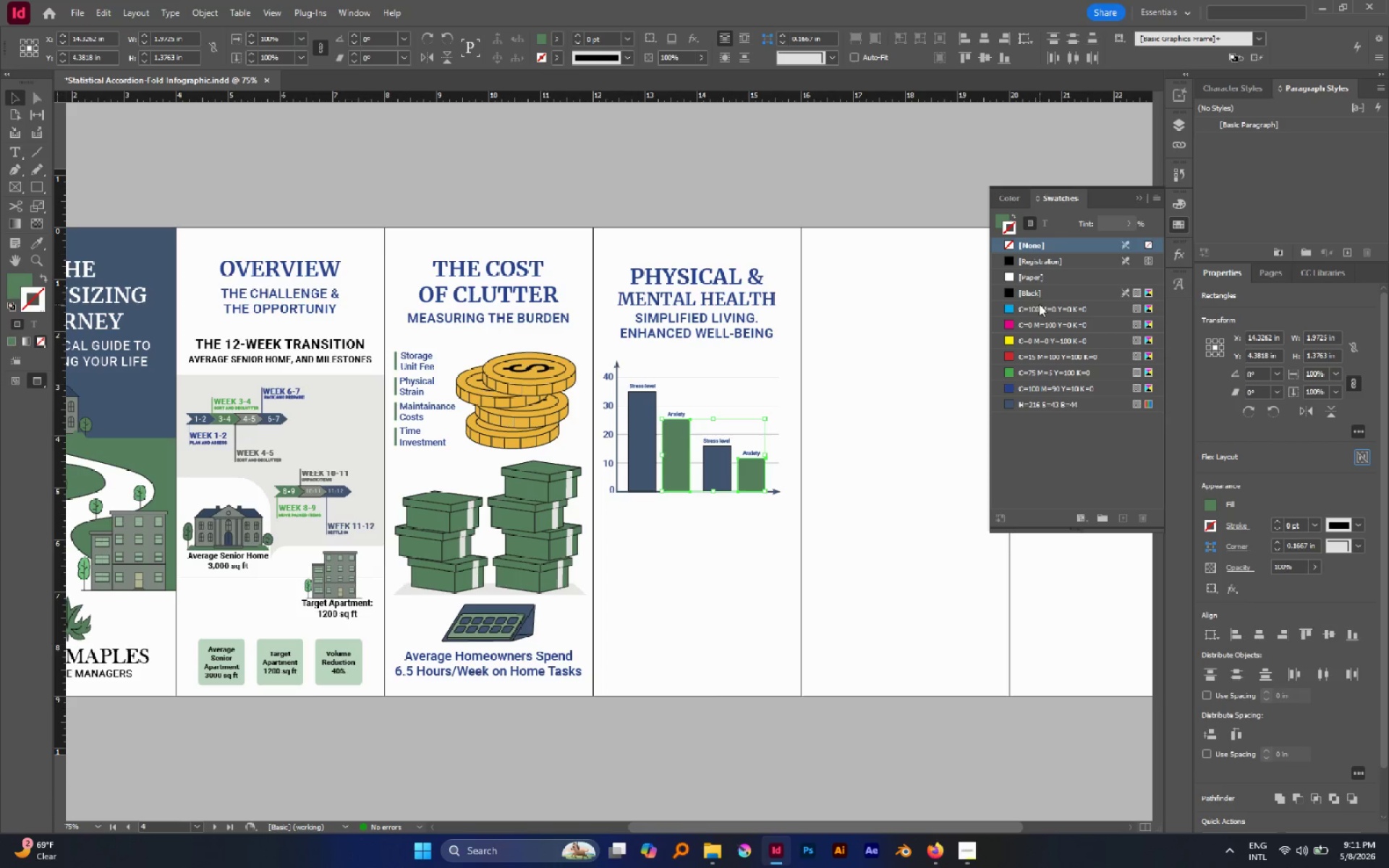 
left_click([1035, 289])
 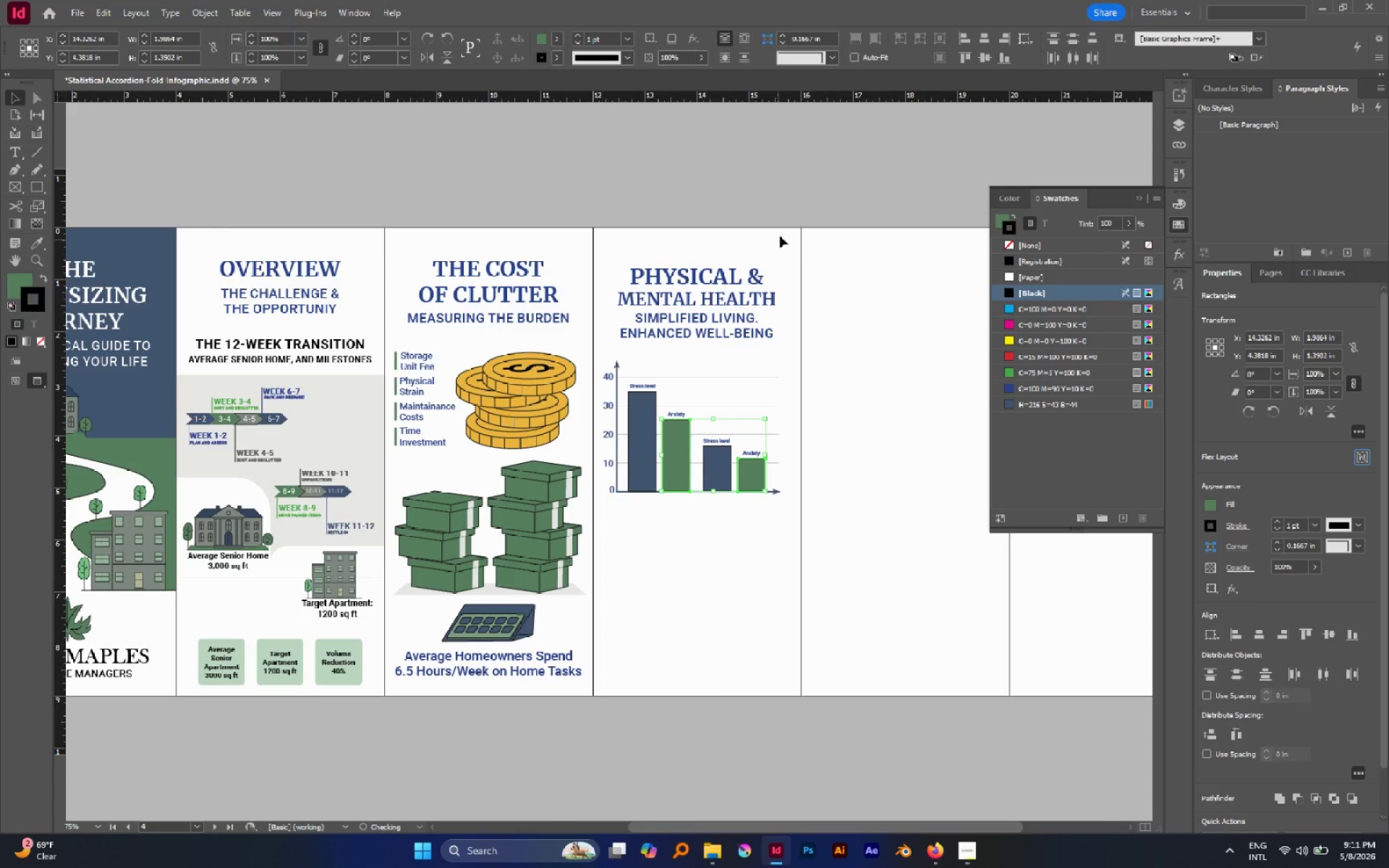 
left_click([836, 192])
 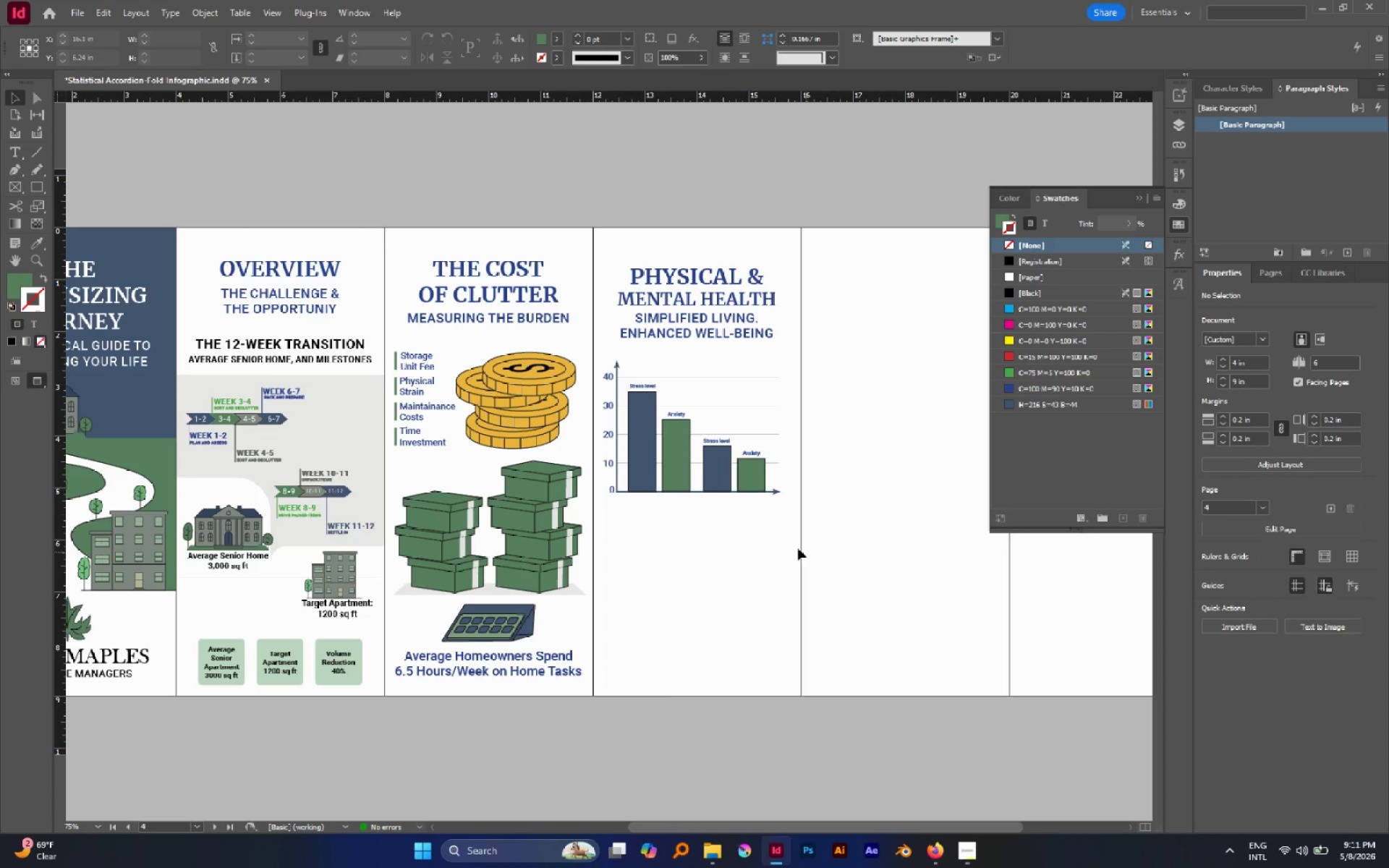 
hold_key(key=AltLeft, duration=1.61)
scroll: coordinate [642, 574], scroll_direction: up, amount: 3.0
 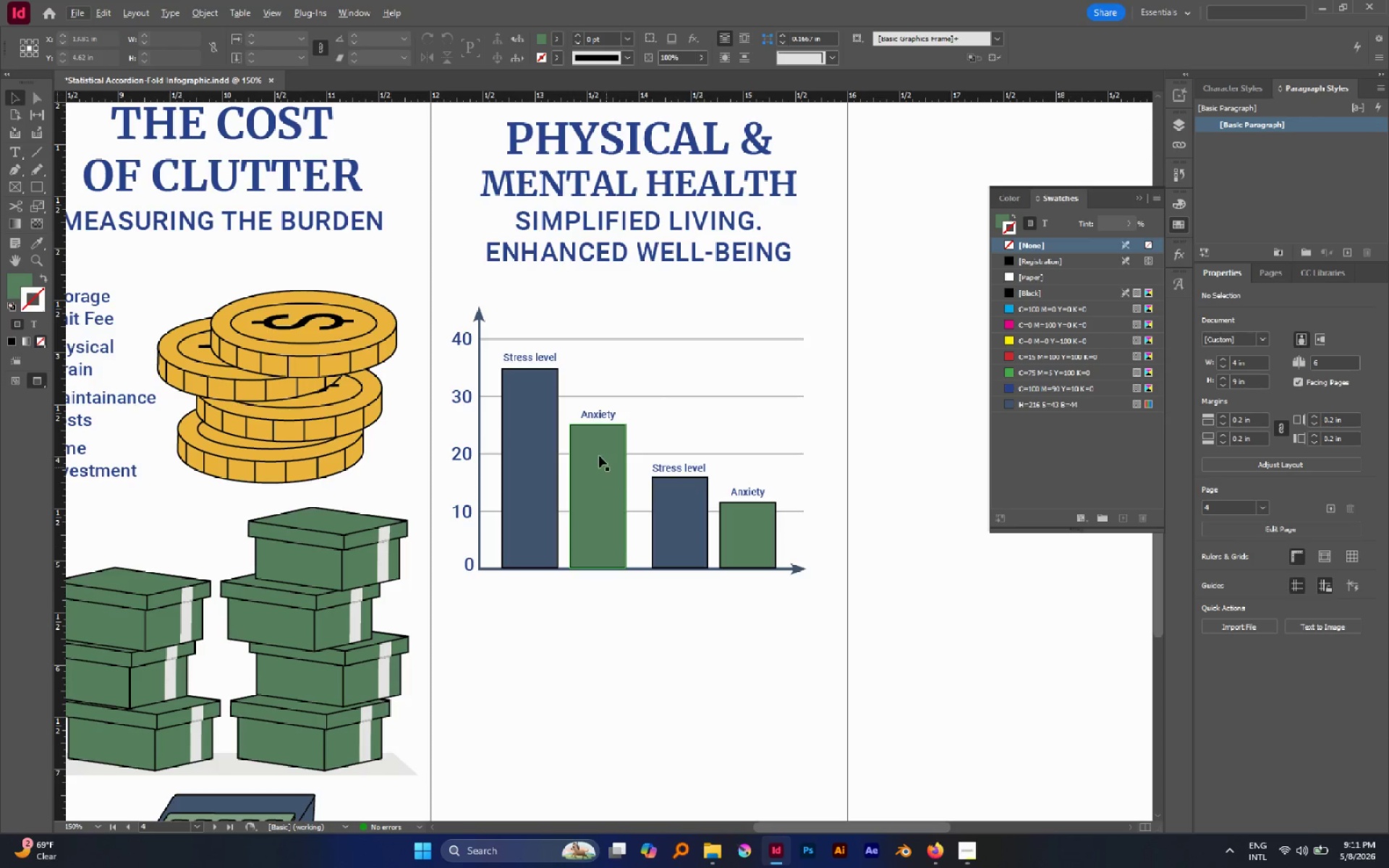 
scroll: coordinate [598, 453], scroll_direction: down, amount: 1.0
 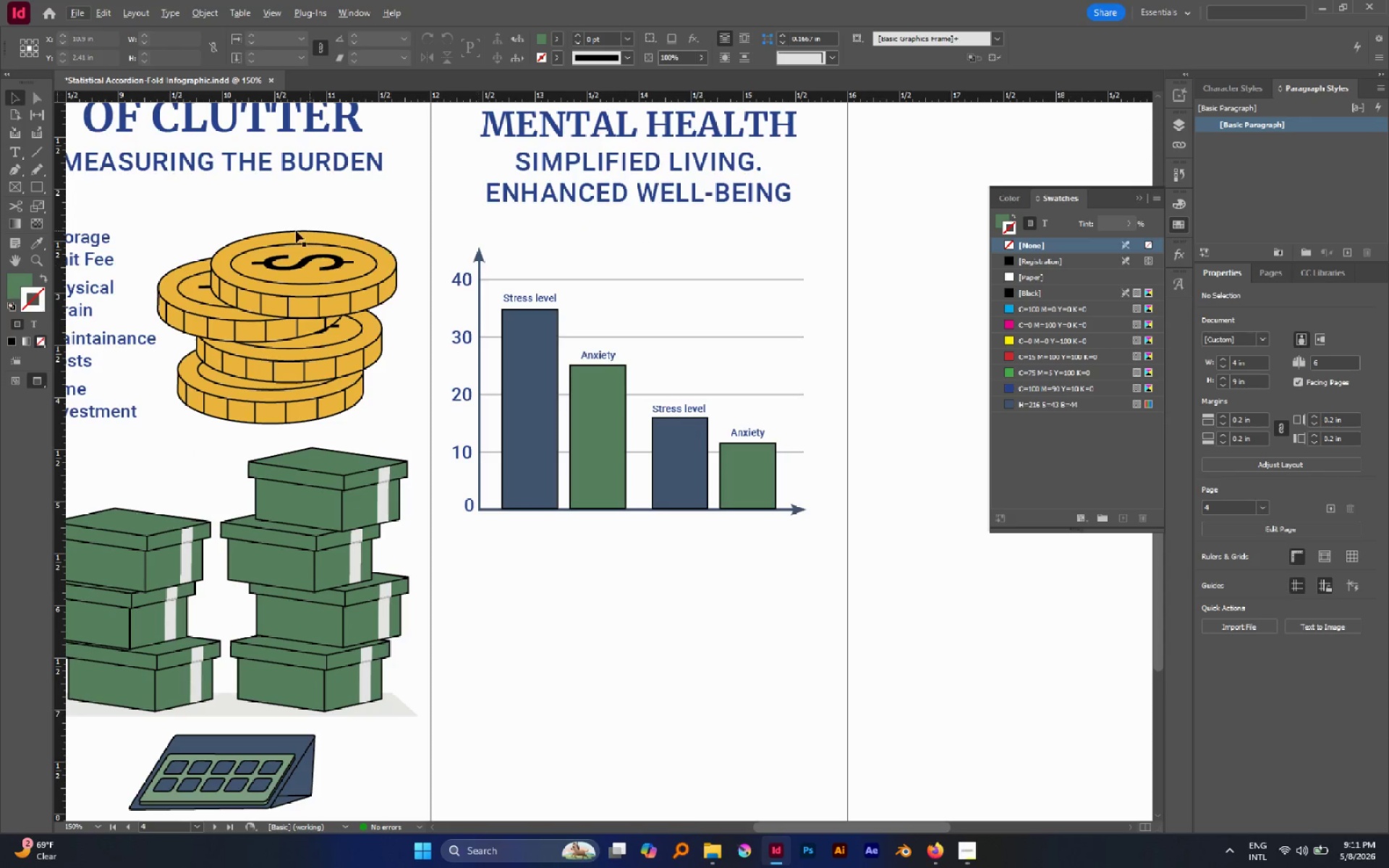 
hold_key(key=AltLeft, duration=6.09)
left_click_drag(start_coordinate=[90, 247], to_coordinate=[559, 542])
 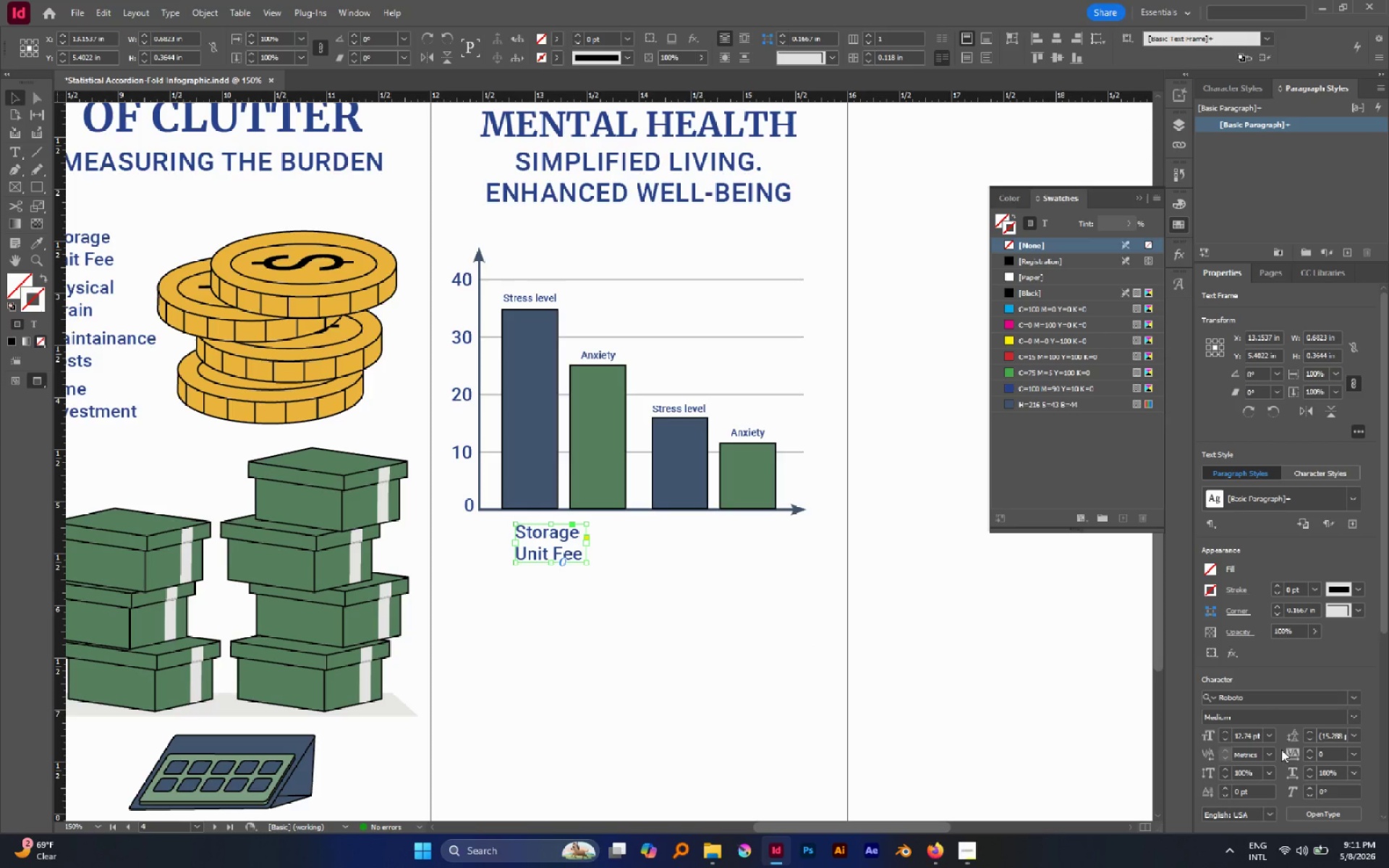 
scroll: coordinate [1369, 733], scroll_direction: down, amount: 2.0
 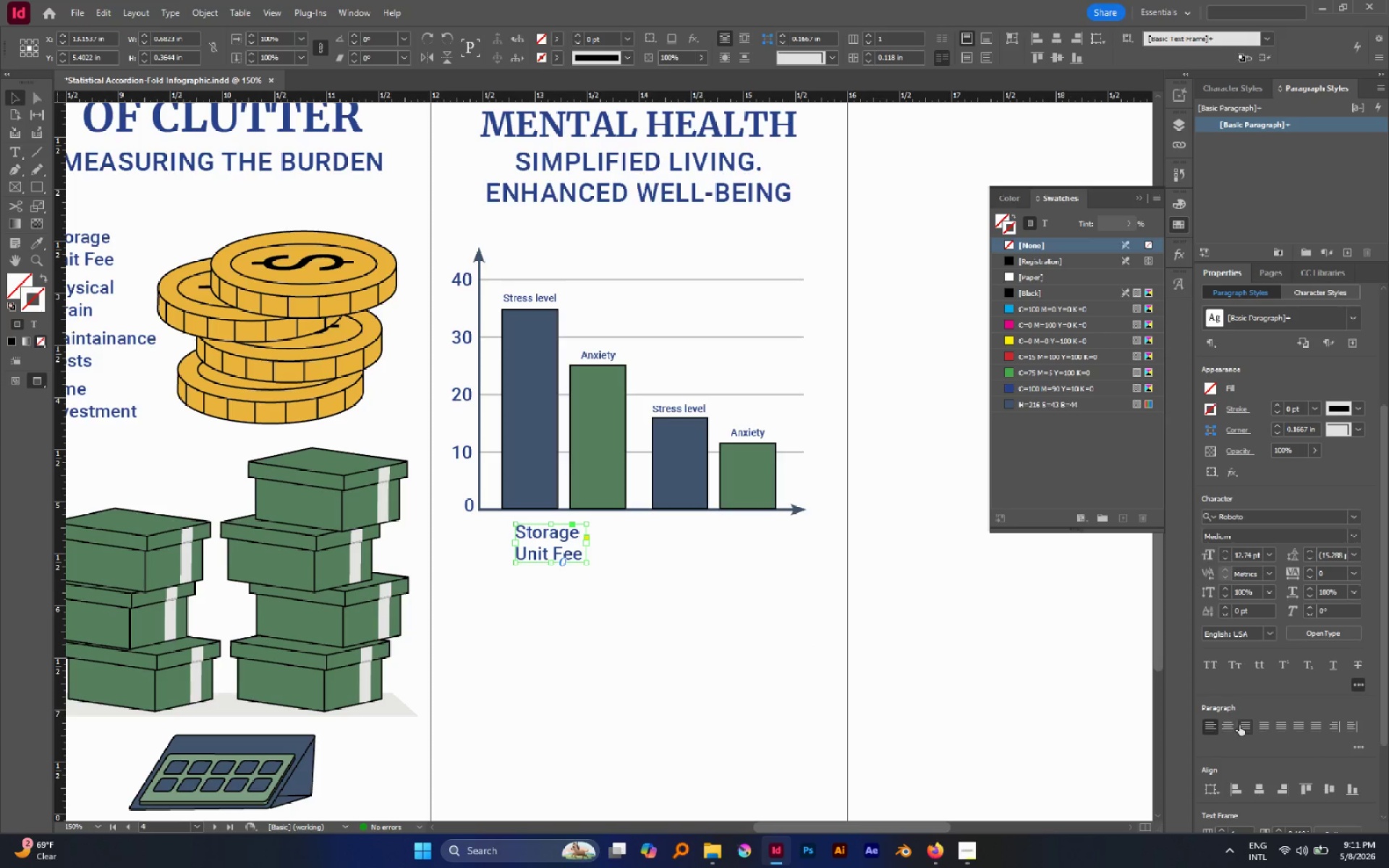 
left_click([1237, 725])
 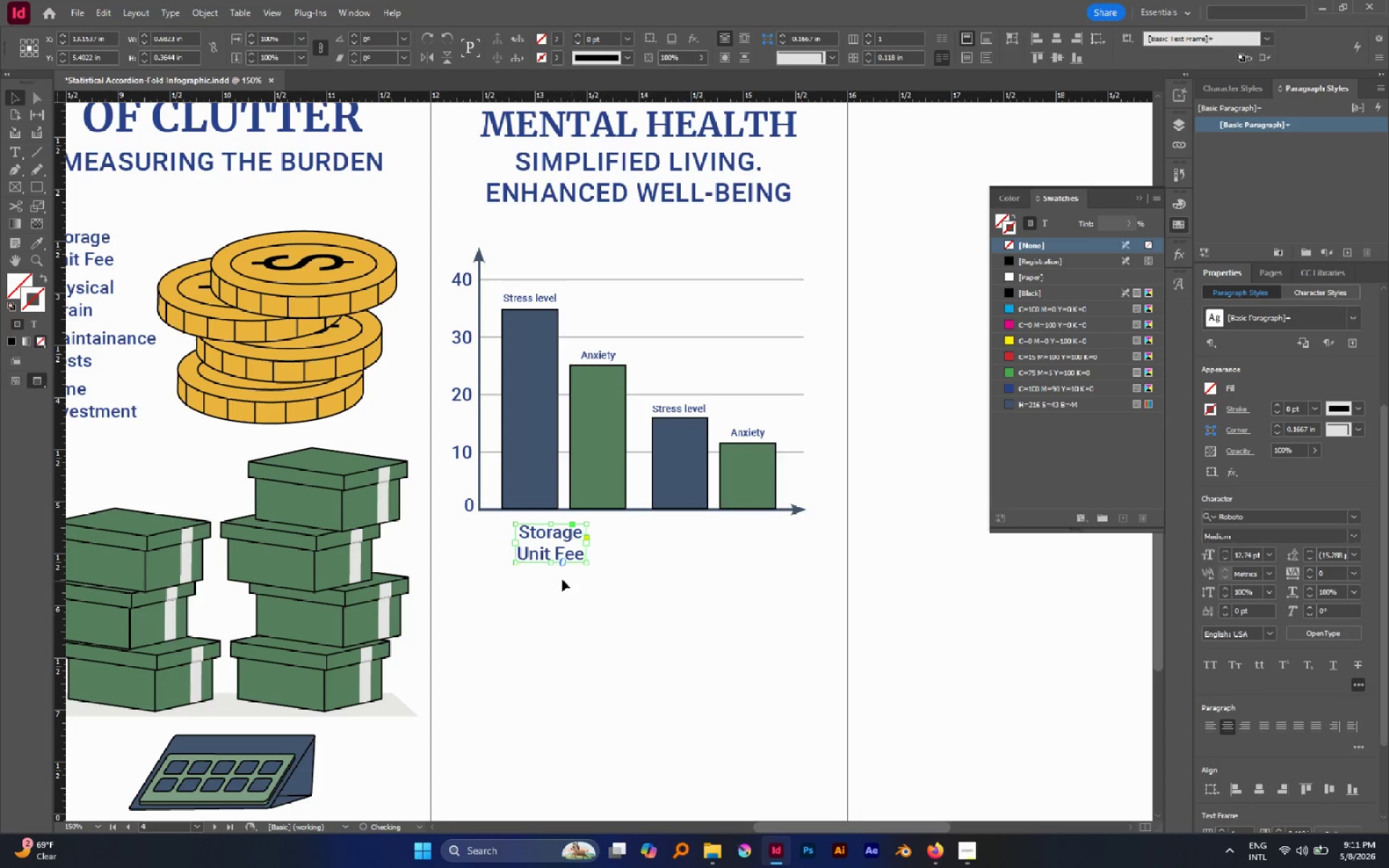 
hold_key(key=AltLeft, duration=0.59)
scroll: coordinate [563, 562], scroll_direction: down, amount: 1.0
 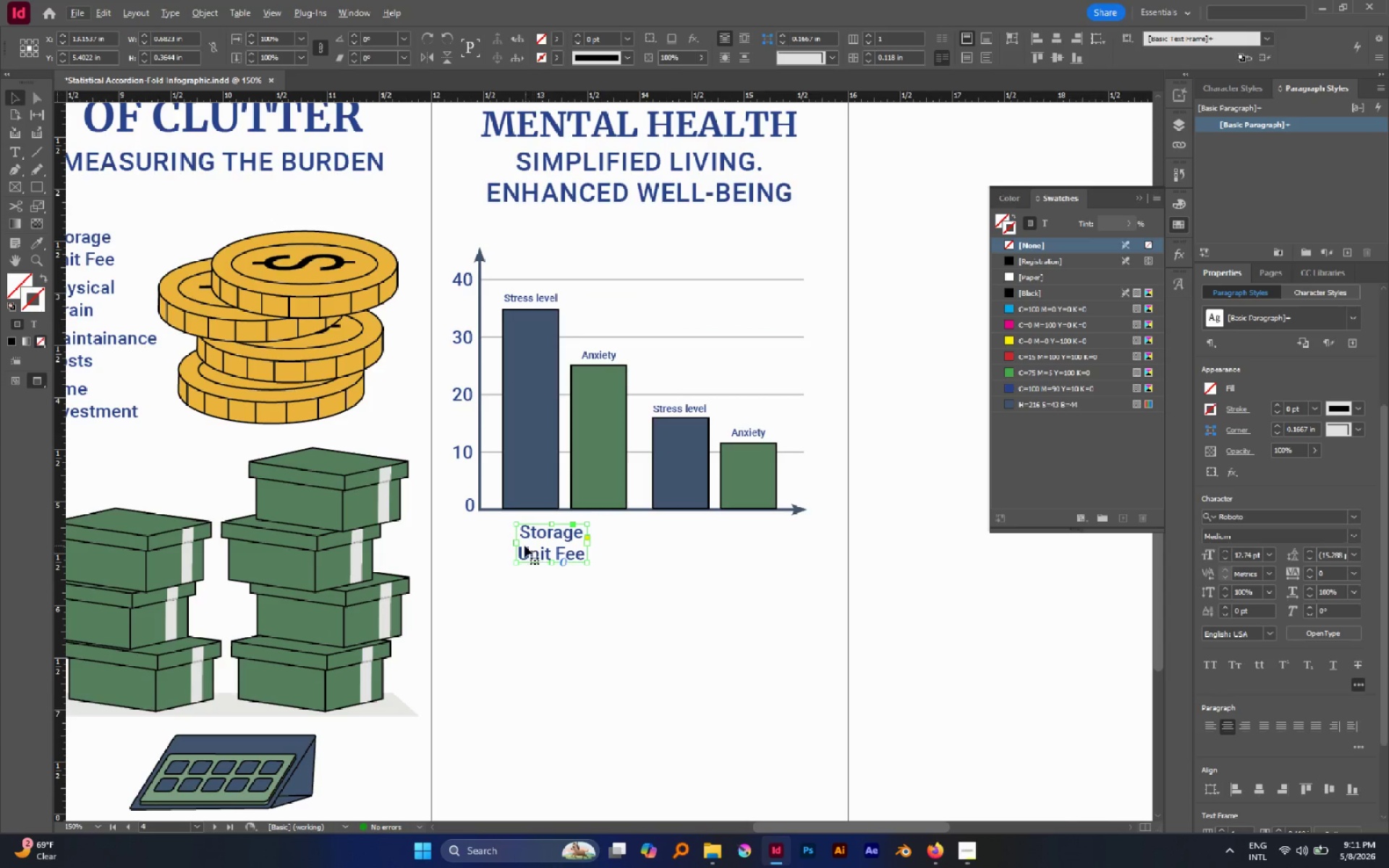 
hold_key(key=AltLeft, duration=1.95)
left_click_drag(start_coordinate=[517, 544], to_coordinate=[501, 544])
 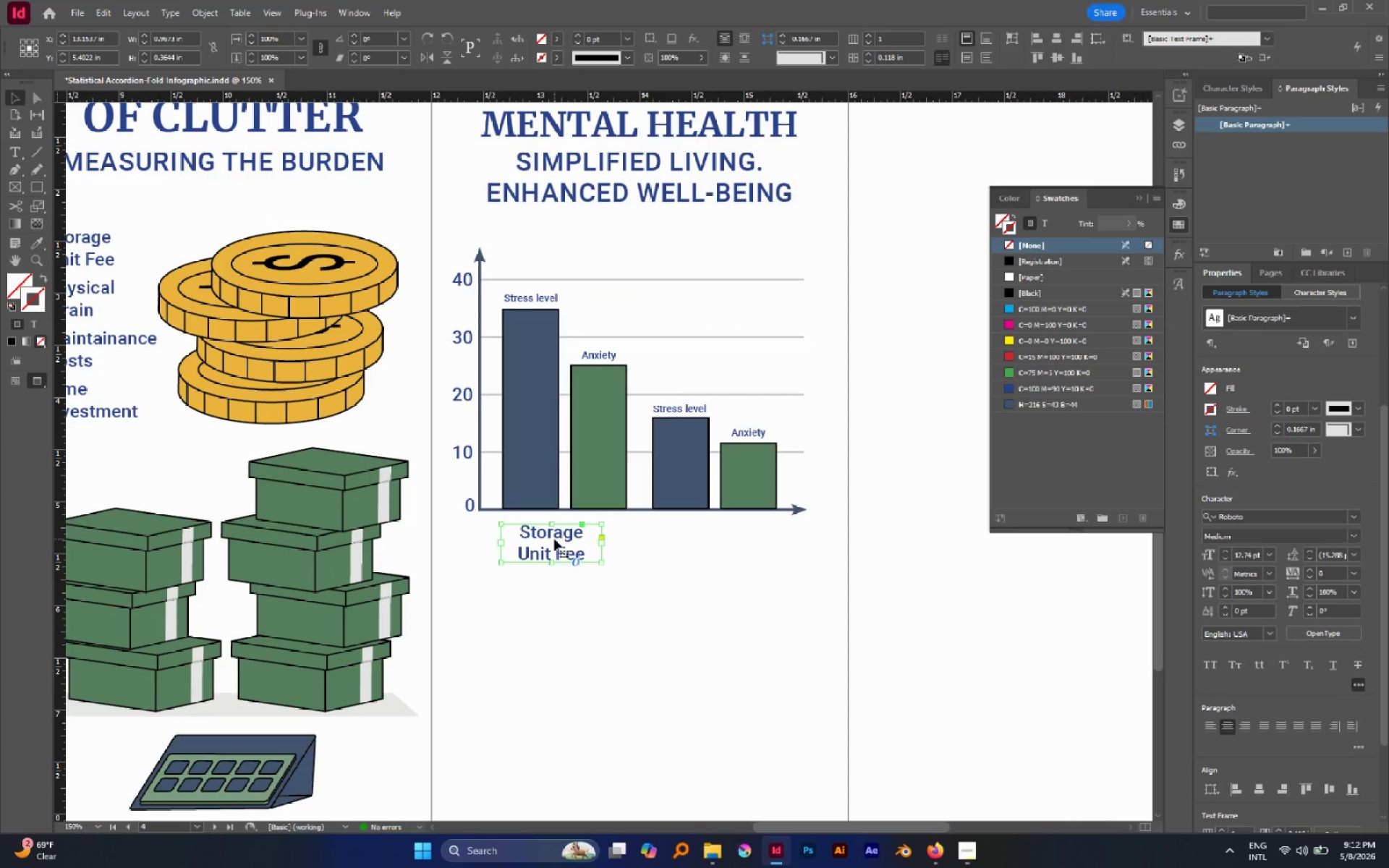 
double_click([554, 539])
 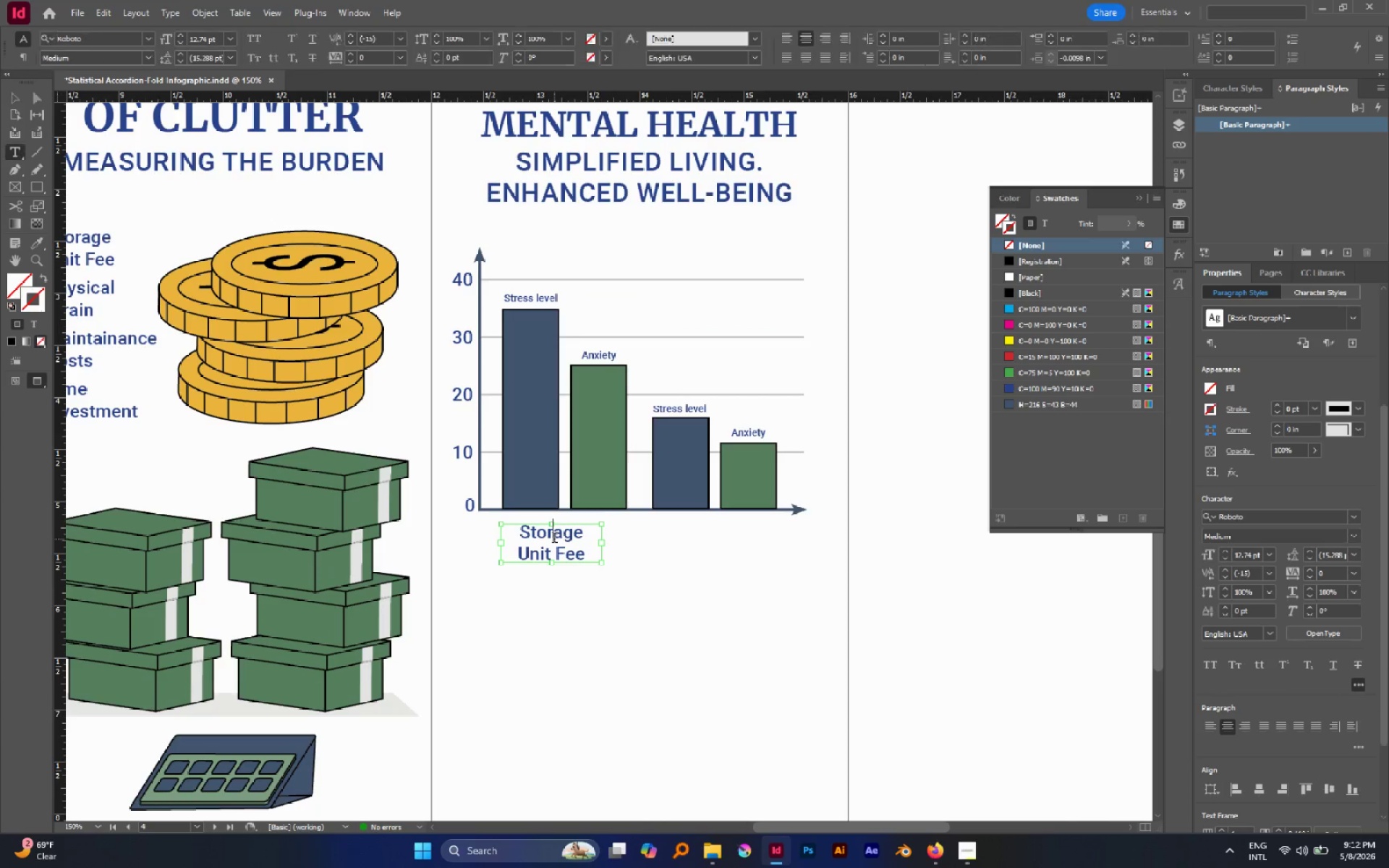 
key(Control+A)
 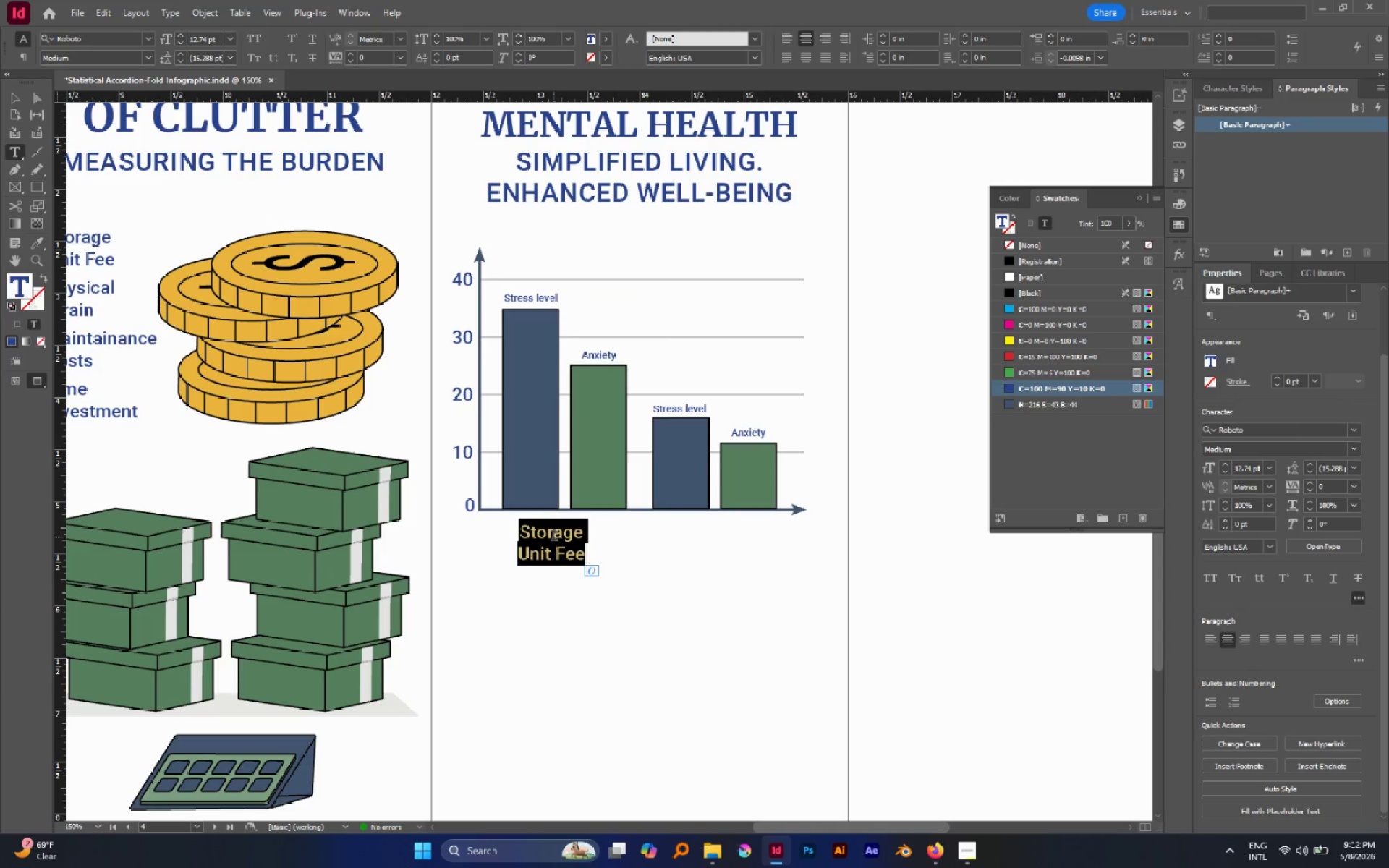 
type(Bfore)
 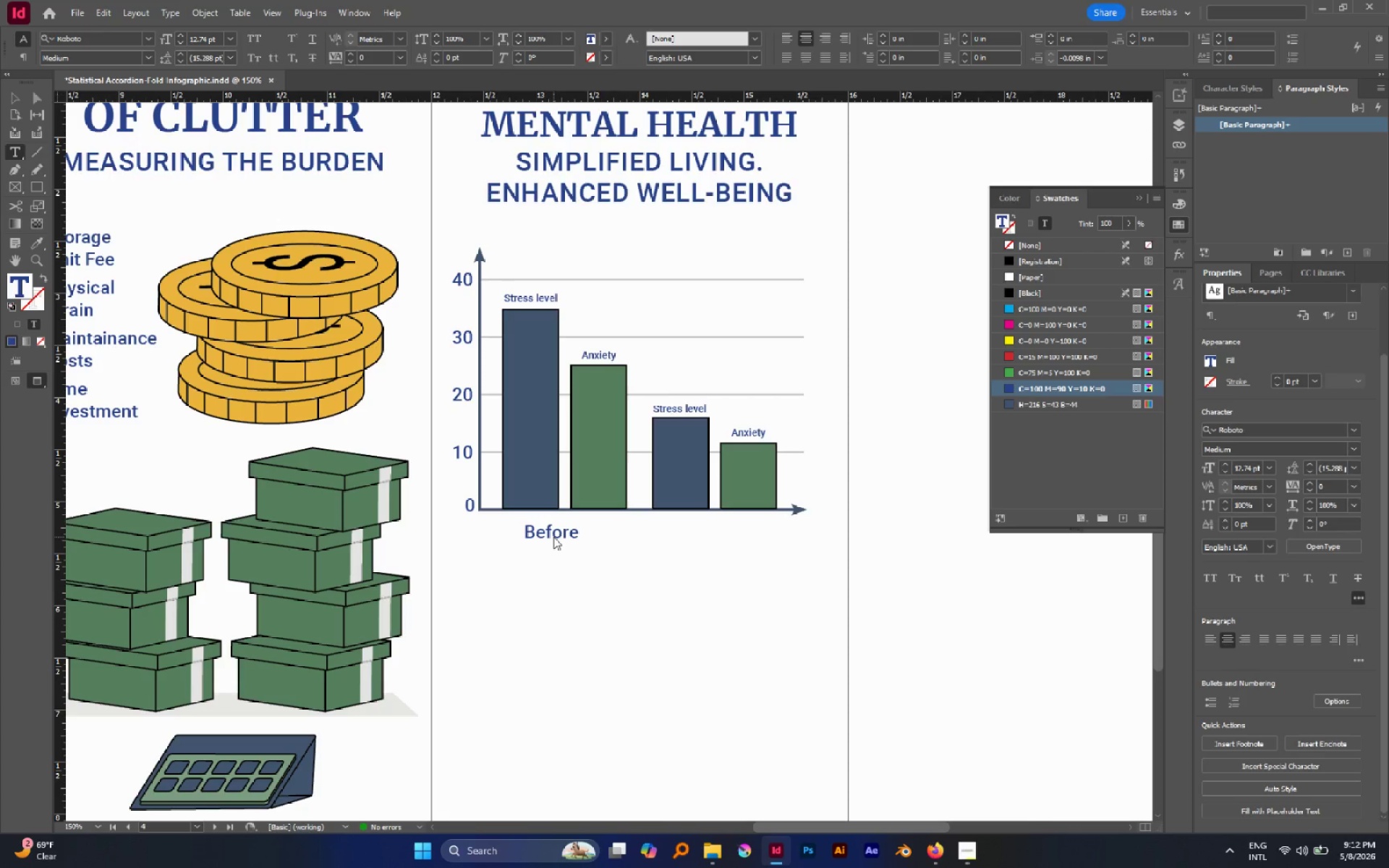 
key(Enter)
 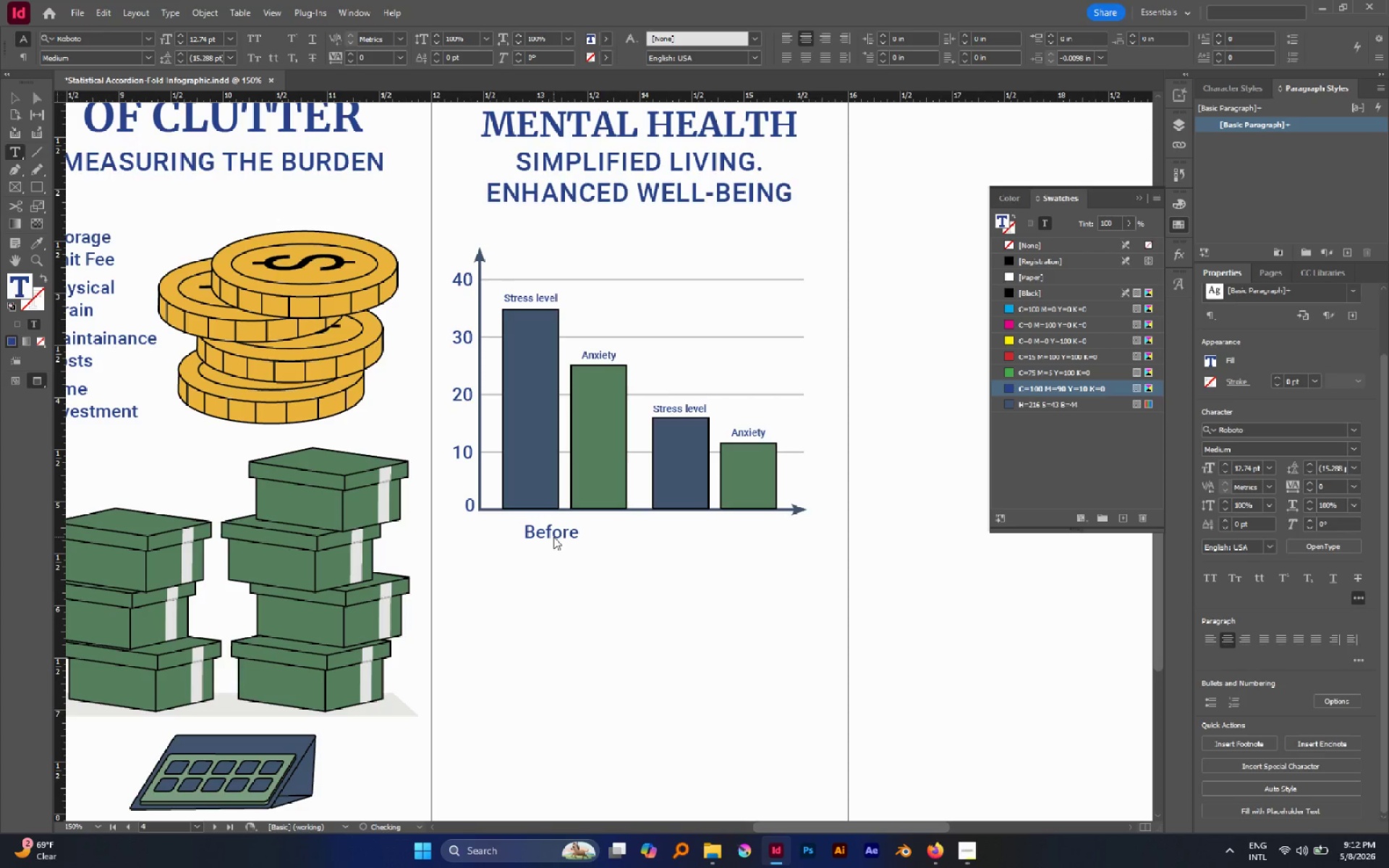 
type(Downsizig)
key(Backspace)
type(ng)
key(Escape)
 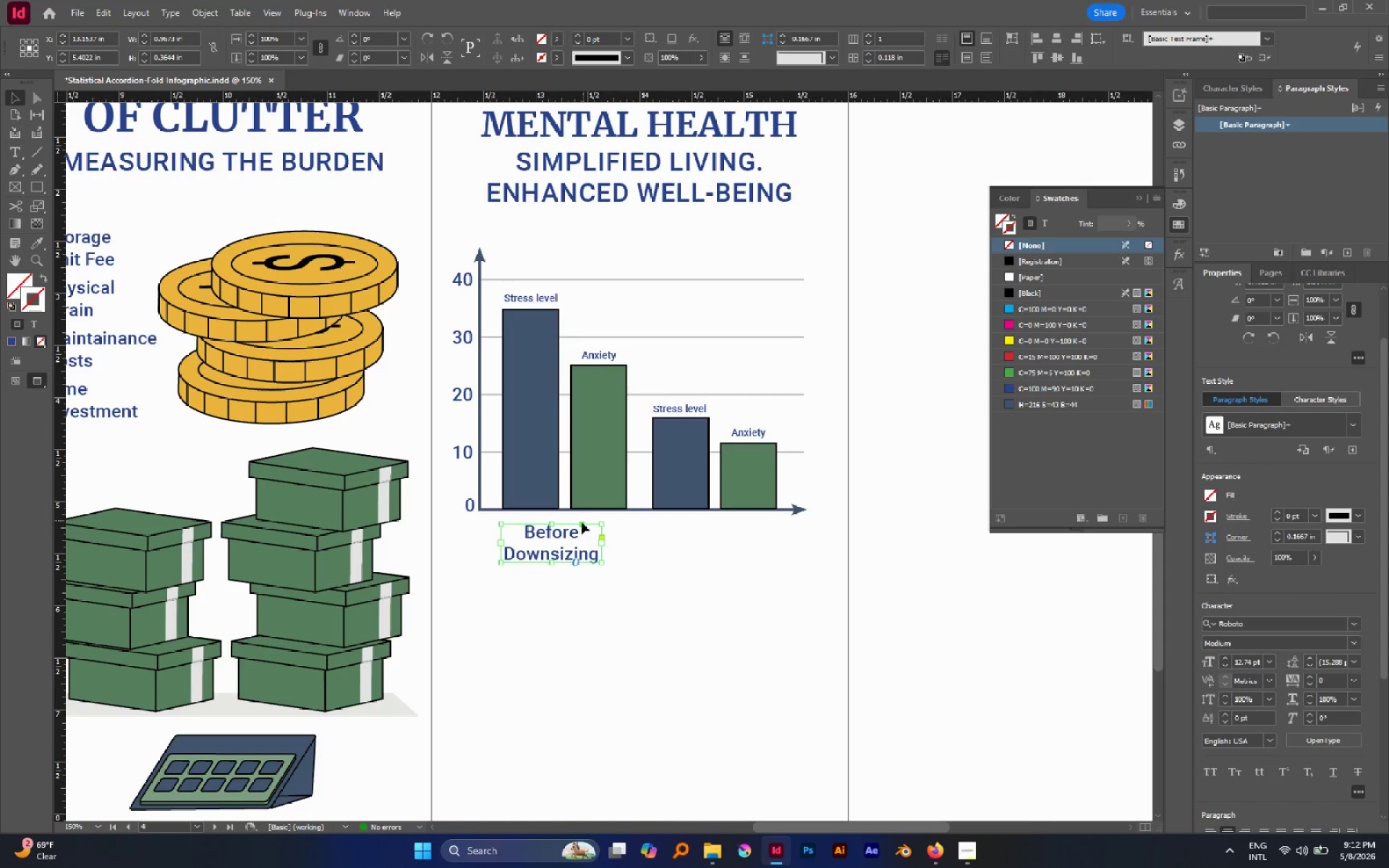 
left_click_drag(start_coordinate=[577, 532], to_coordinate=[586, 524])
 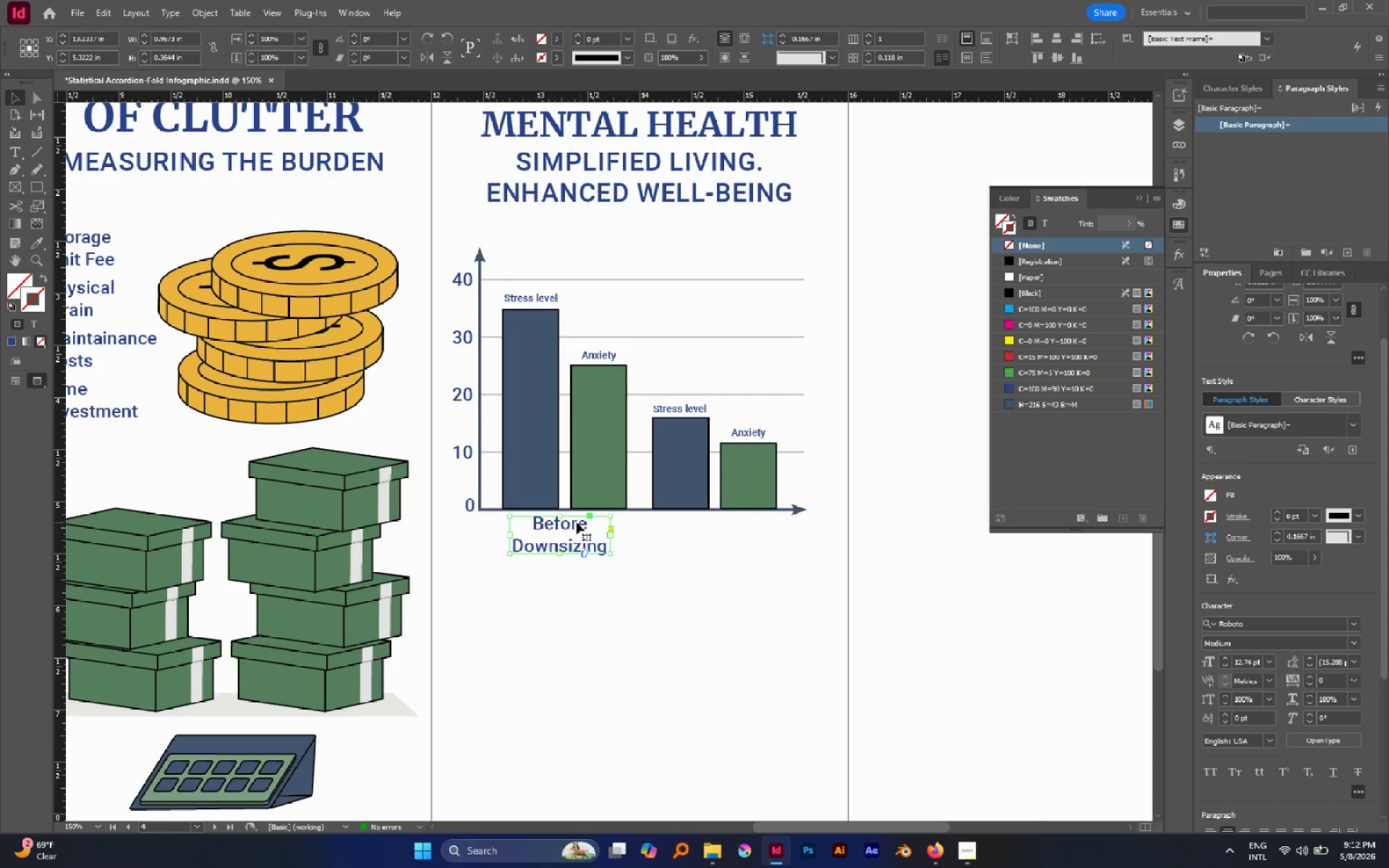 
hold_key(key=AltLeft, duration=3.86)
left_click_drag(start_coordinate=[572, 522], to_coordinate=[728, 521])
 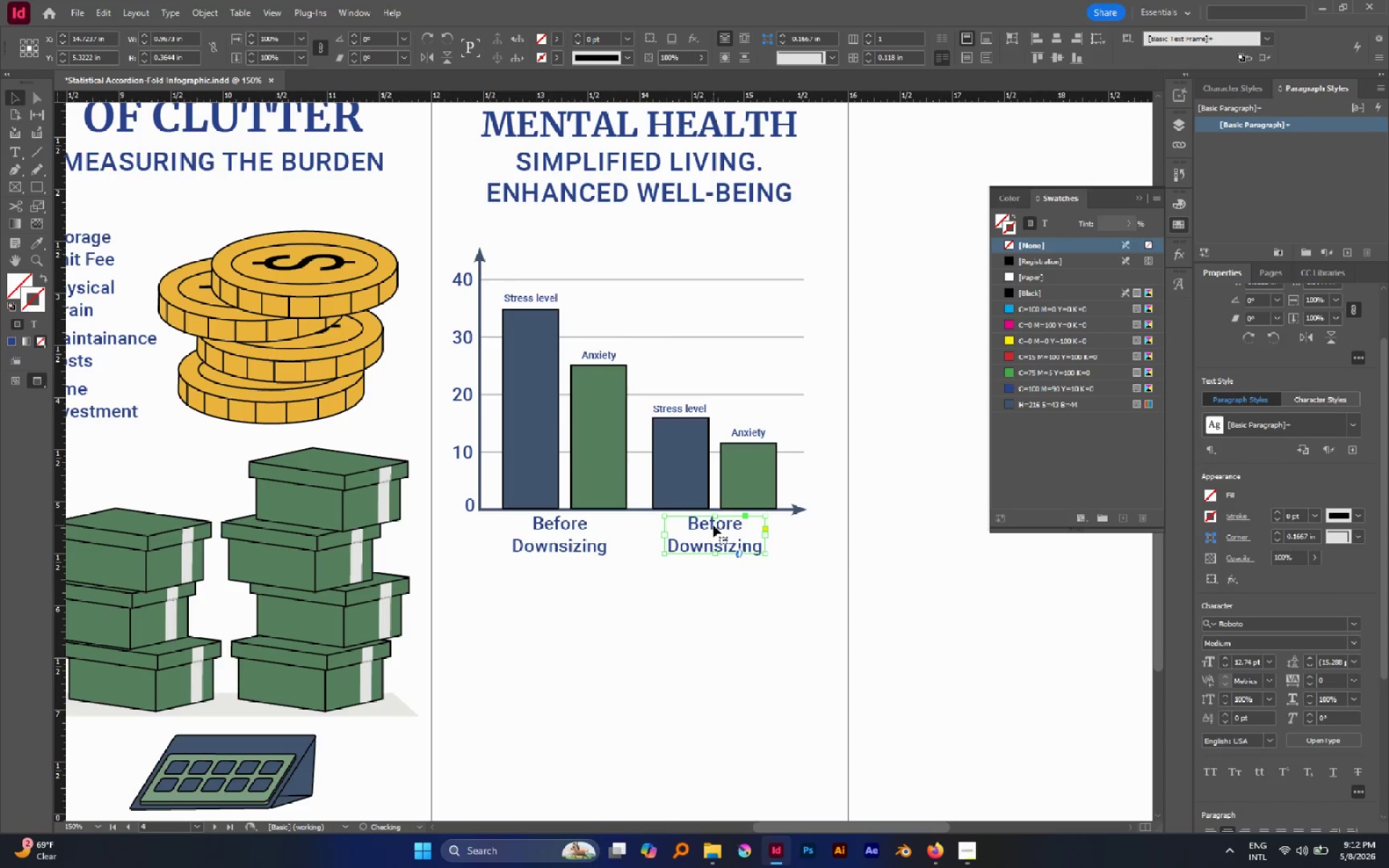 
hold_key(key=ShiftLeft, duration=2.27)
 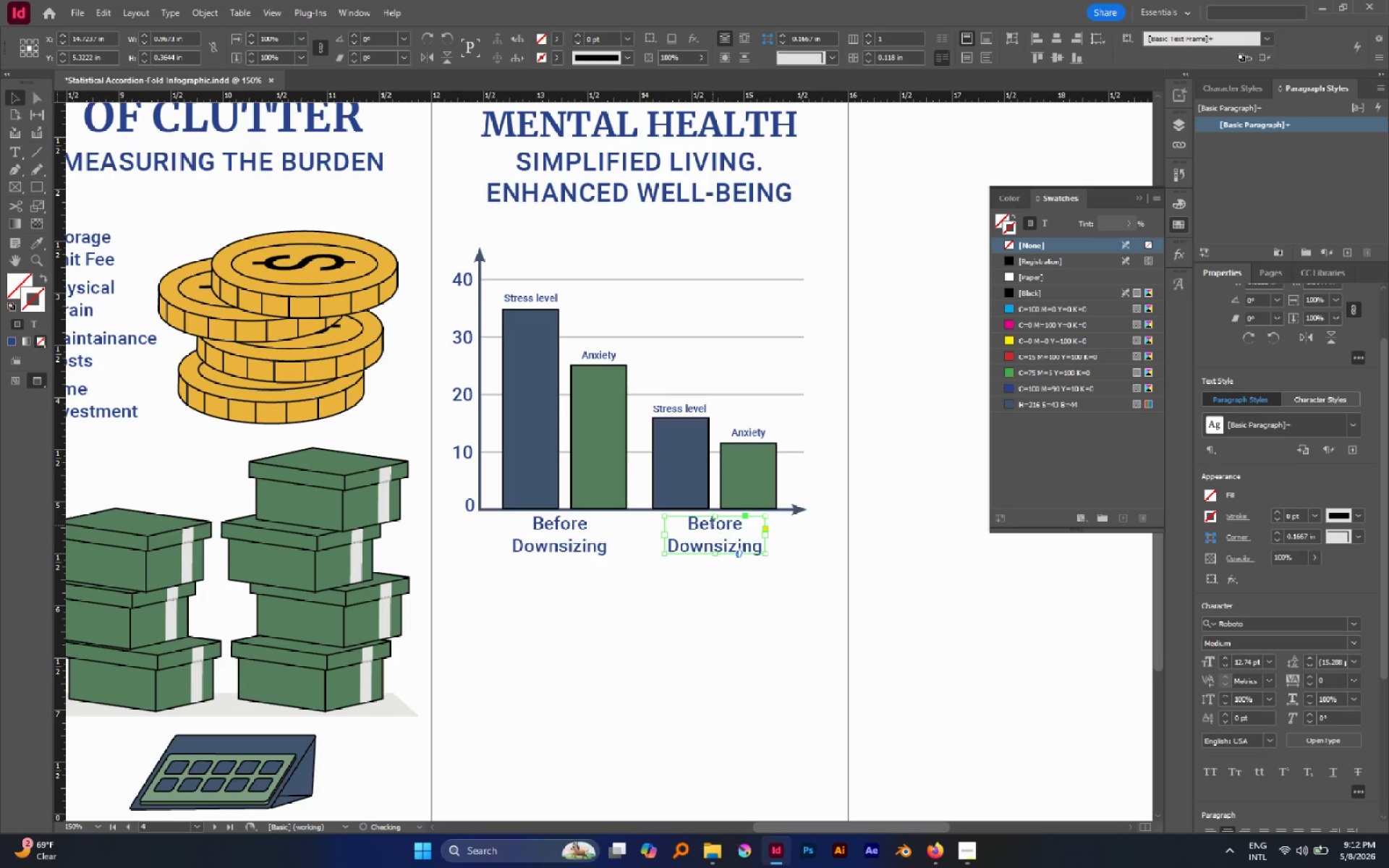 
double_click([713, 525])
 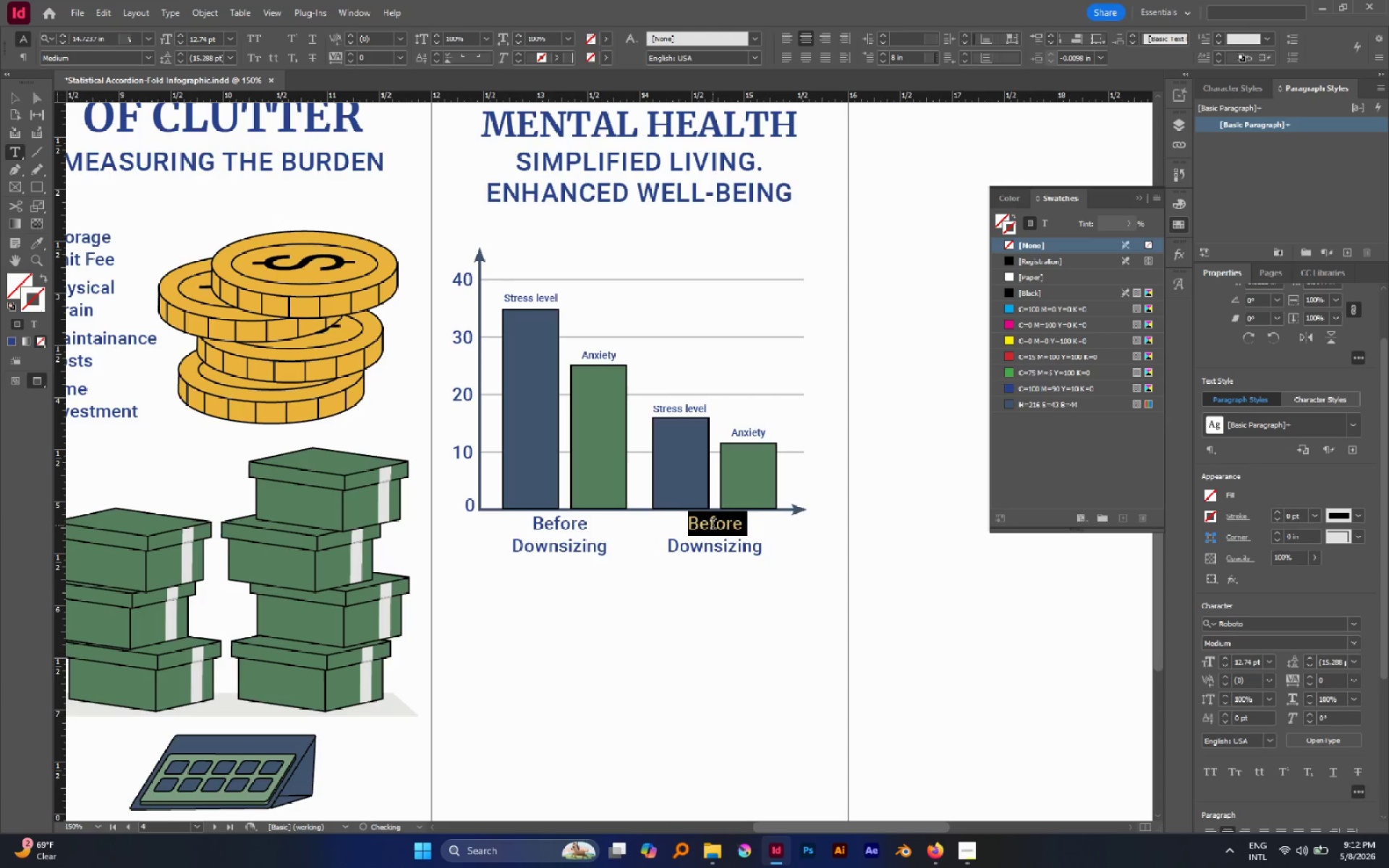 
triple_click([713, 525])
 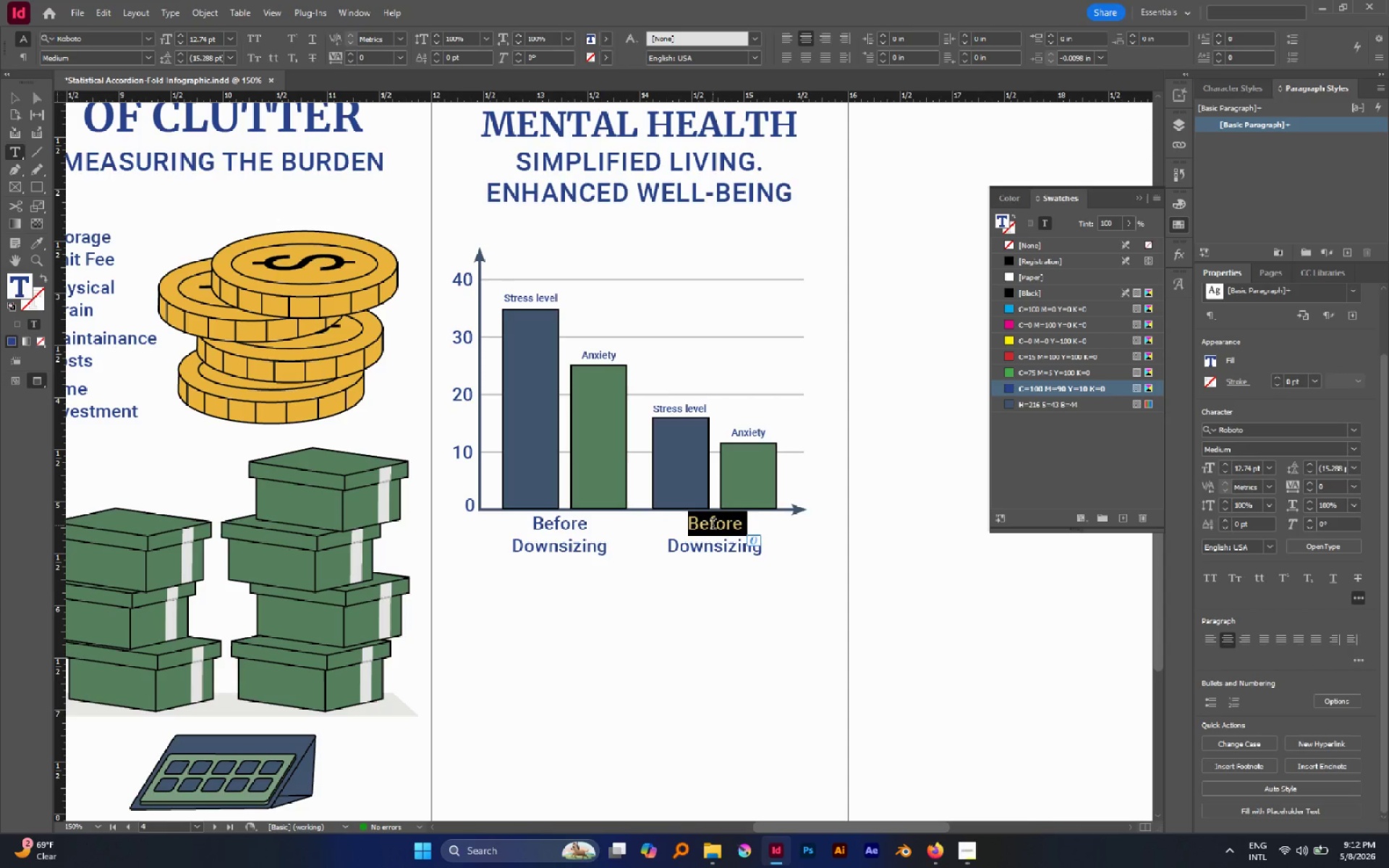 
type(After)
 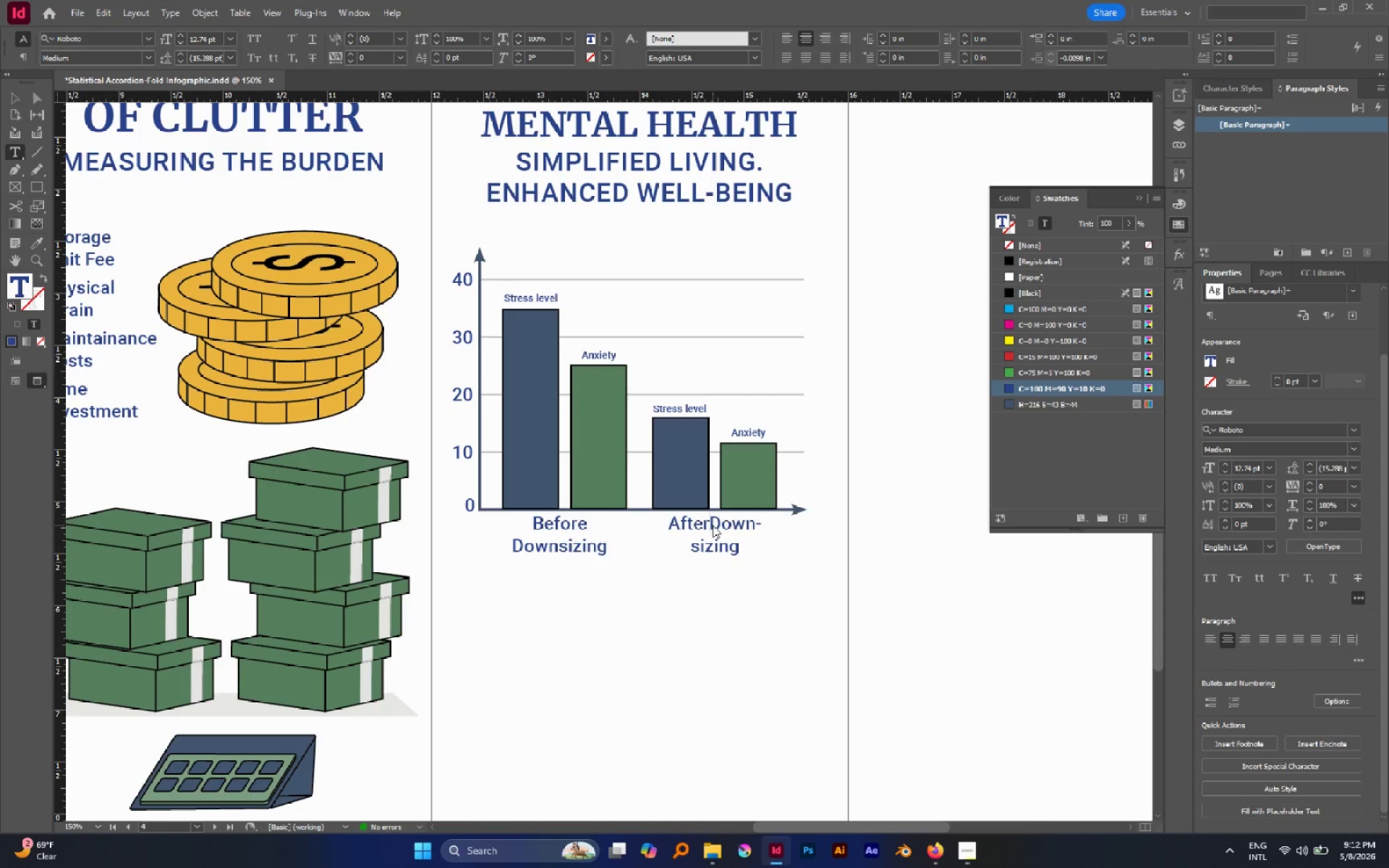 
key(Enter)
 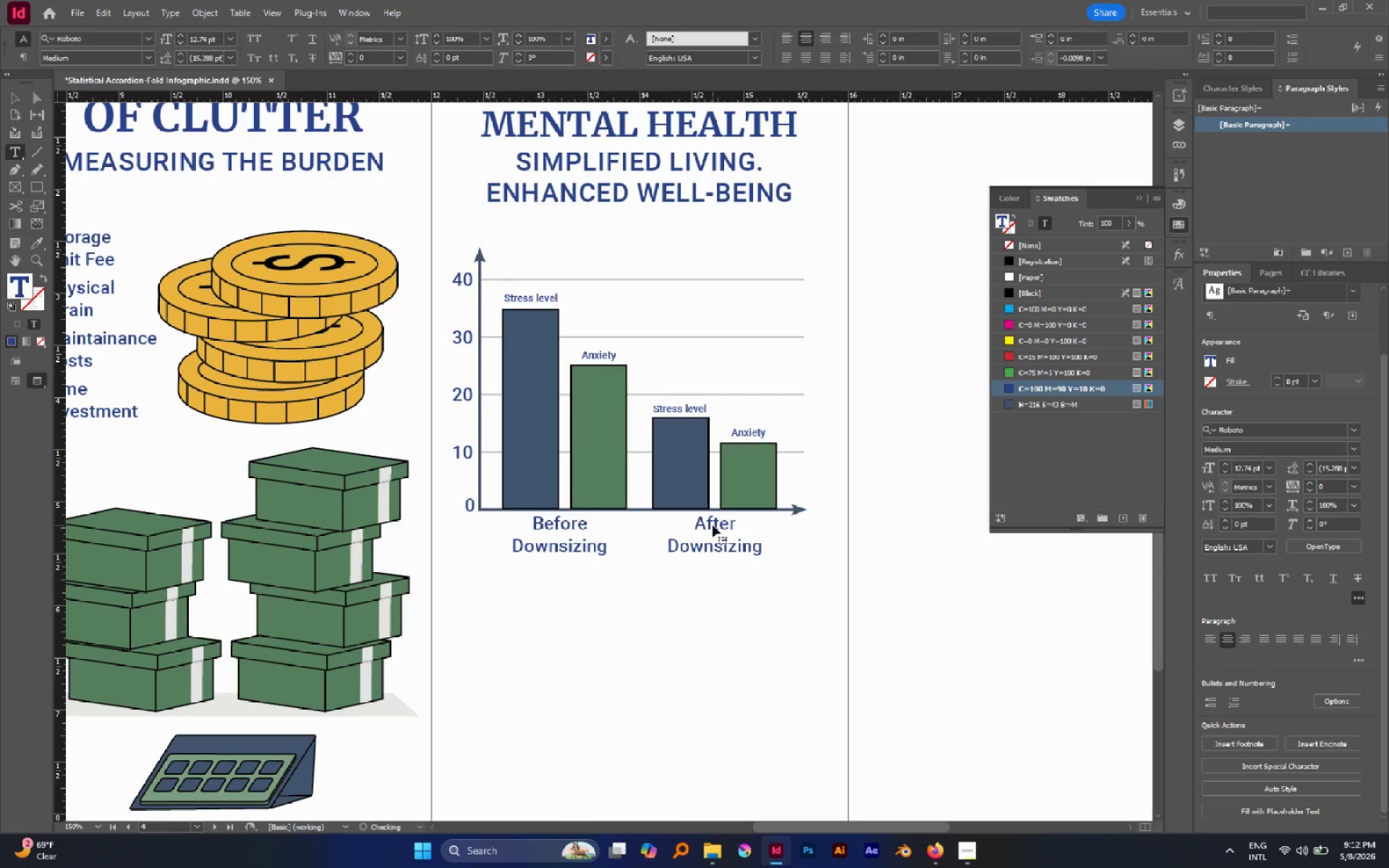 
key(Escape)
 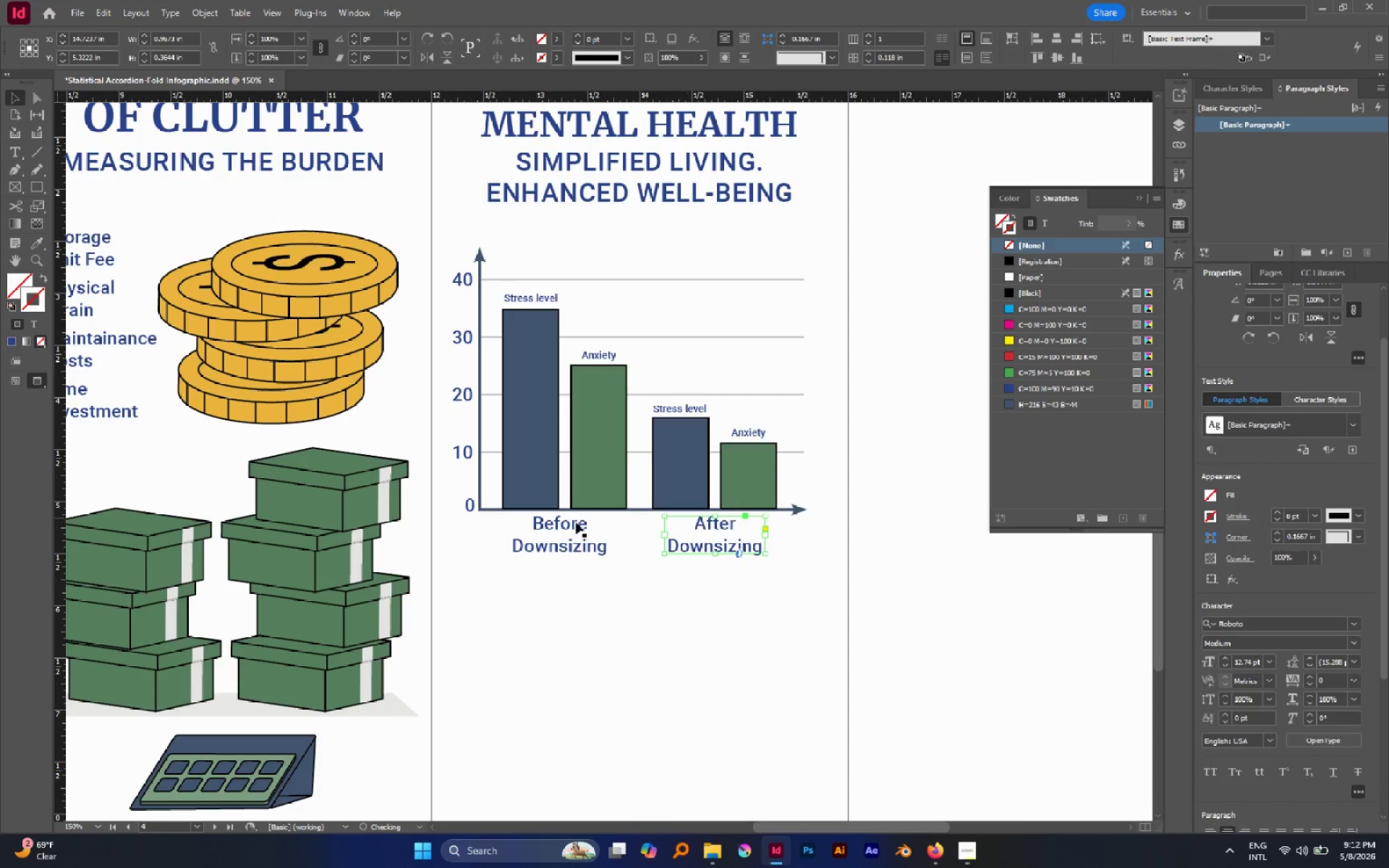 
hold_key(key=ShiftLeft, duration=0.53)
left_click([558, 527])
 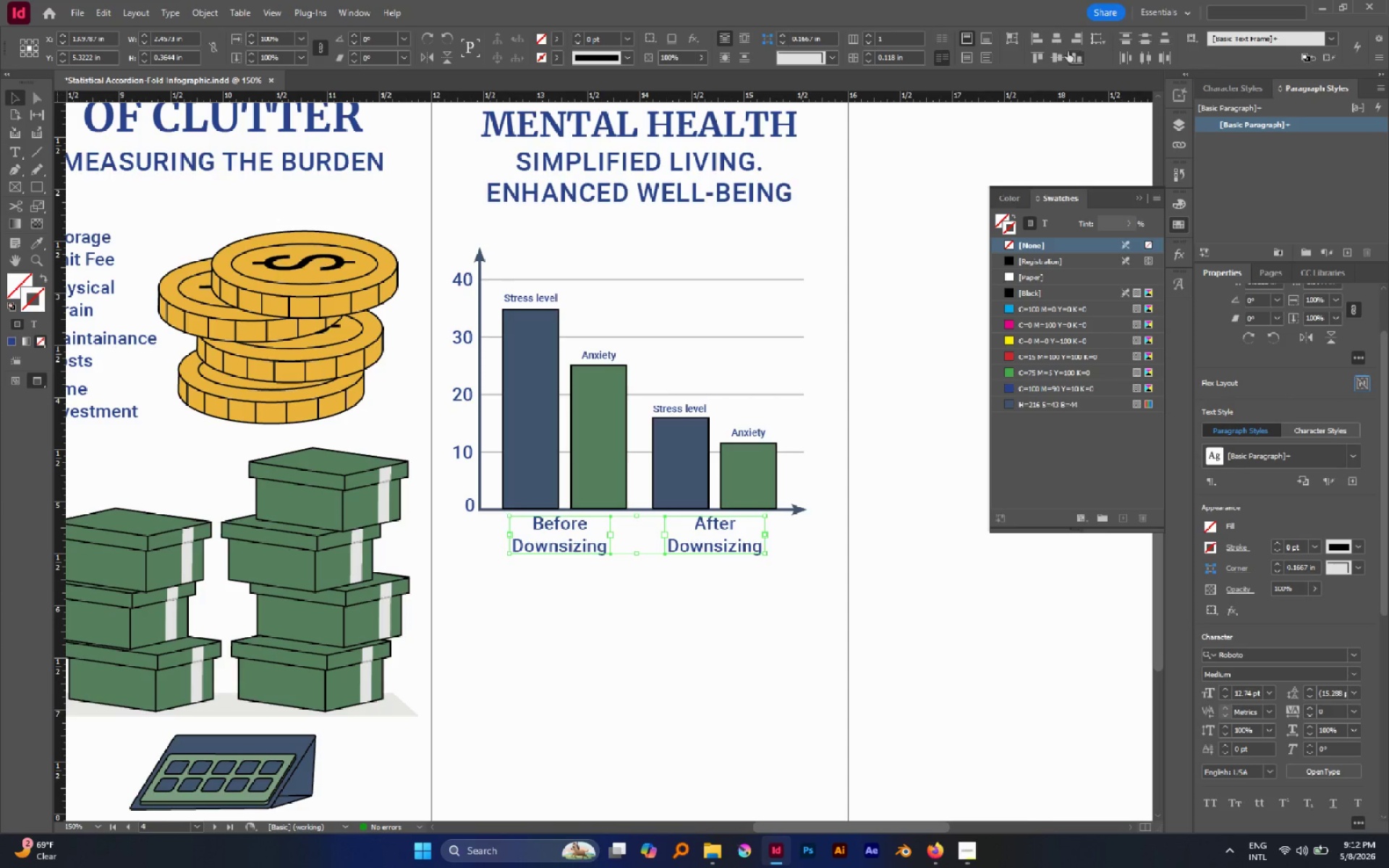 
left_click([1043, 58])
 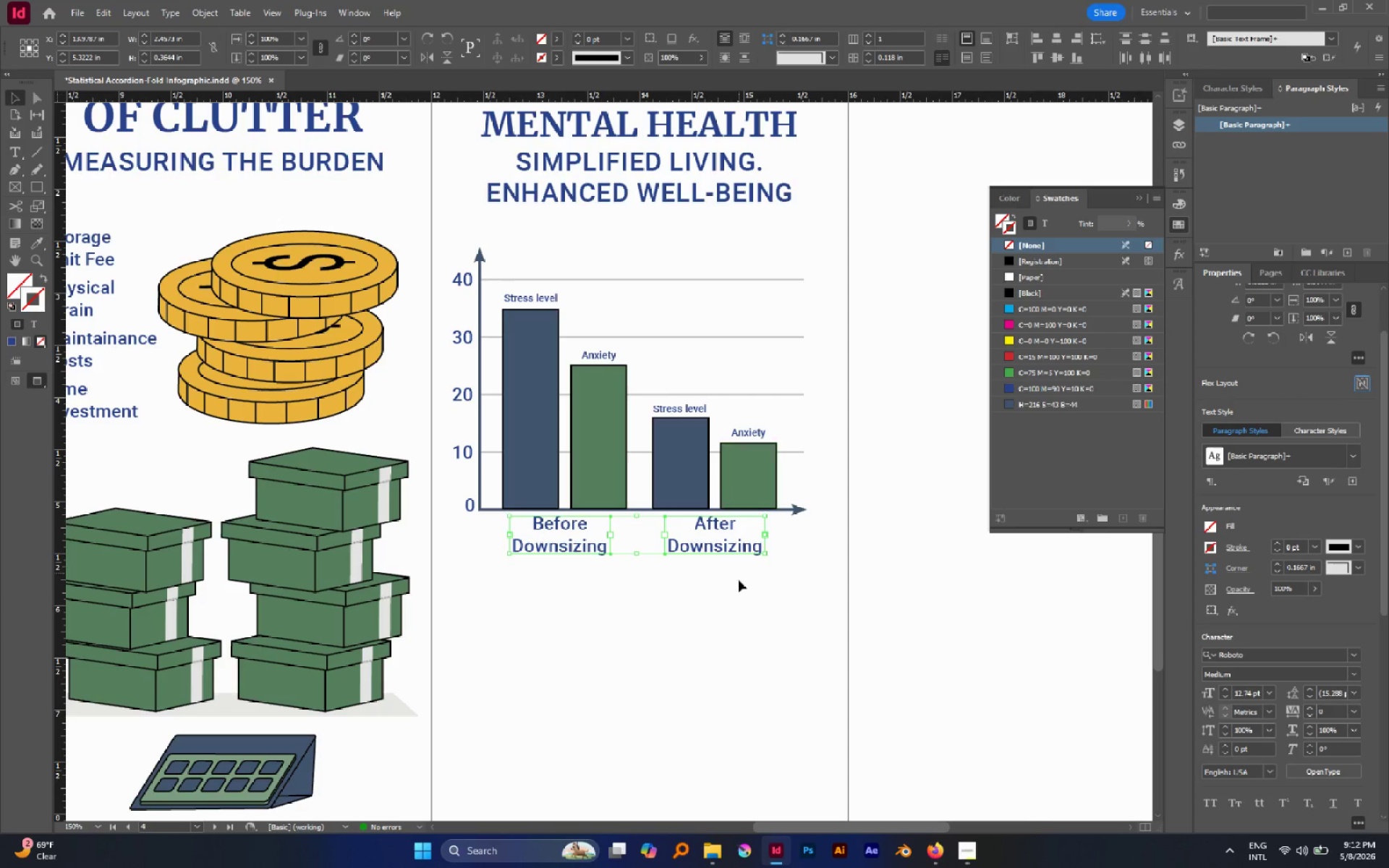 
left_click([739, 600])
 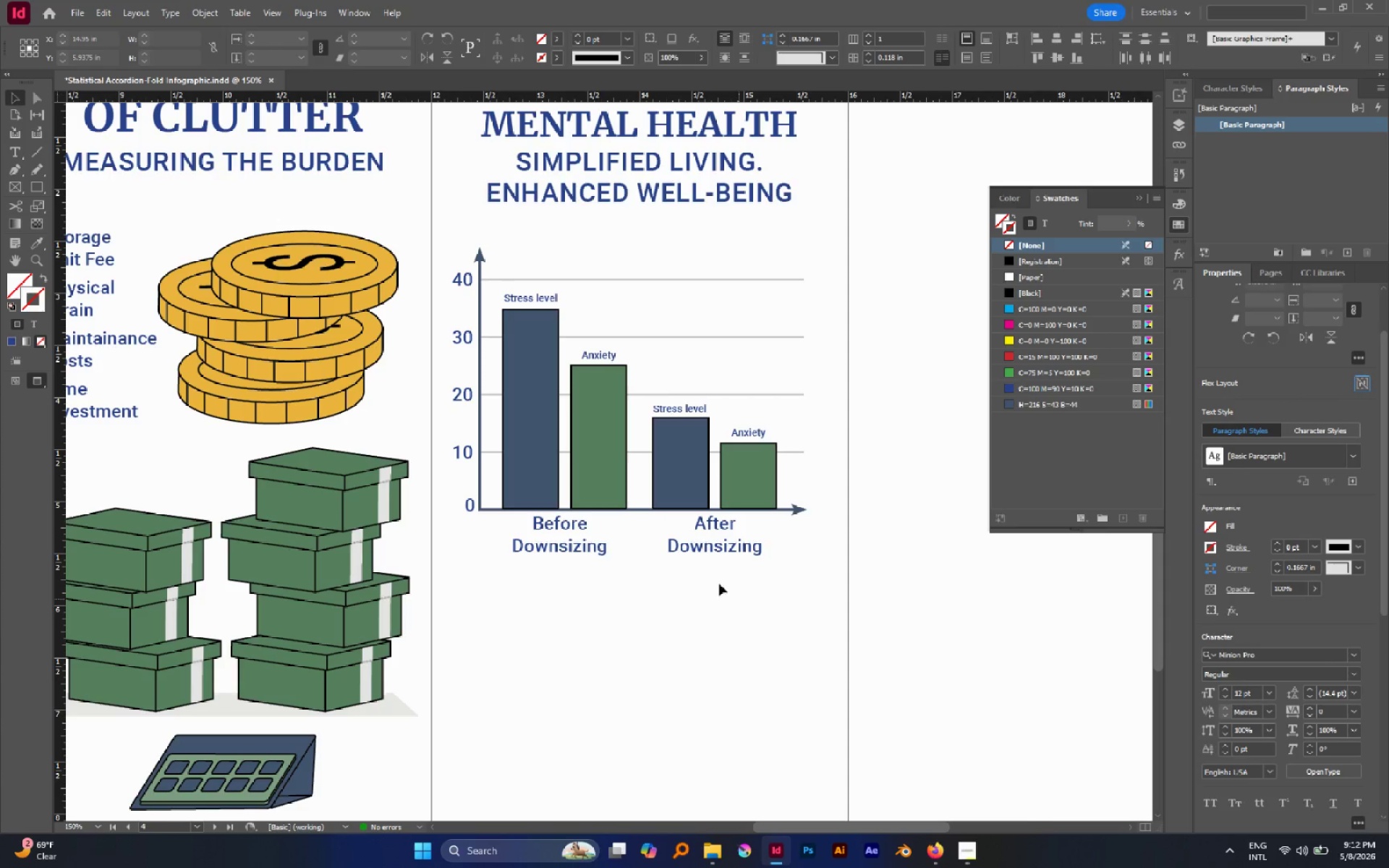 
hold_key(key=AltLeft, duration=0.95)
scroll: coordinate [713, 576], scroll_direction: down, amount: 1.0
 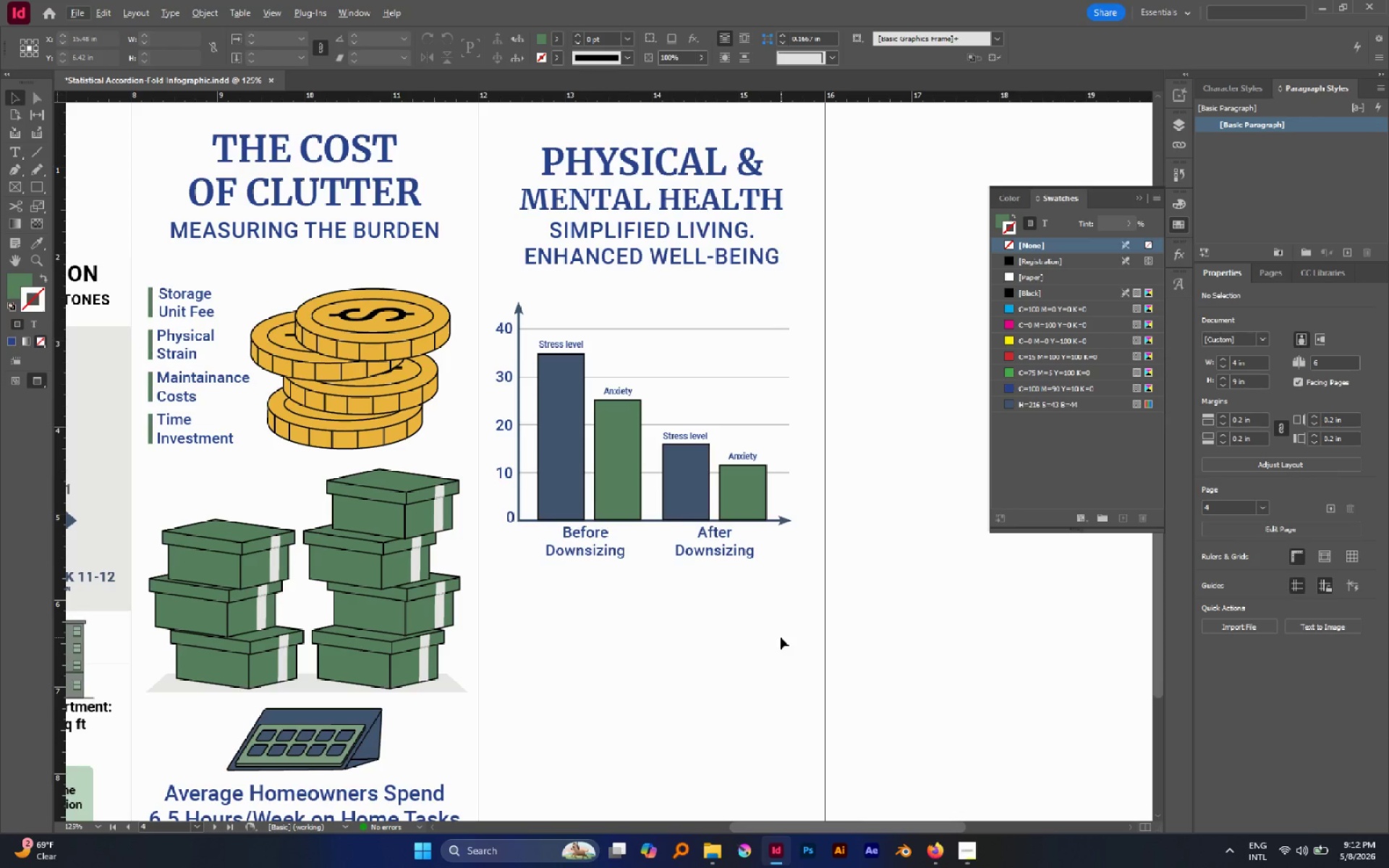 
wait(5.42)
 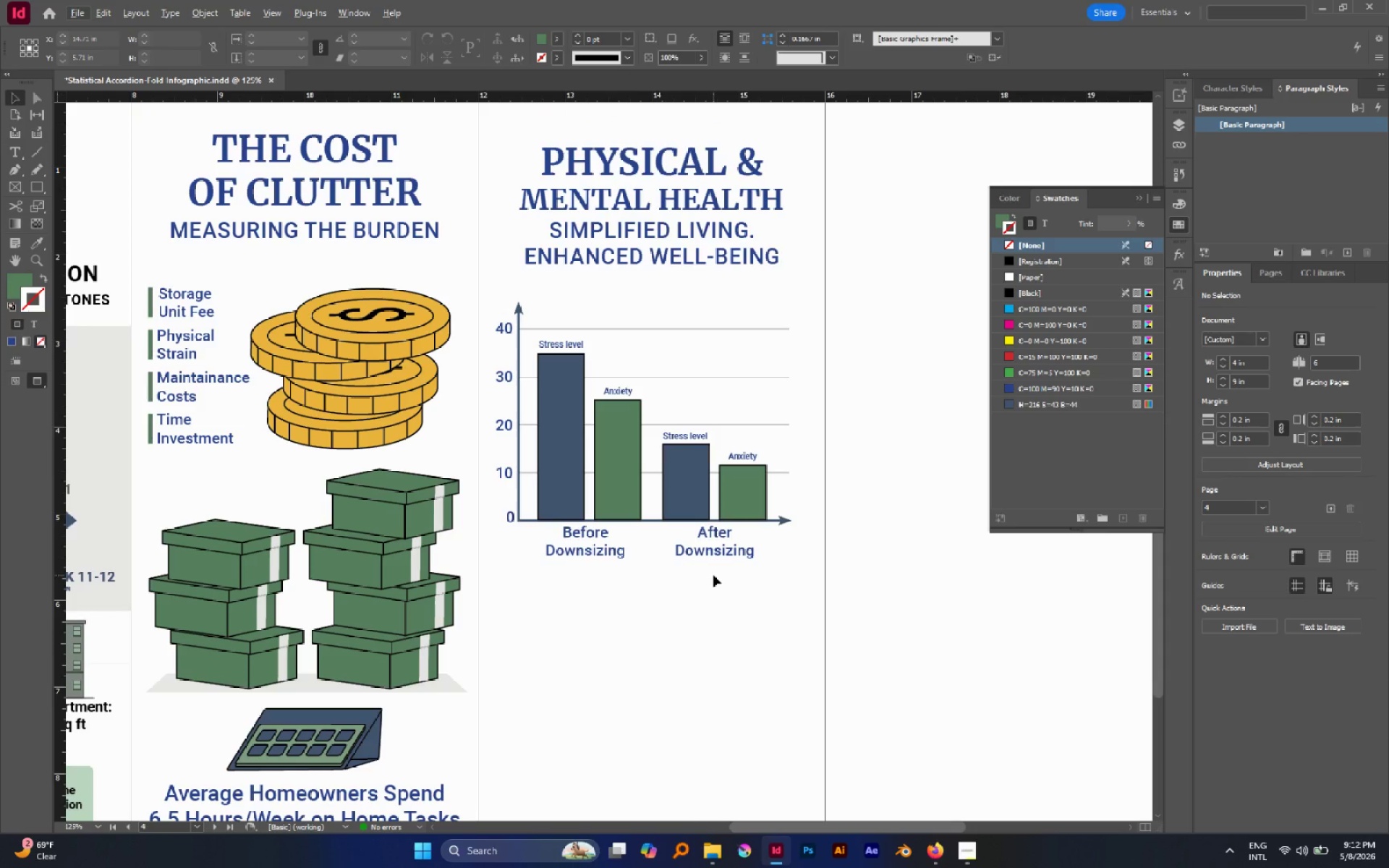 
left_click_drag(start_coordinate=[781, 637], to_coordinate=[488, 300])
 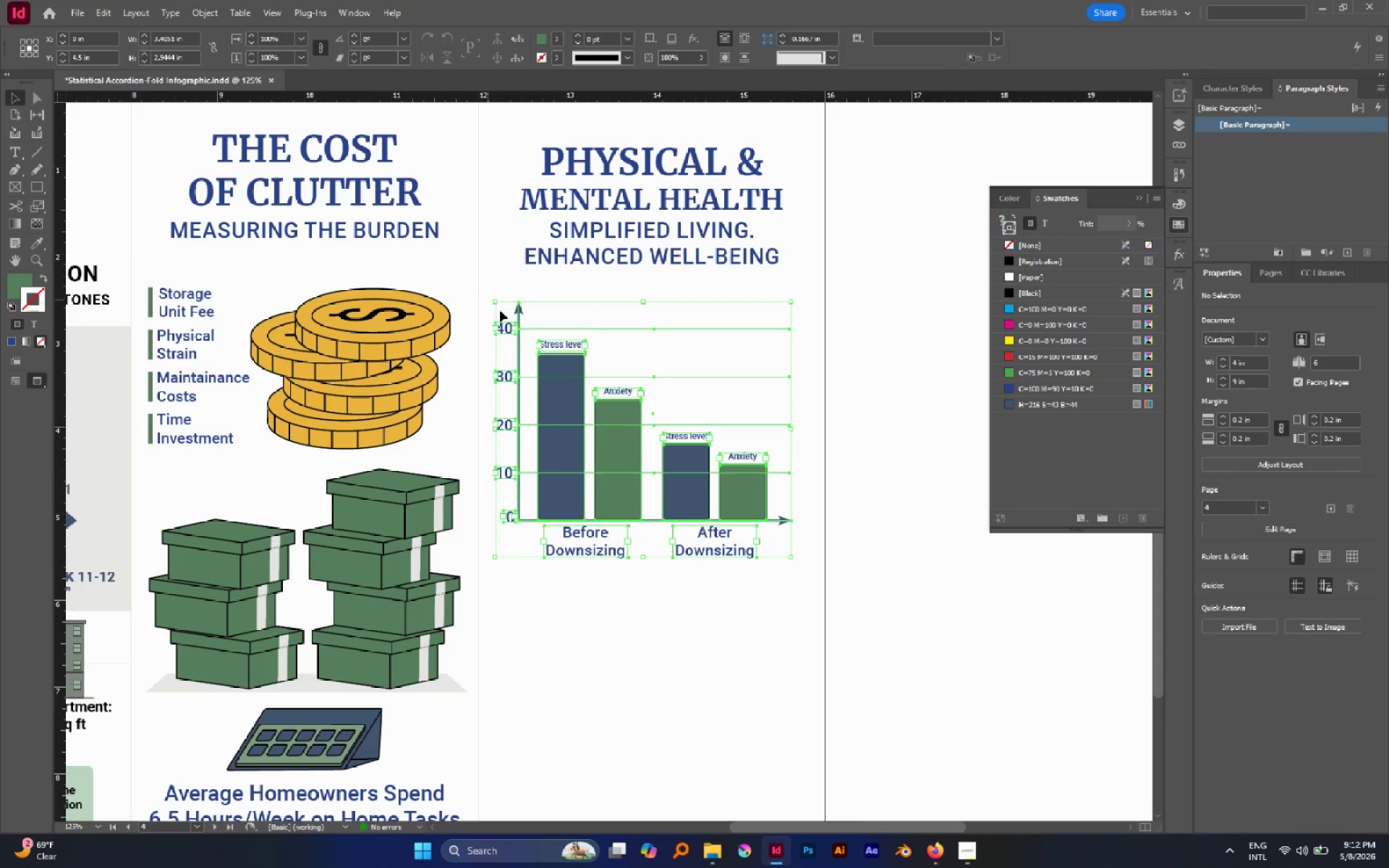 
key(Control+G)
 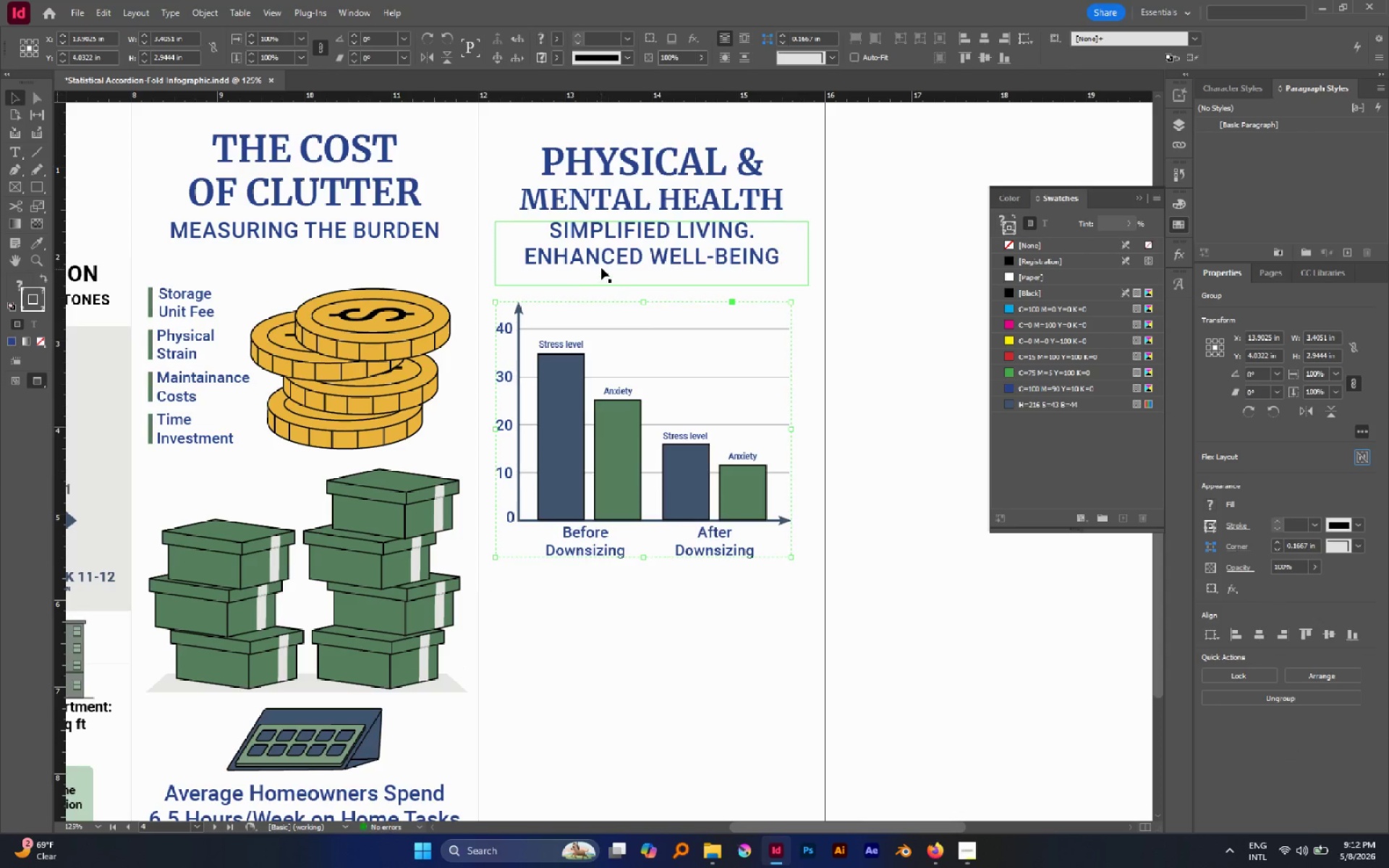 
hold_key(key=ShiftLeft, duration=0.48)
left_click([601, 268])
 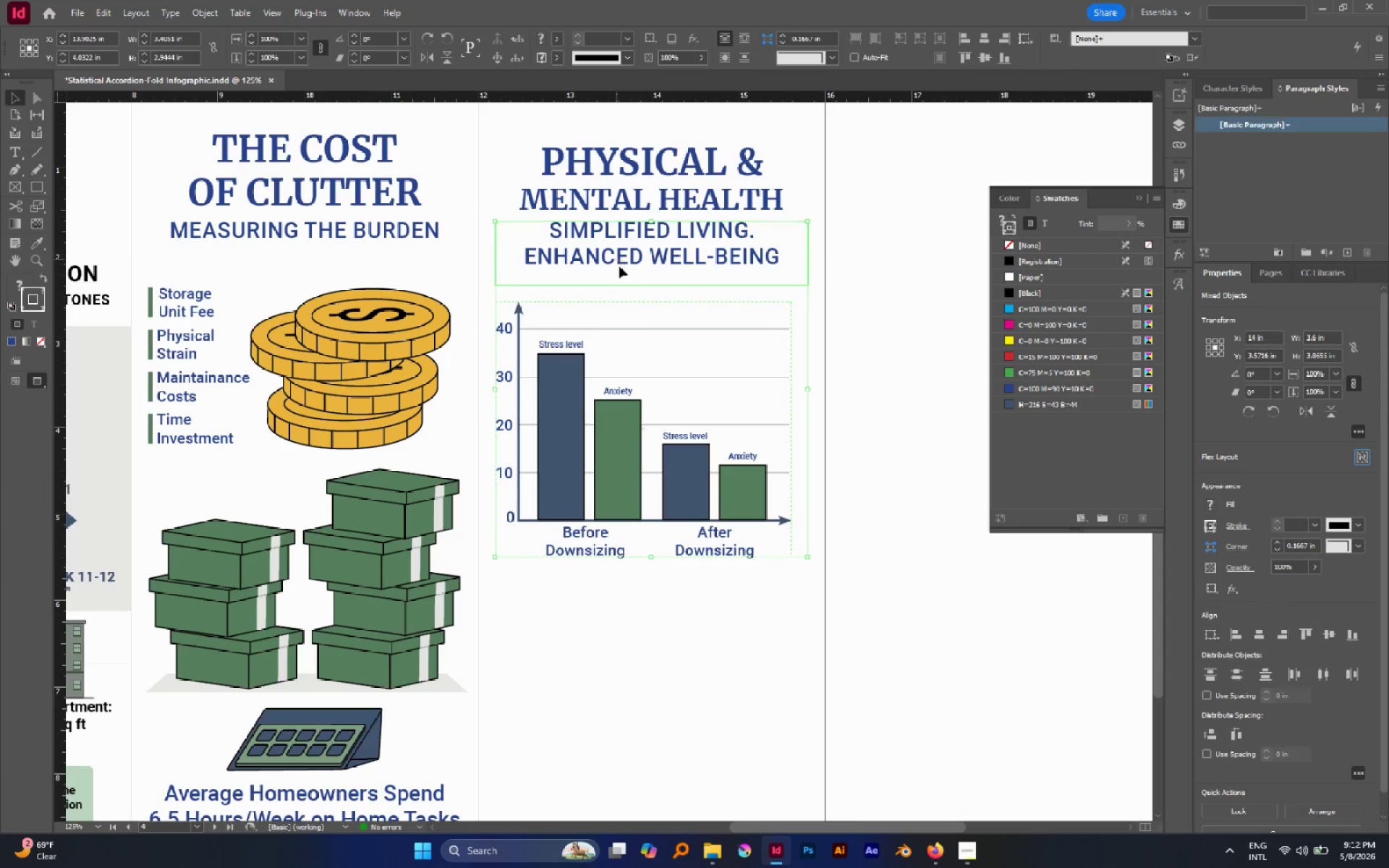 
hold_key(key=ShiftLeft, duration=0.89)
 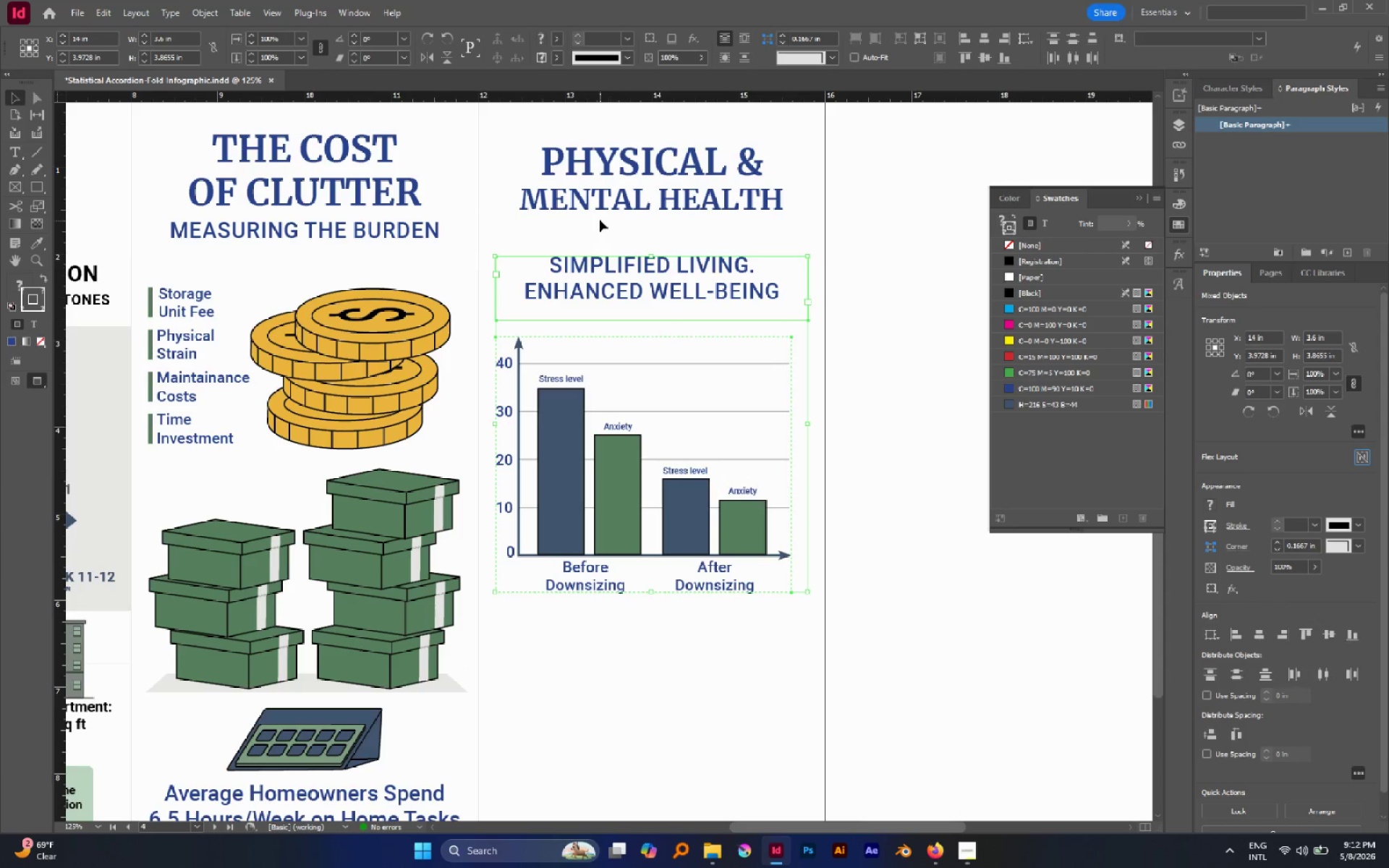 
left_click([600, 220])
 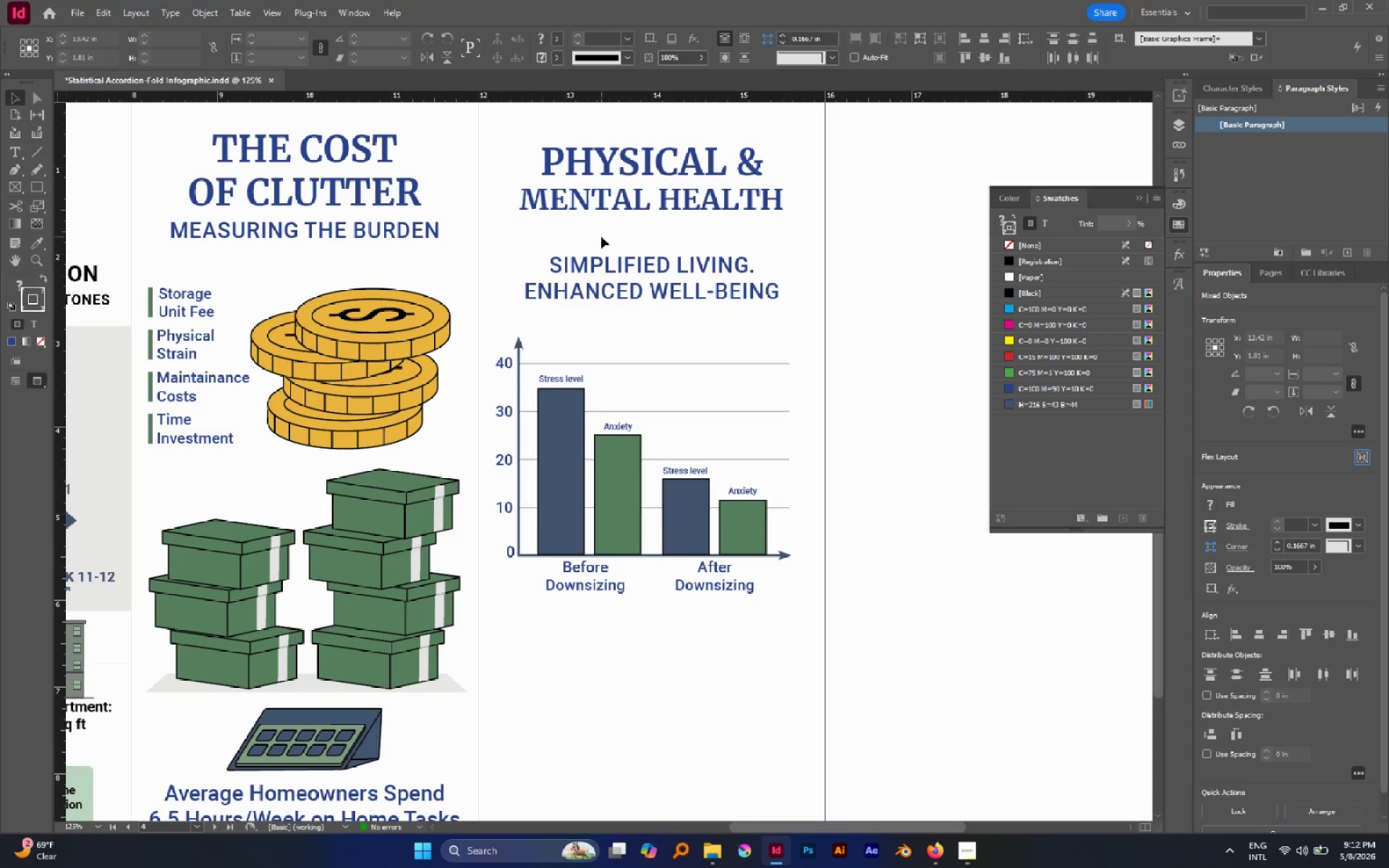 
hold_key(key=AltLeft, duration=0.47)
scroll: coordinate [605, 242], scroll_direction: down, amount: 2.0
 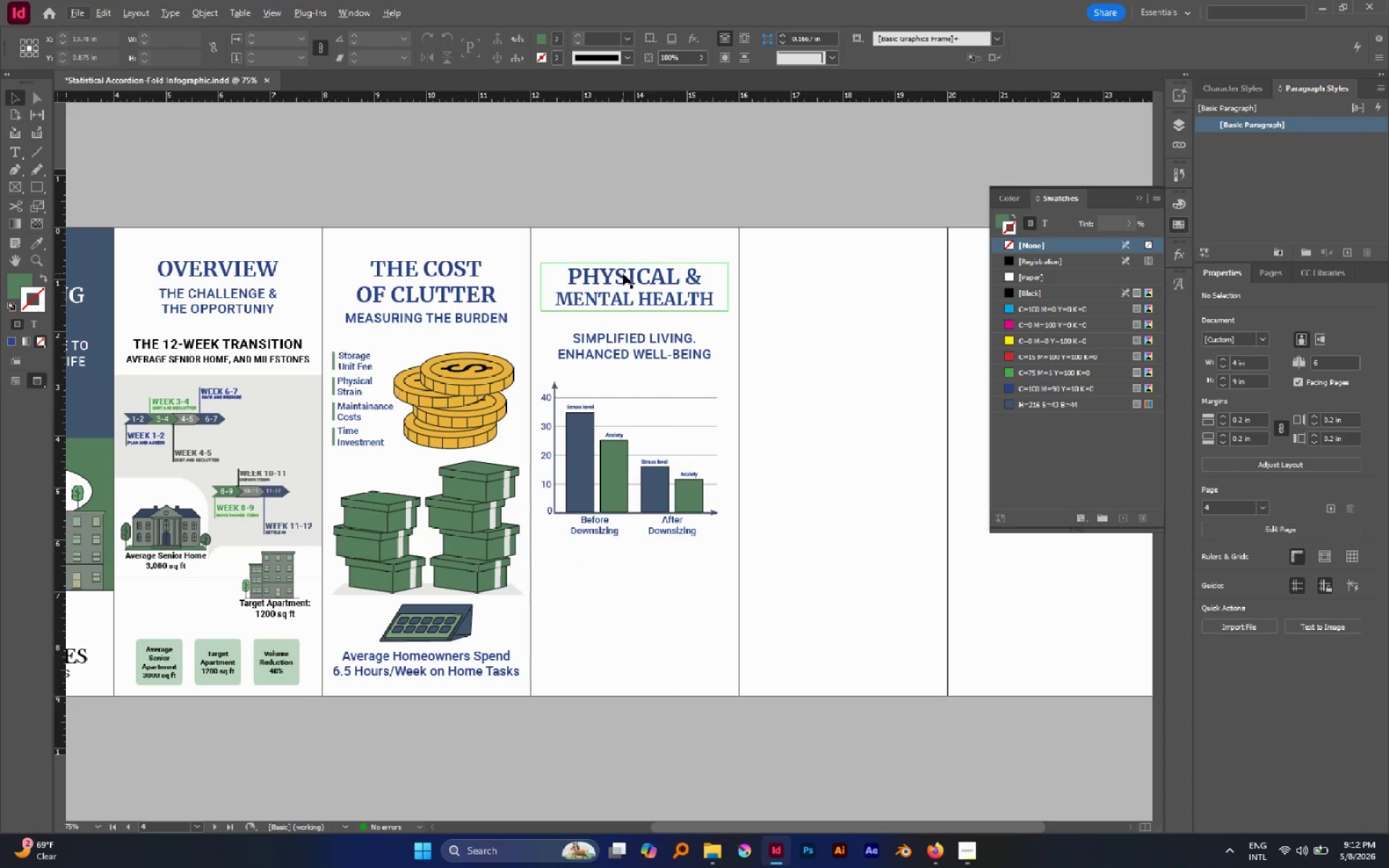 
left_click([623, 273])
 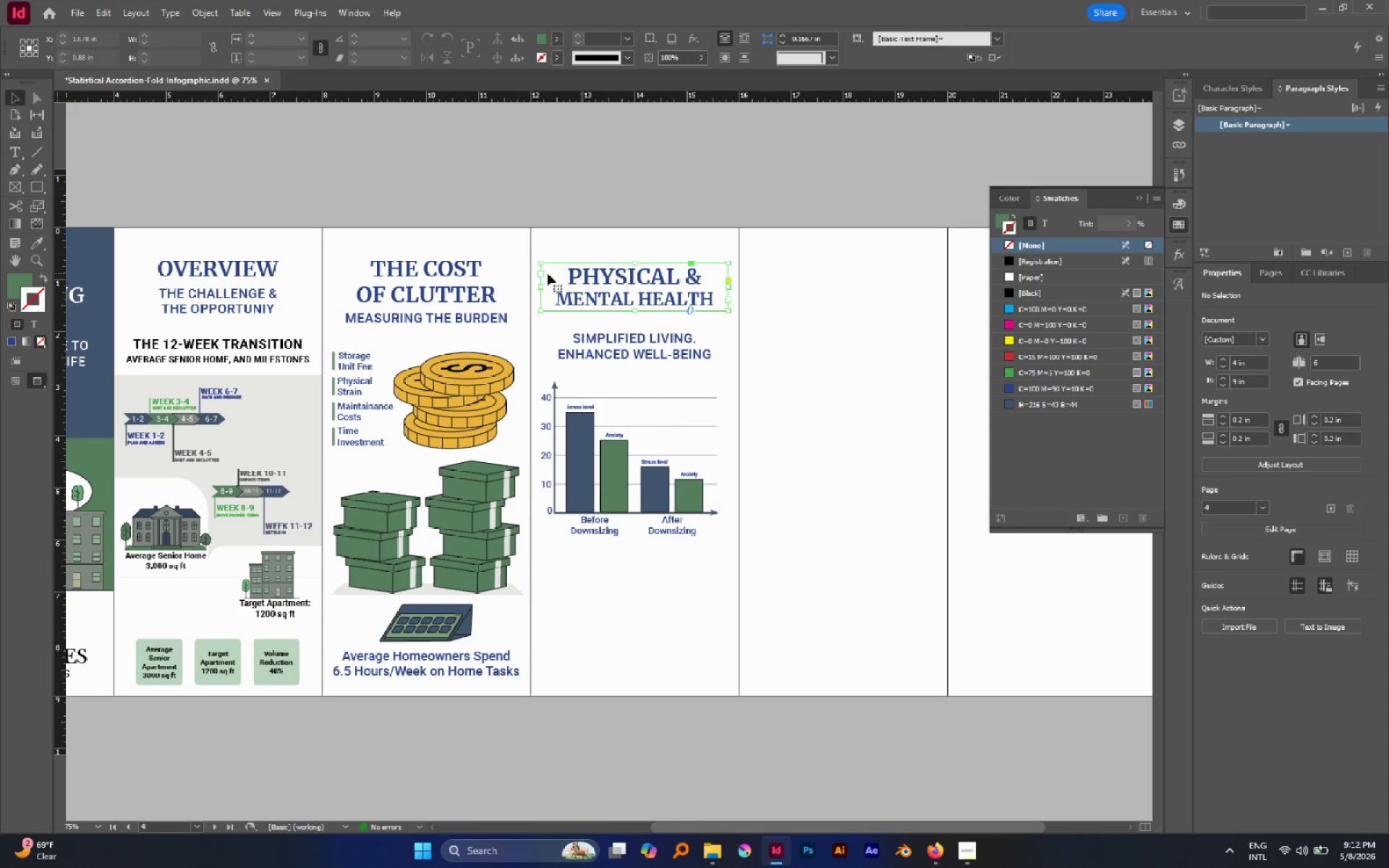 
hold_key(key=ShiftLeft, duration=0.7)
left_click([473, 273])
 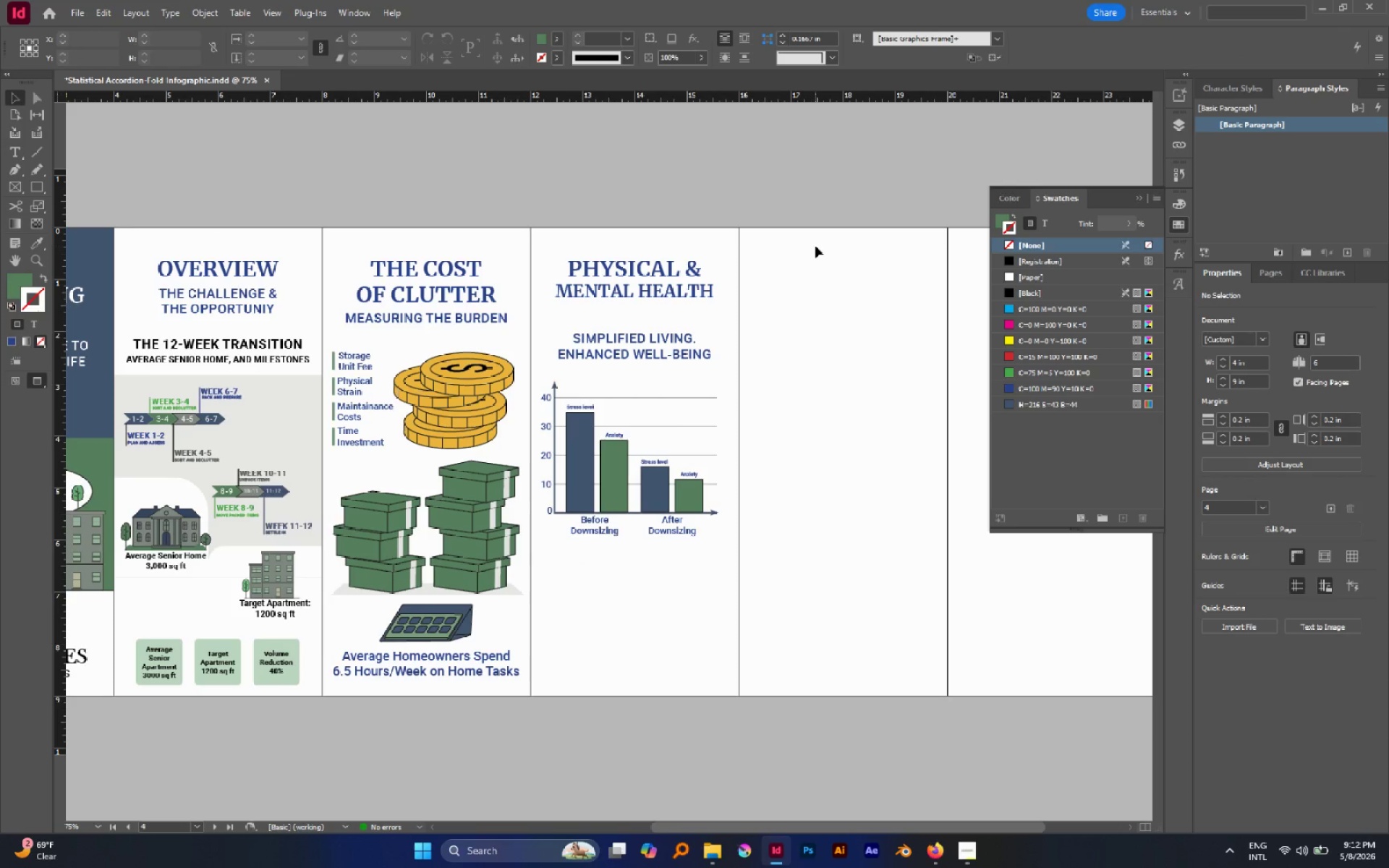 
wait(12.81)
 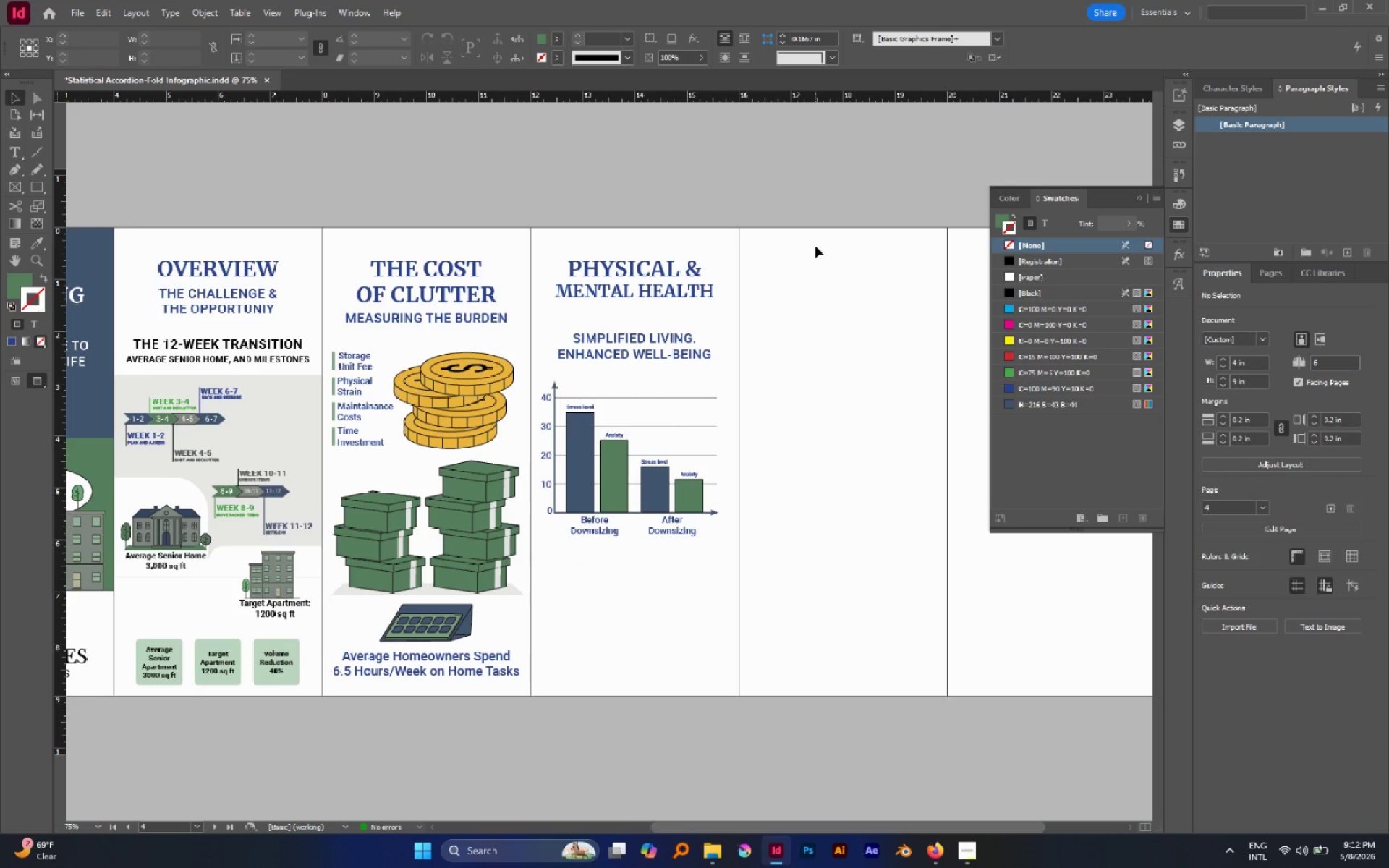 
left_click_drag(start_coordinate=[398, 229], to_coordinate=[604, 325])
 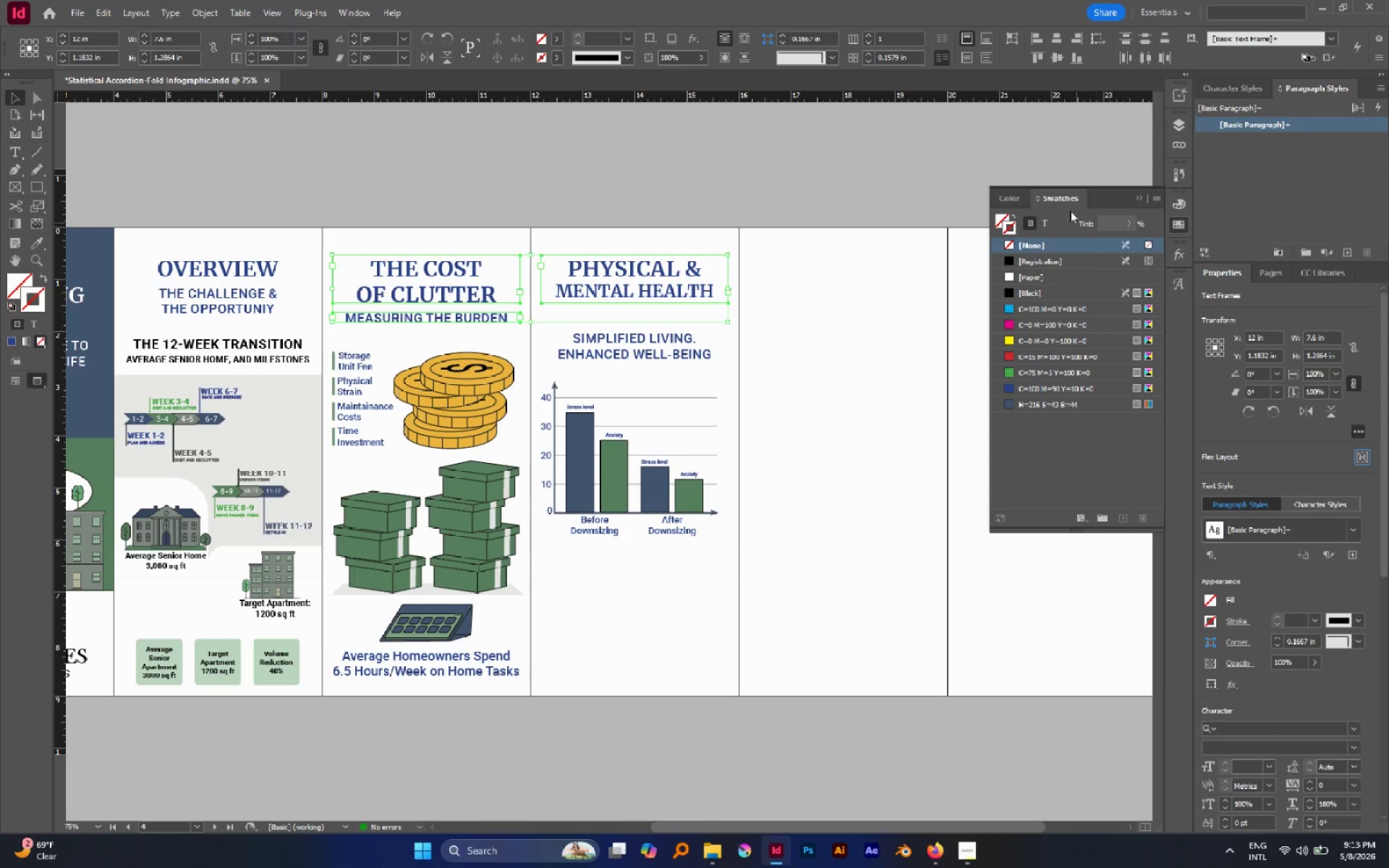 
left_click([1042, 220])
 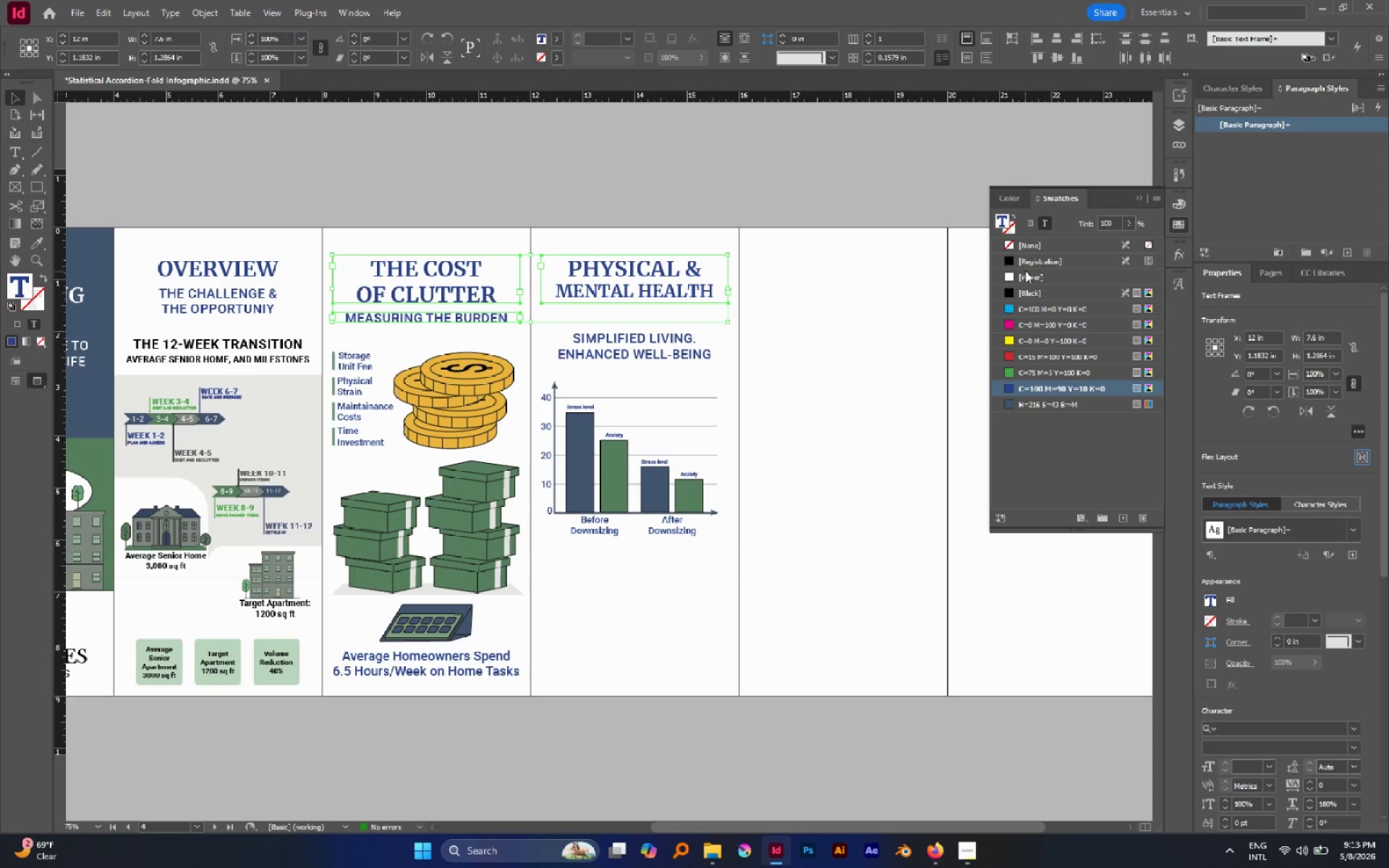 
left_click([1025, 265])
 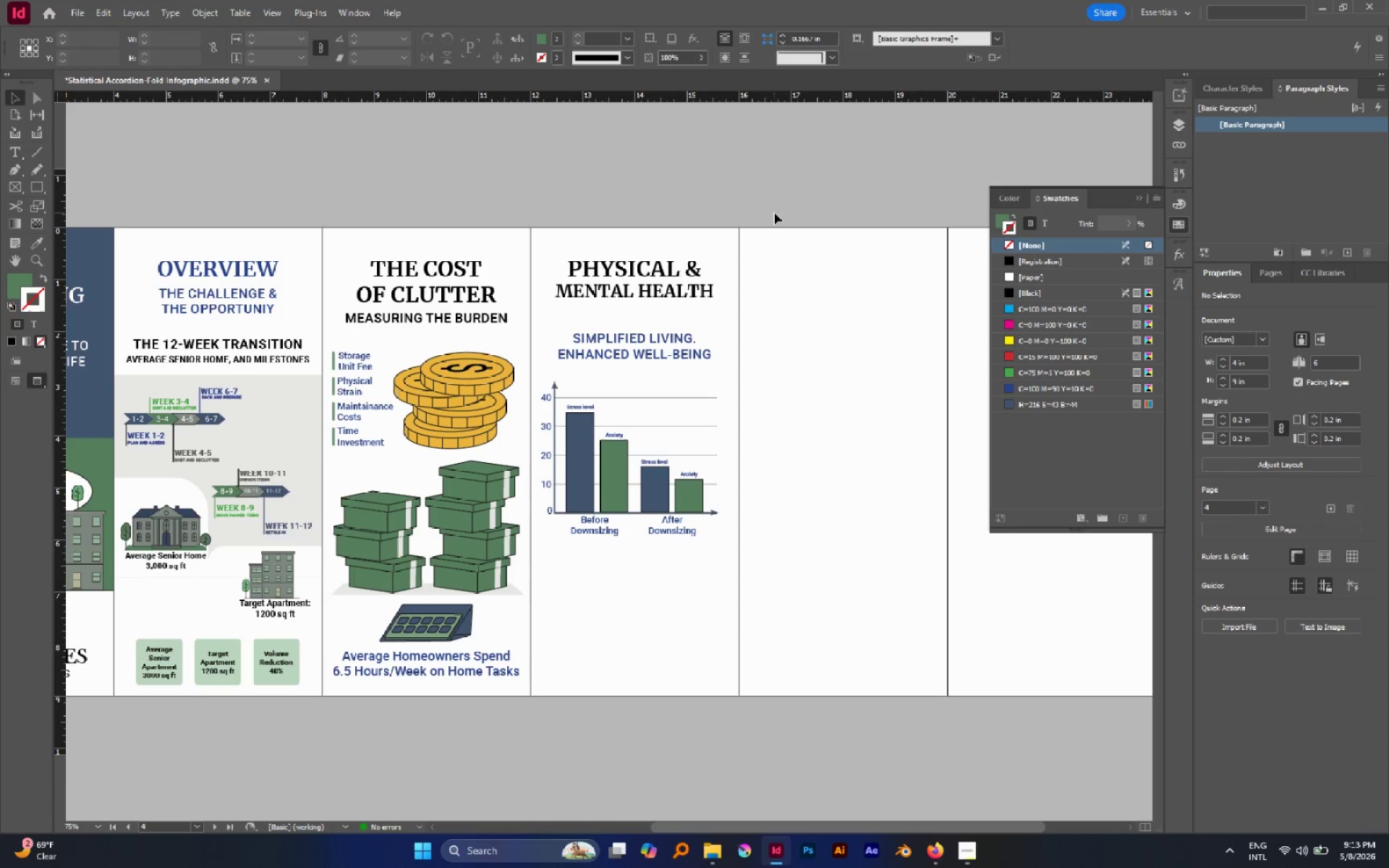 
wait(5.06)
 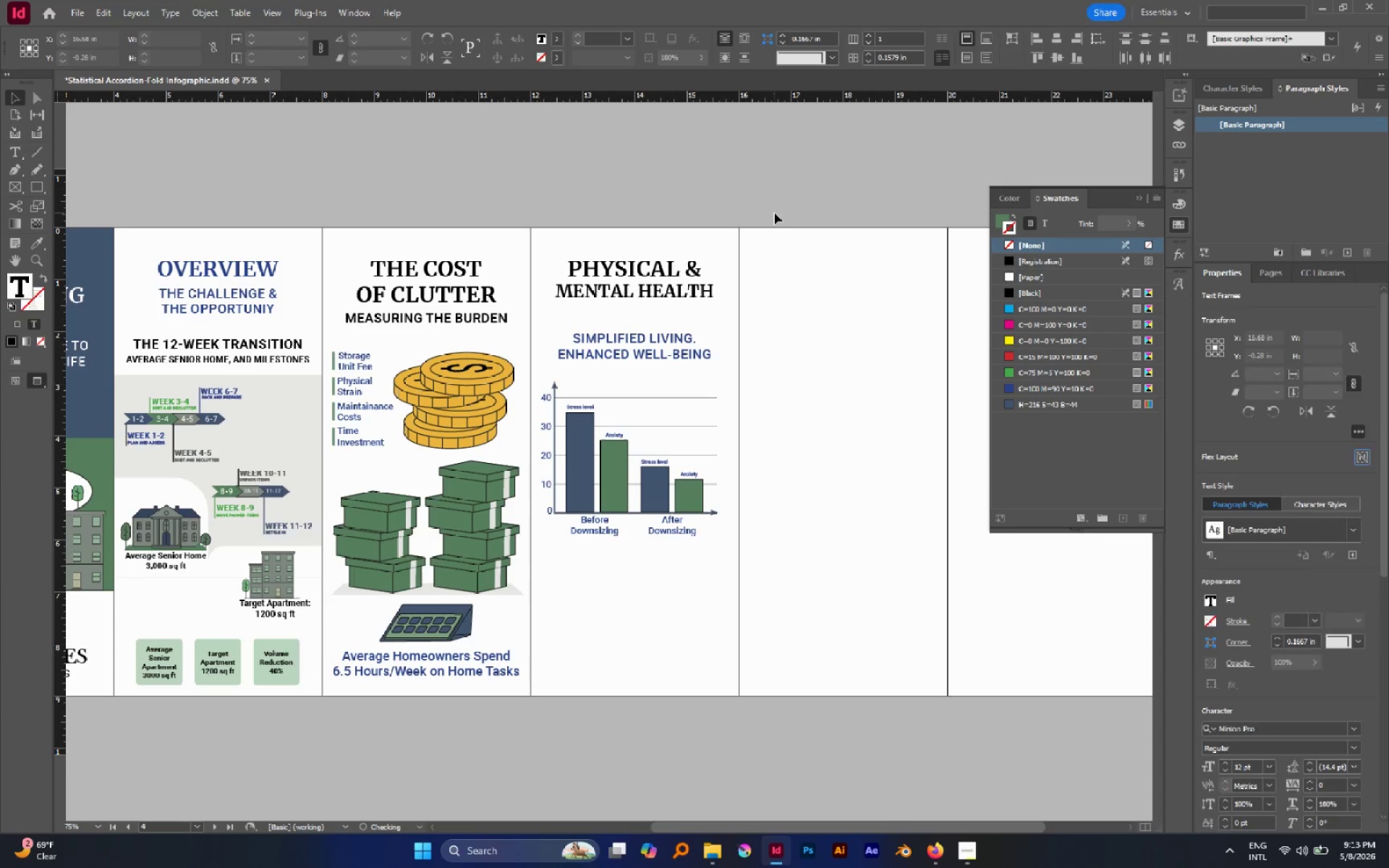 
key(Control+Z)
 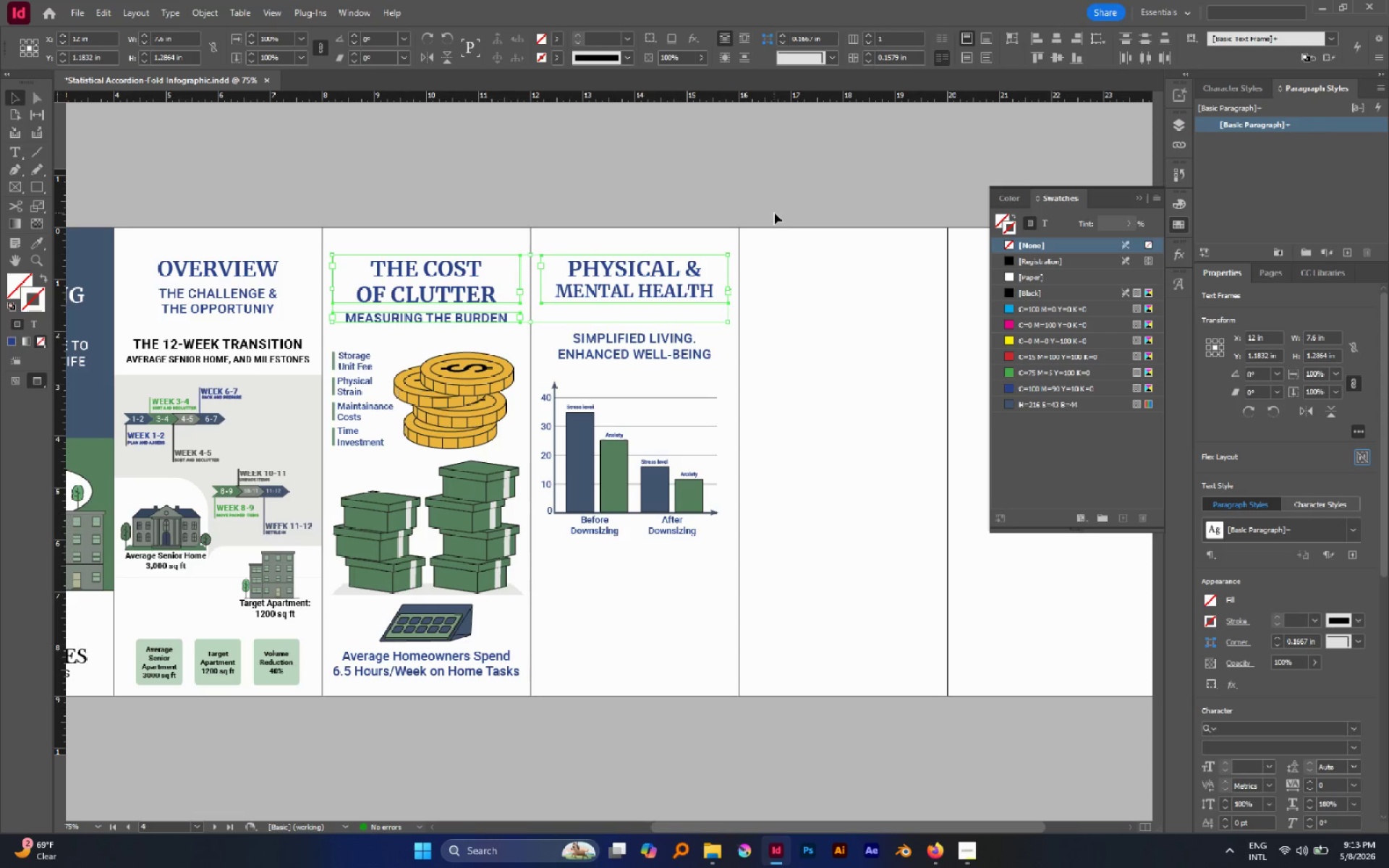 
type(ww)
 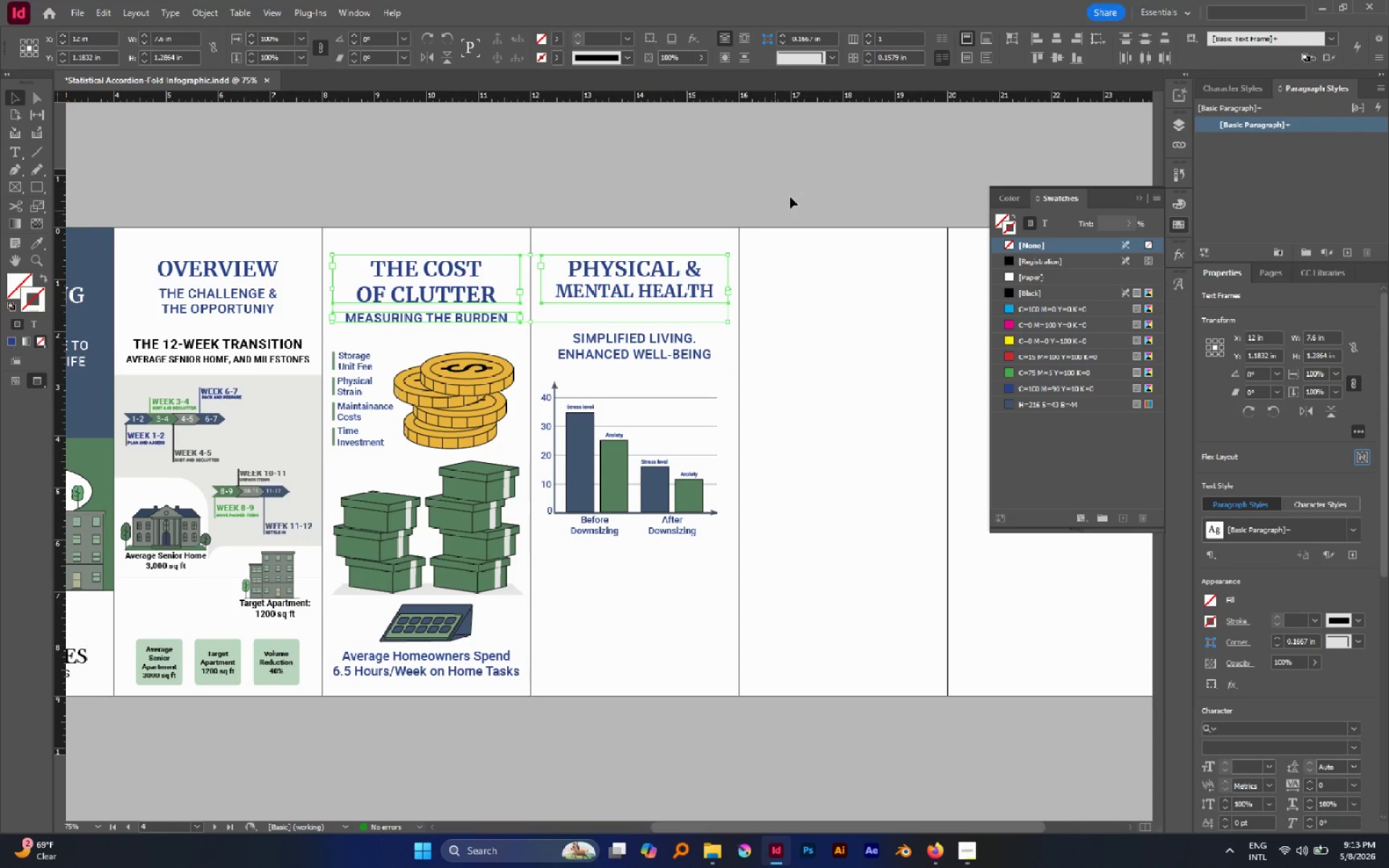 
left_click([802, 184])
 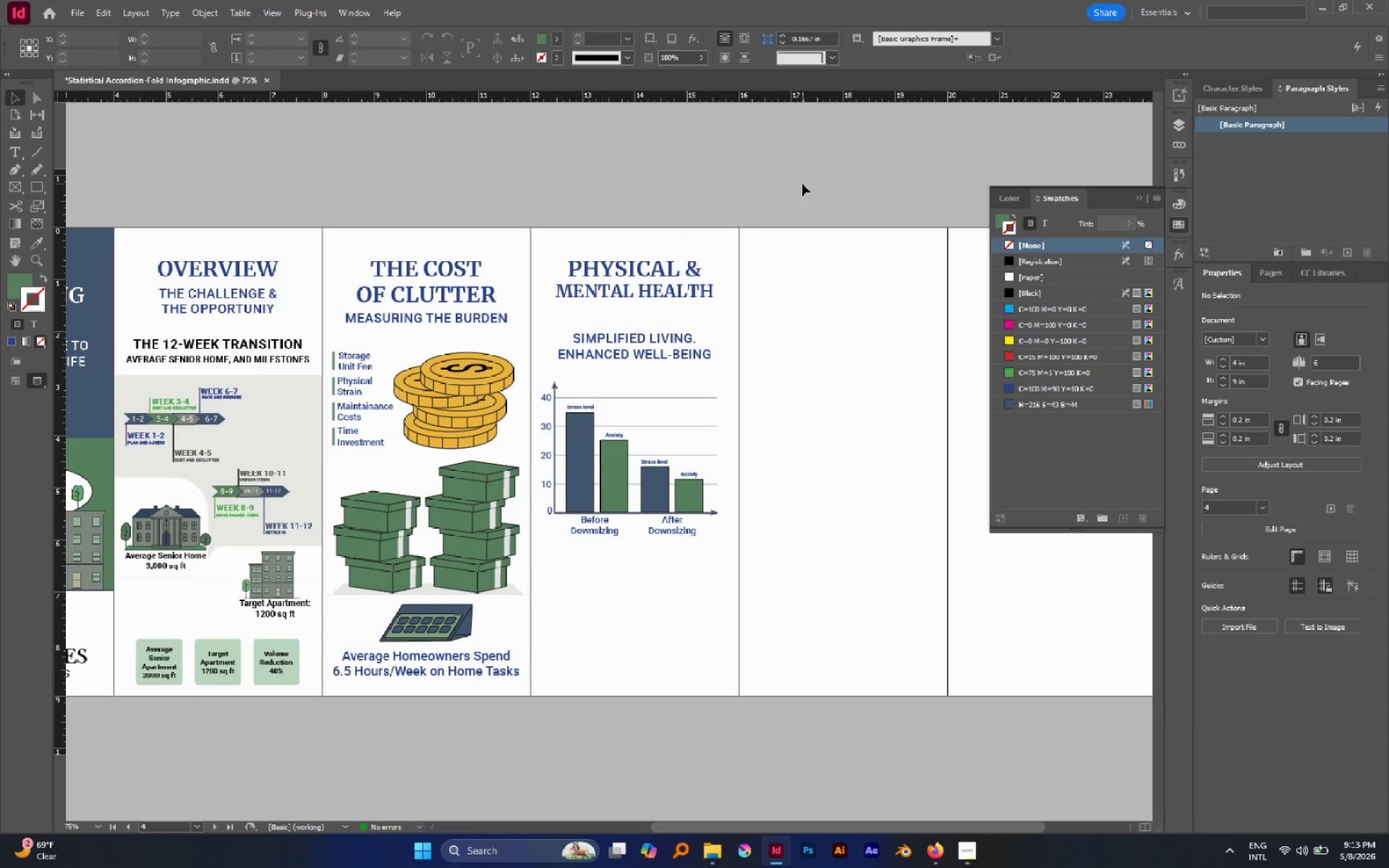 
key(Control+Shift+Z)
 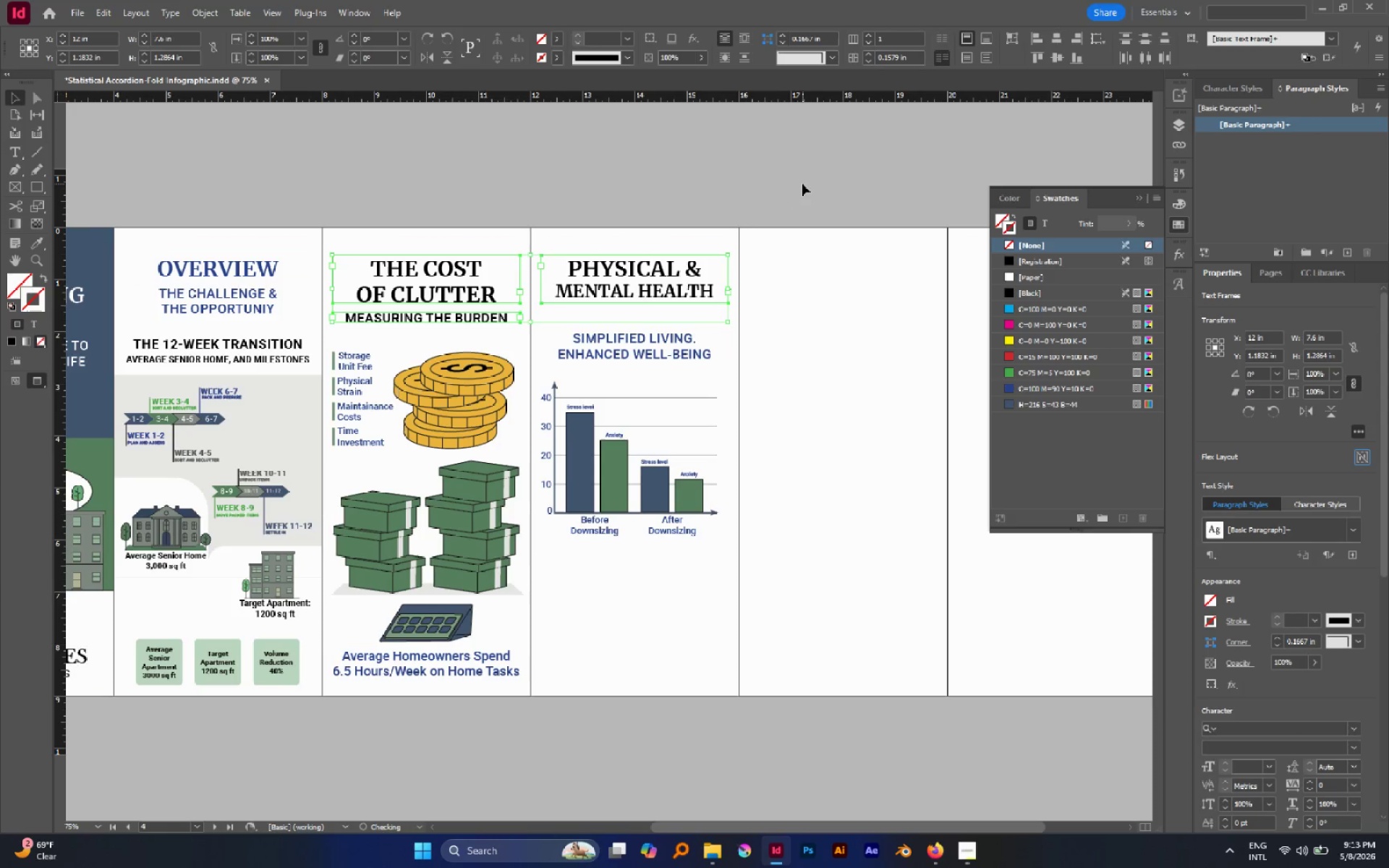 
key(Control+Z)
 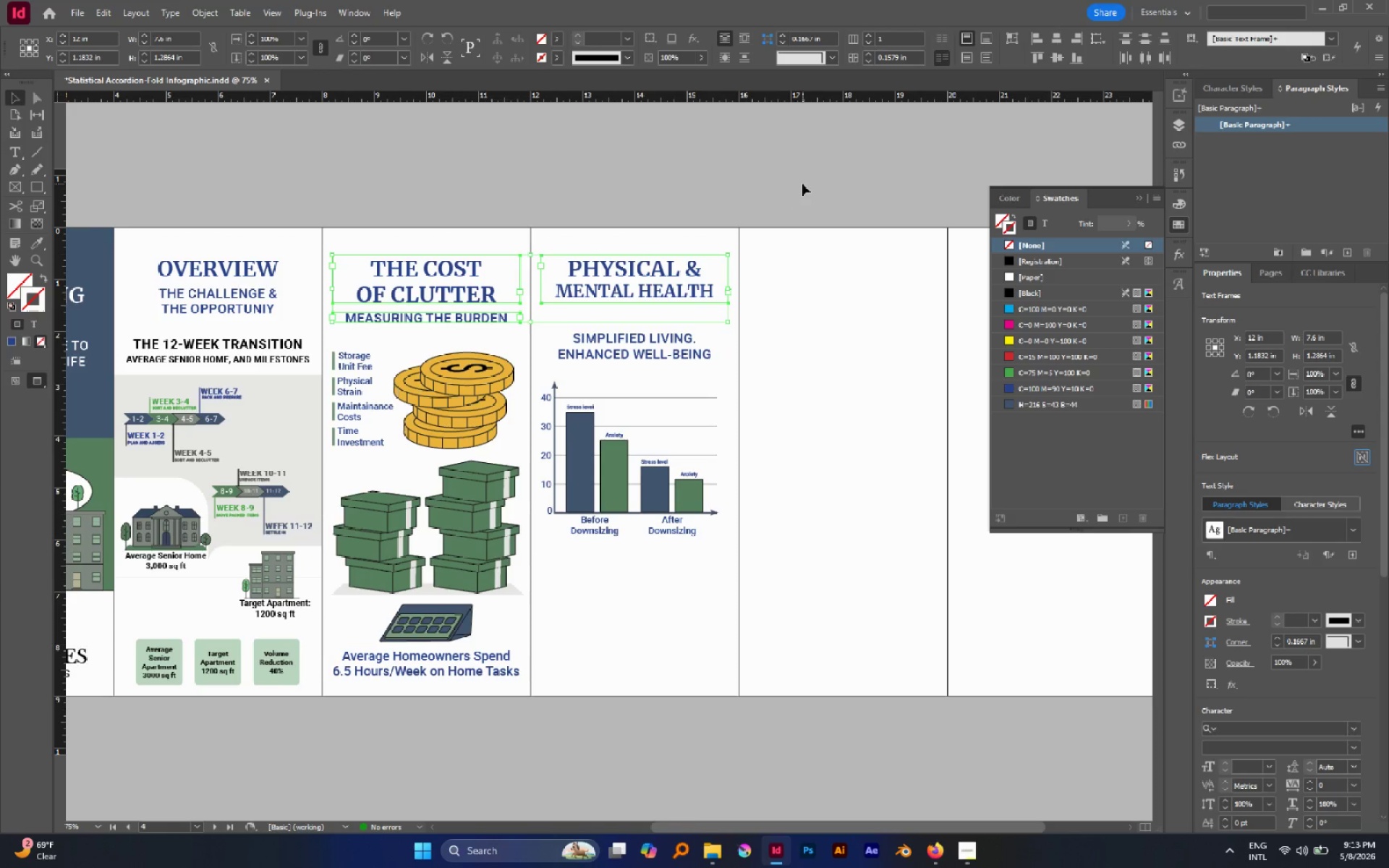 
key(Control+Shift+Z)
 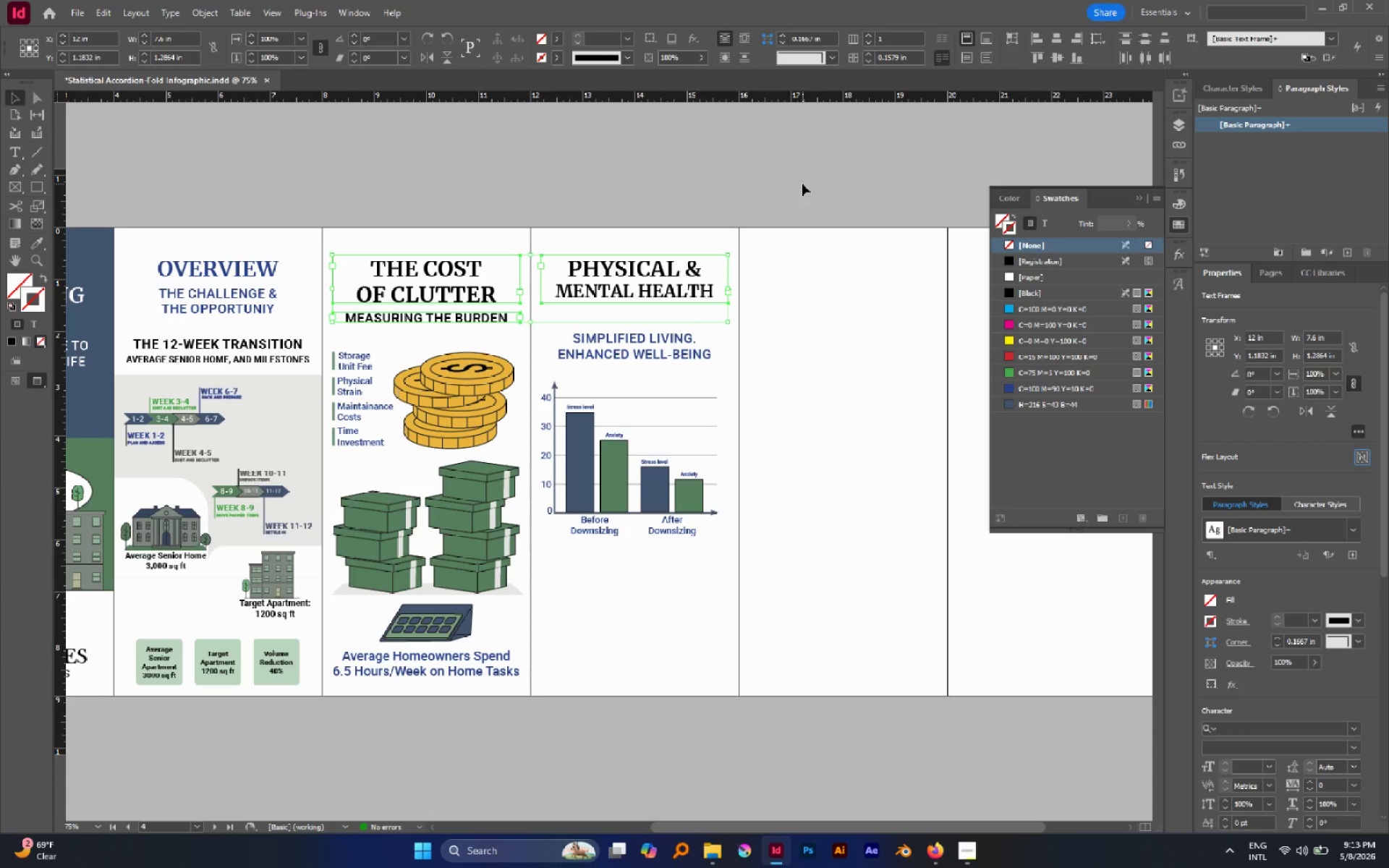 
key(Control+Z)
 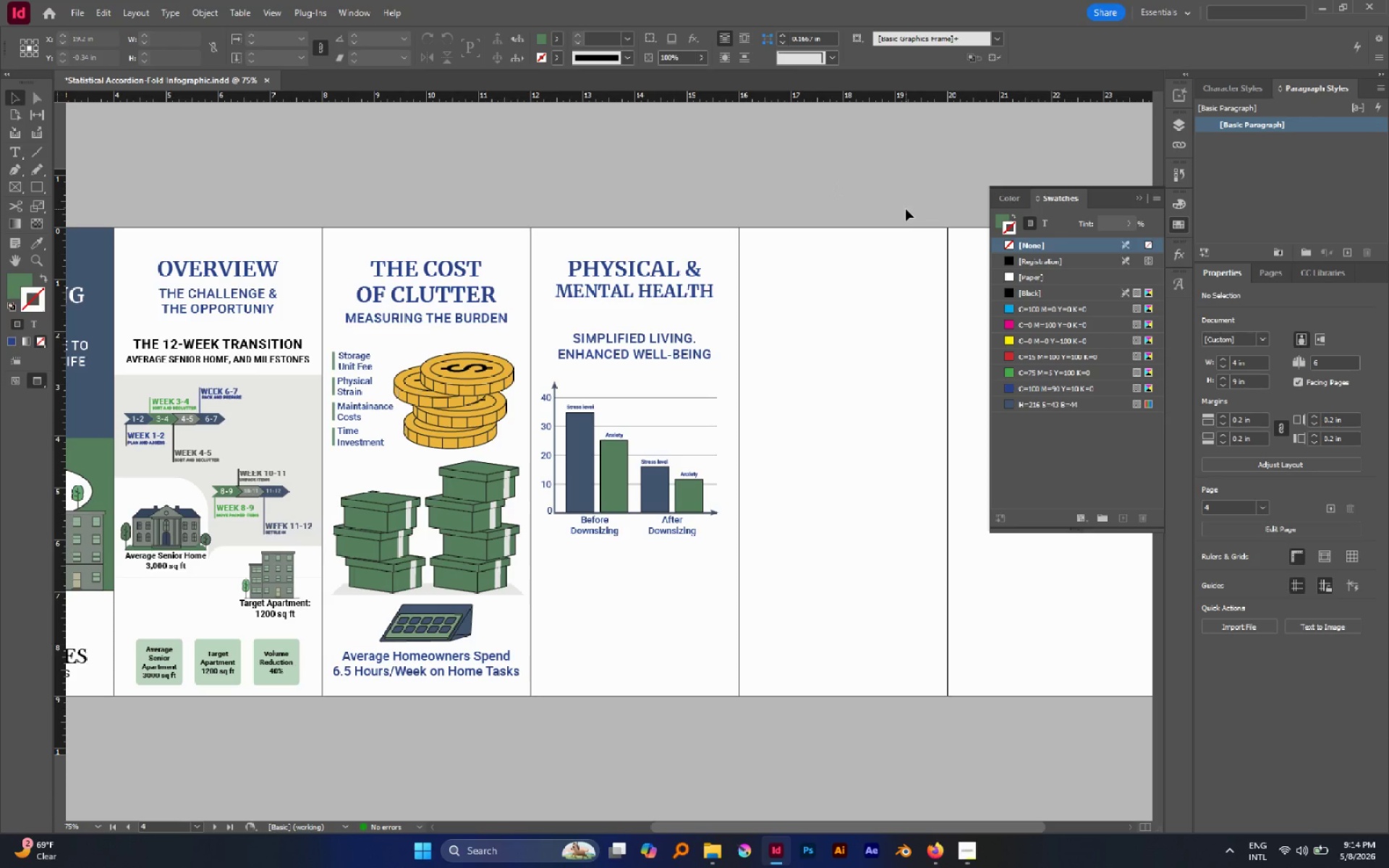 
wait(95.76)
 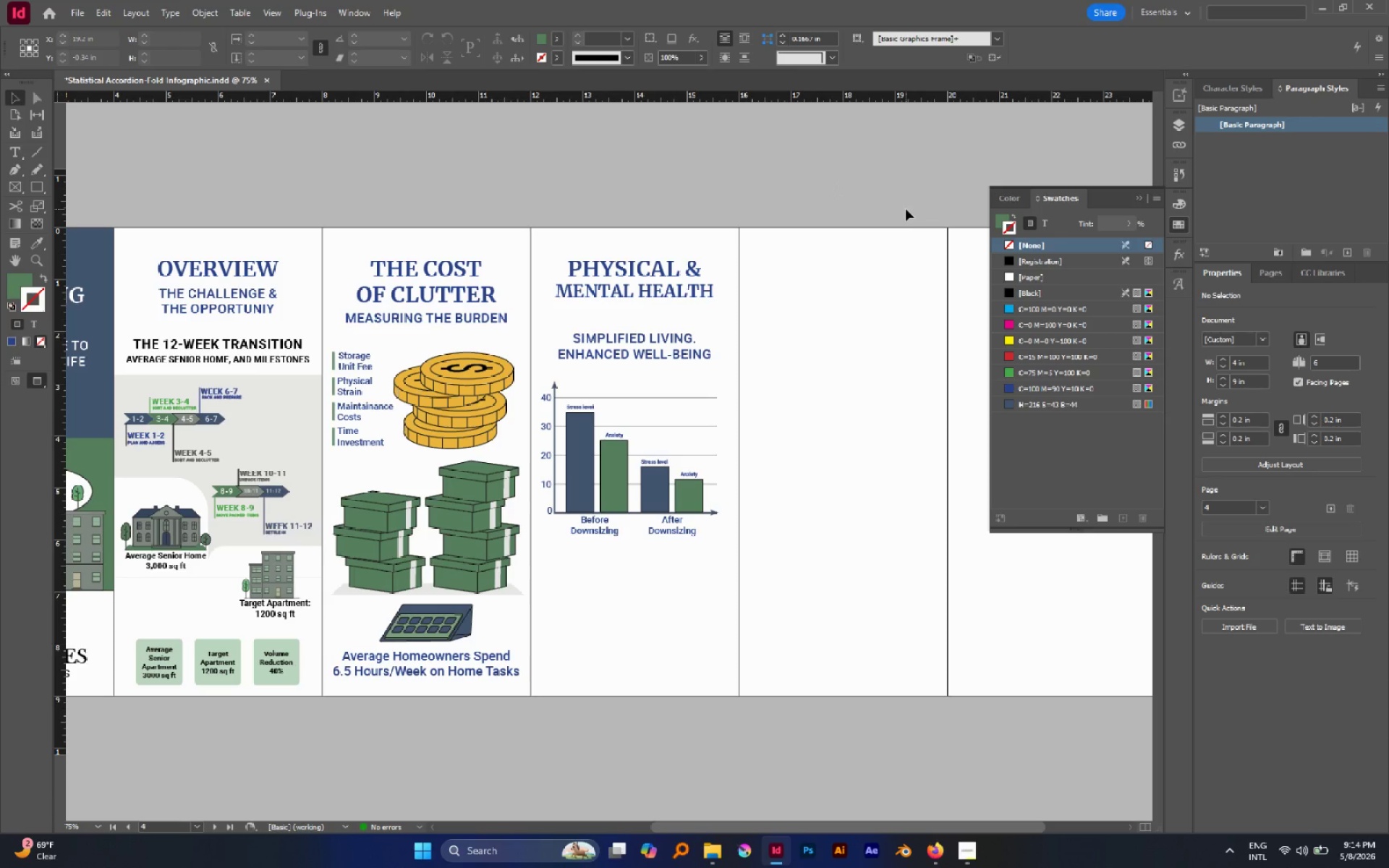 
hold_key(key=AltLeft, duration=1.77)
scroll: coordinate [592, 573], scroll_direction: up, amount: 1.0
 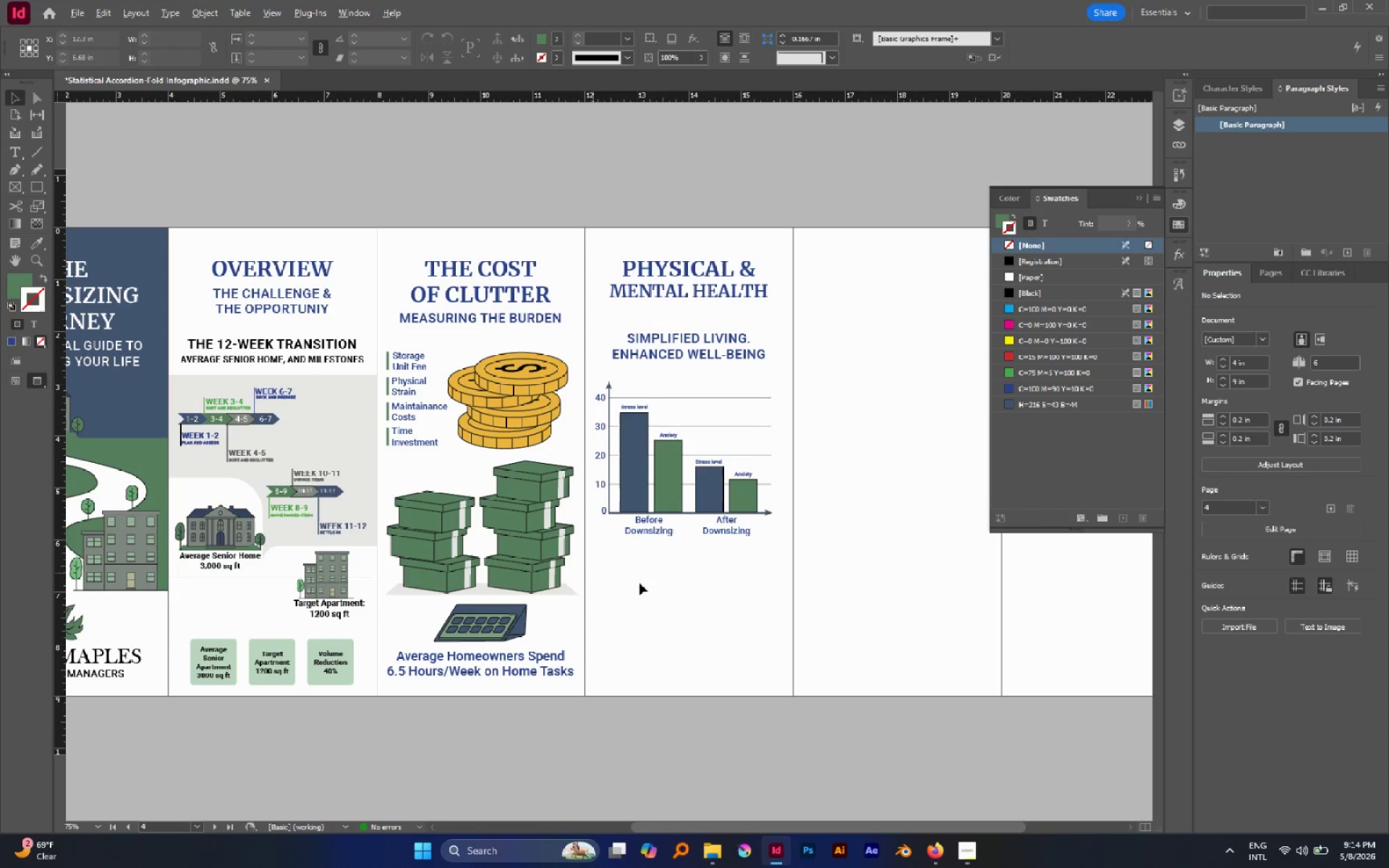 
scroll: coordinate [678, 590], scroll_direction: down, amount: 1.0
 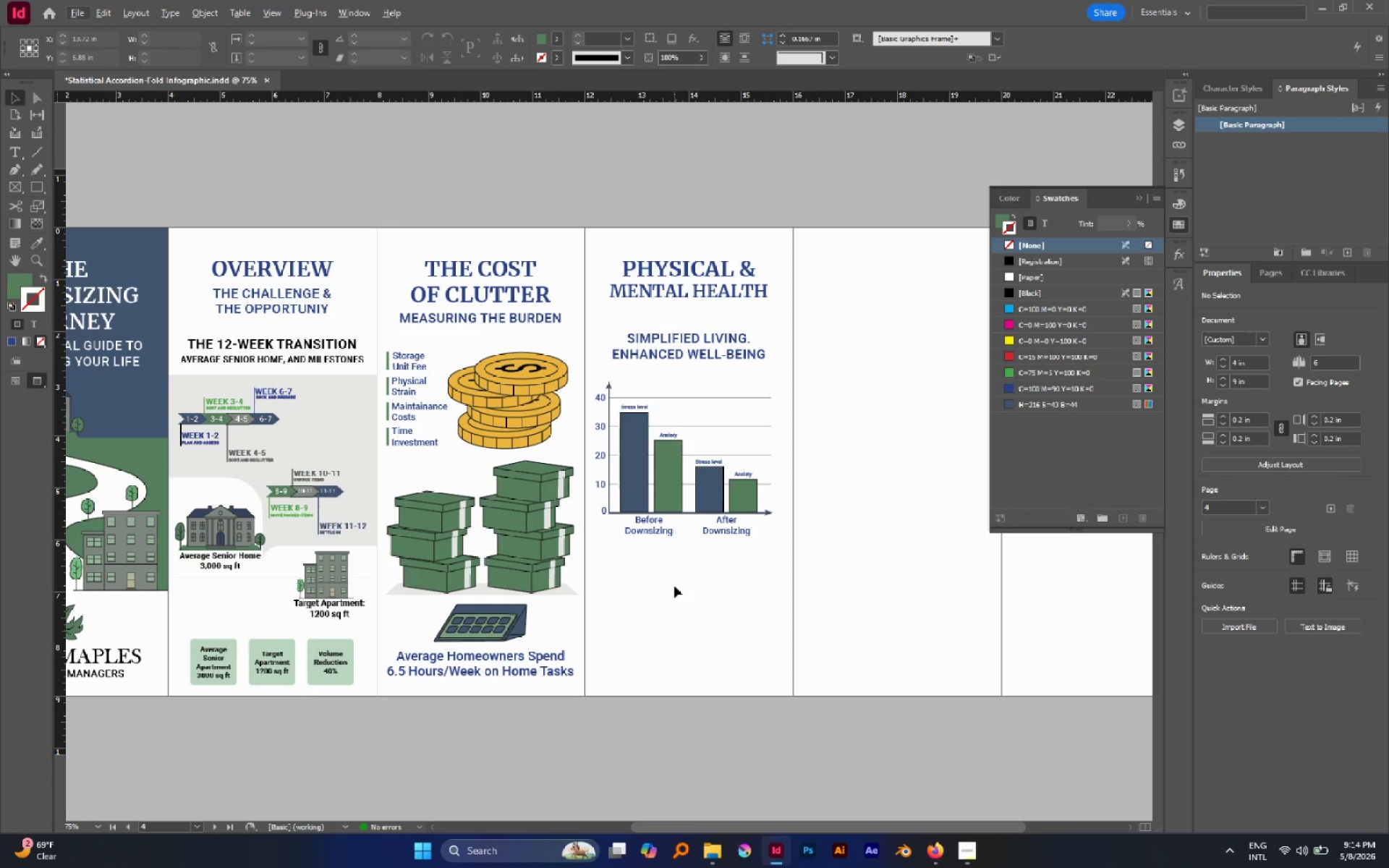 
key(L)
 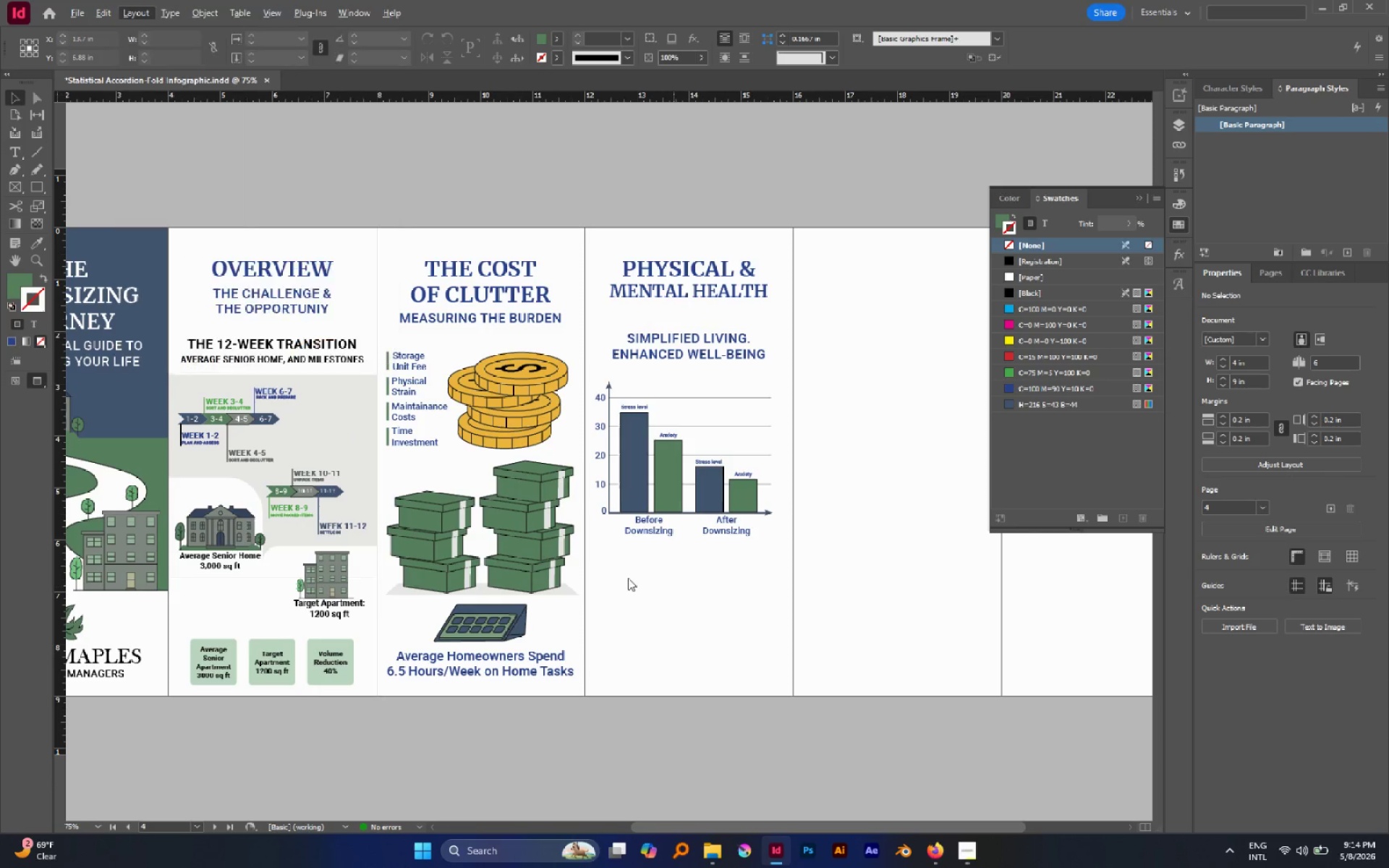 
left_click([628, 578])
 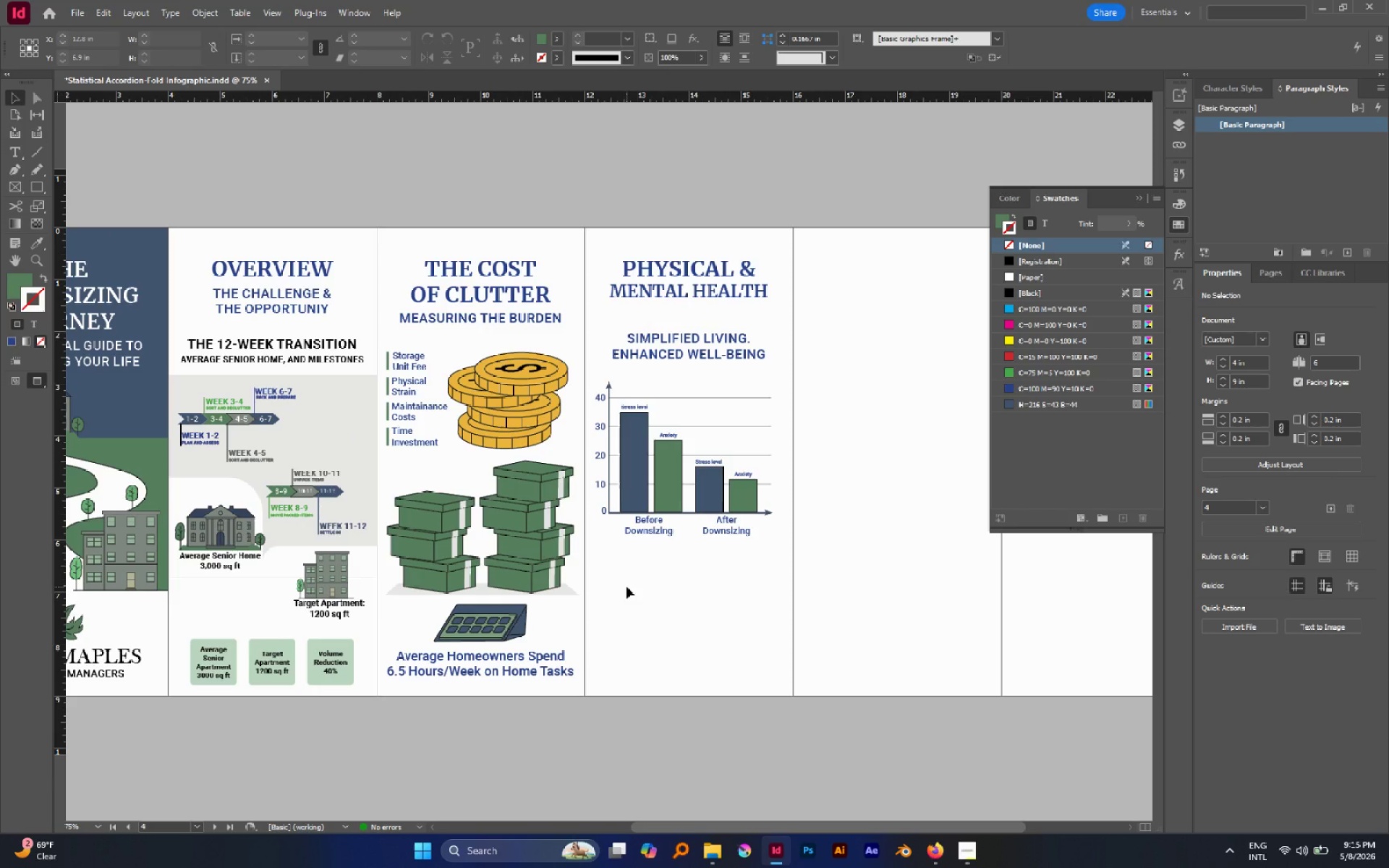 
key(L)
 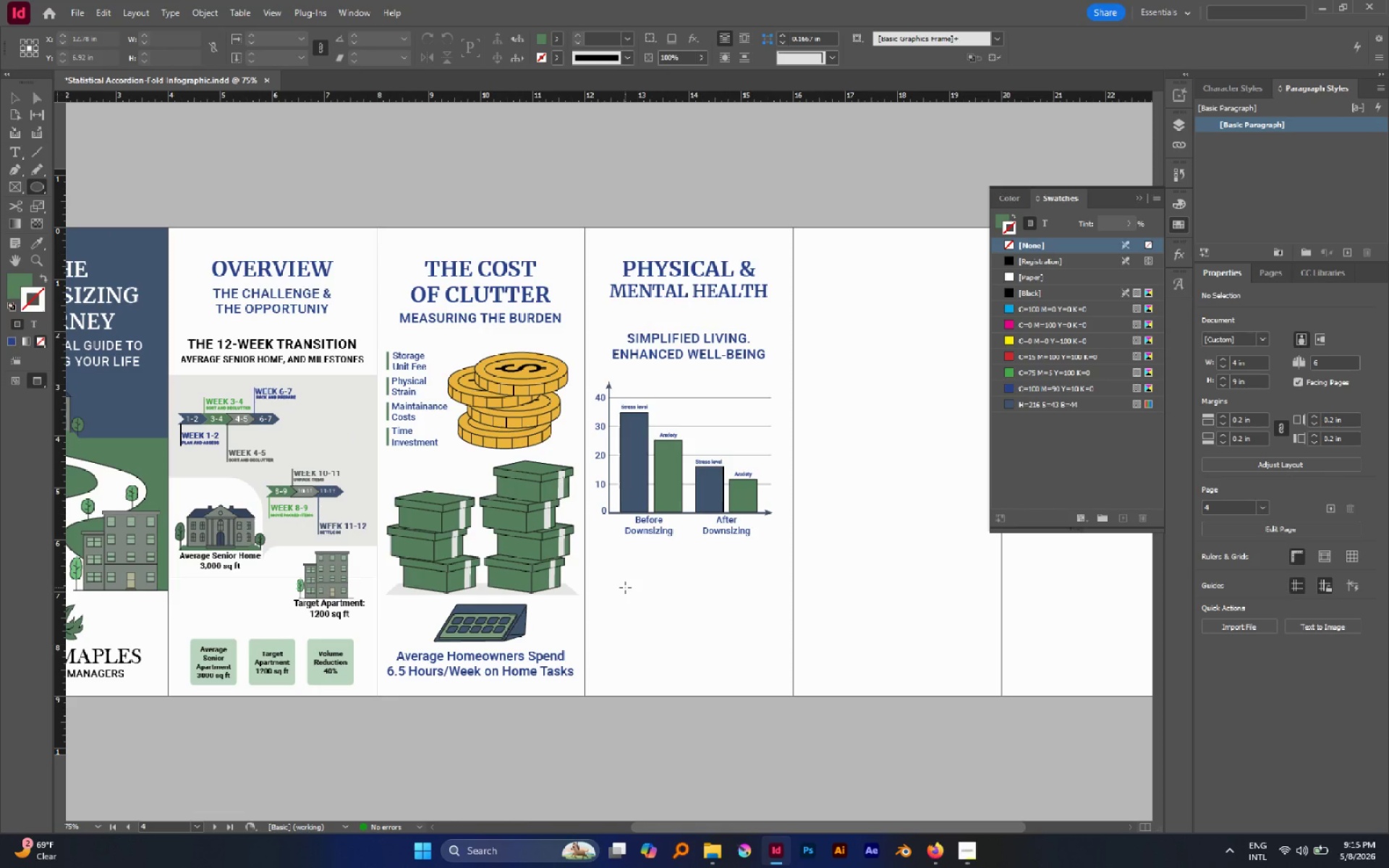 
hold_key(key=ShiftLeft, duration=1.48)
left_click_drag(start_coordinate=[615, 568], to_coordinate=[634, 587])
 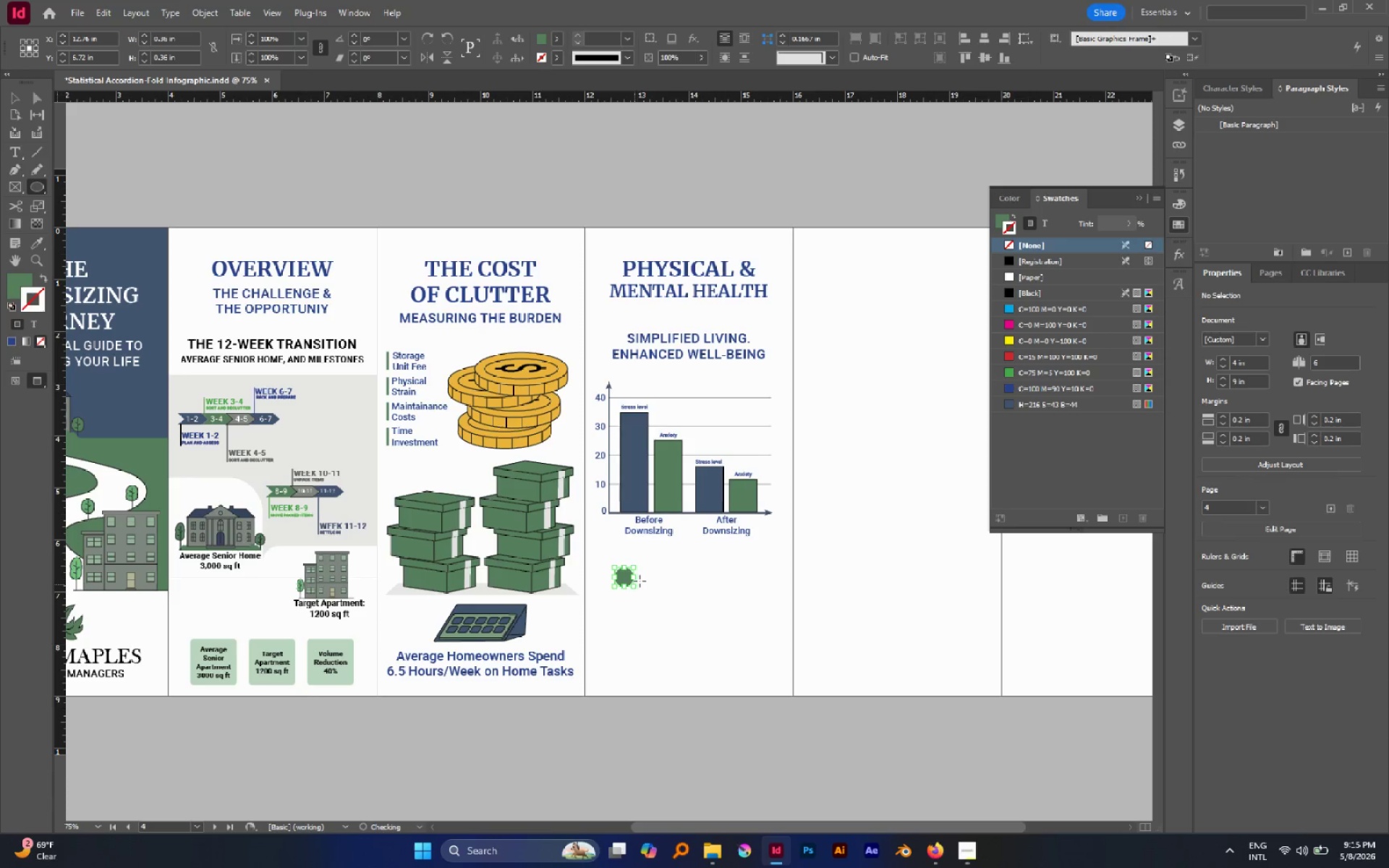 
hold_key(key=AltLeft, duration=1.26)
scroll: coordinate [630, 618], scroll_direction: up, amount: 4.0
 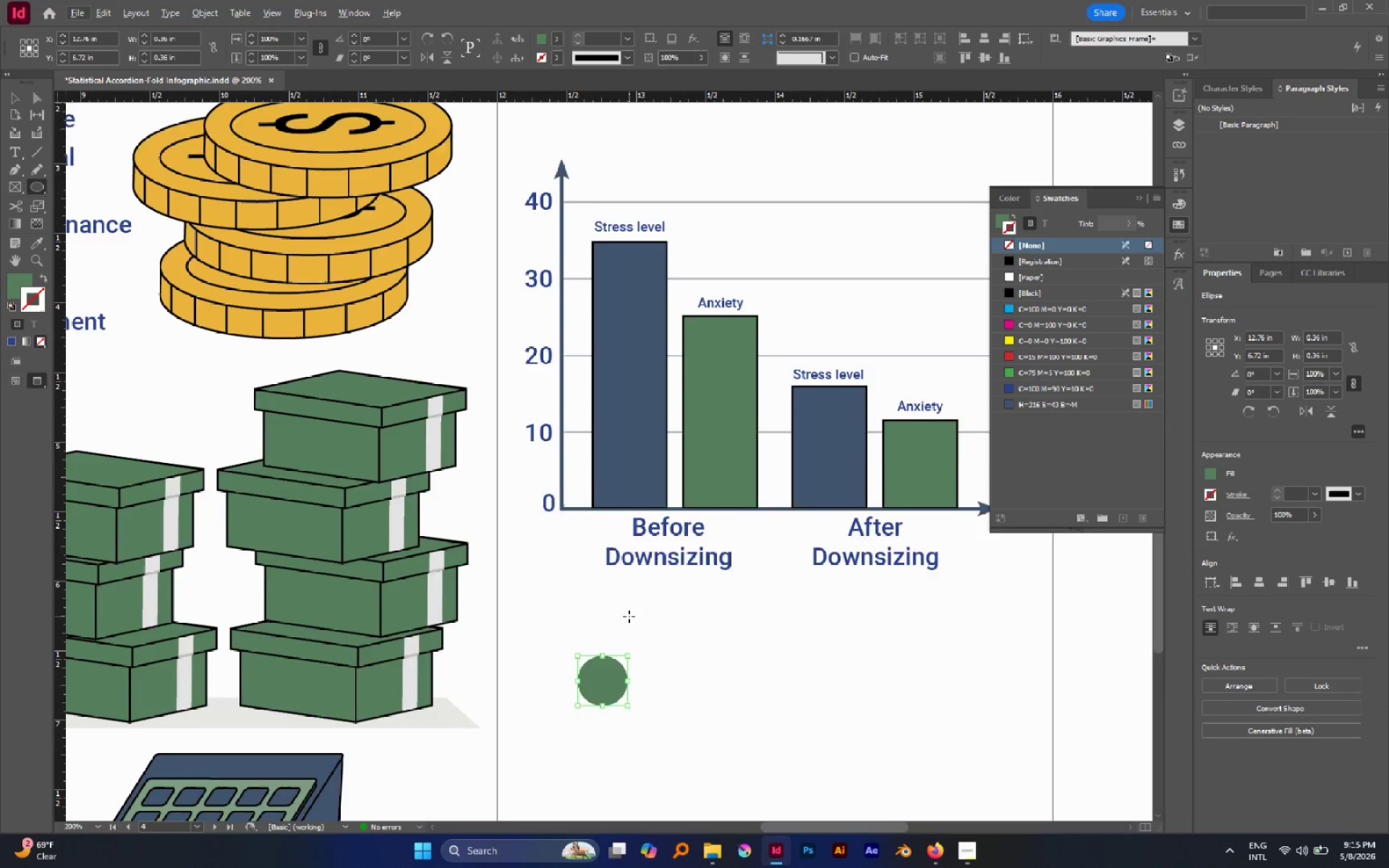 
scroll: coordinate [629, 616], scroll_direction: down, amount: 2.0
 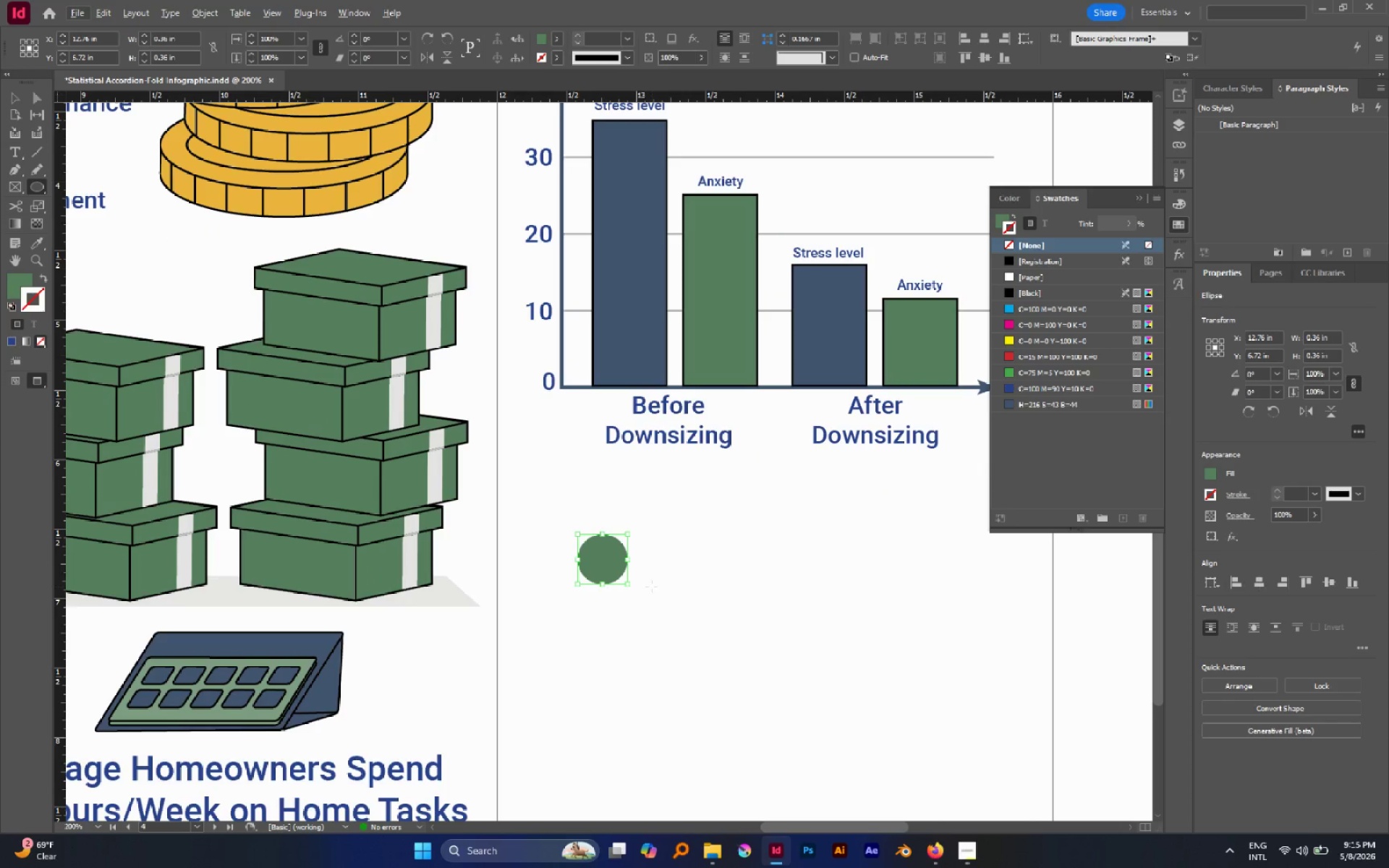 
key(P)
 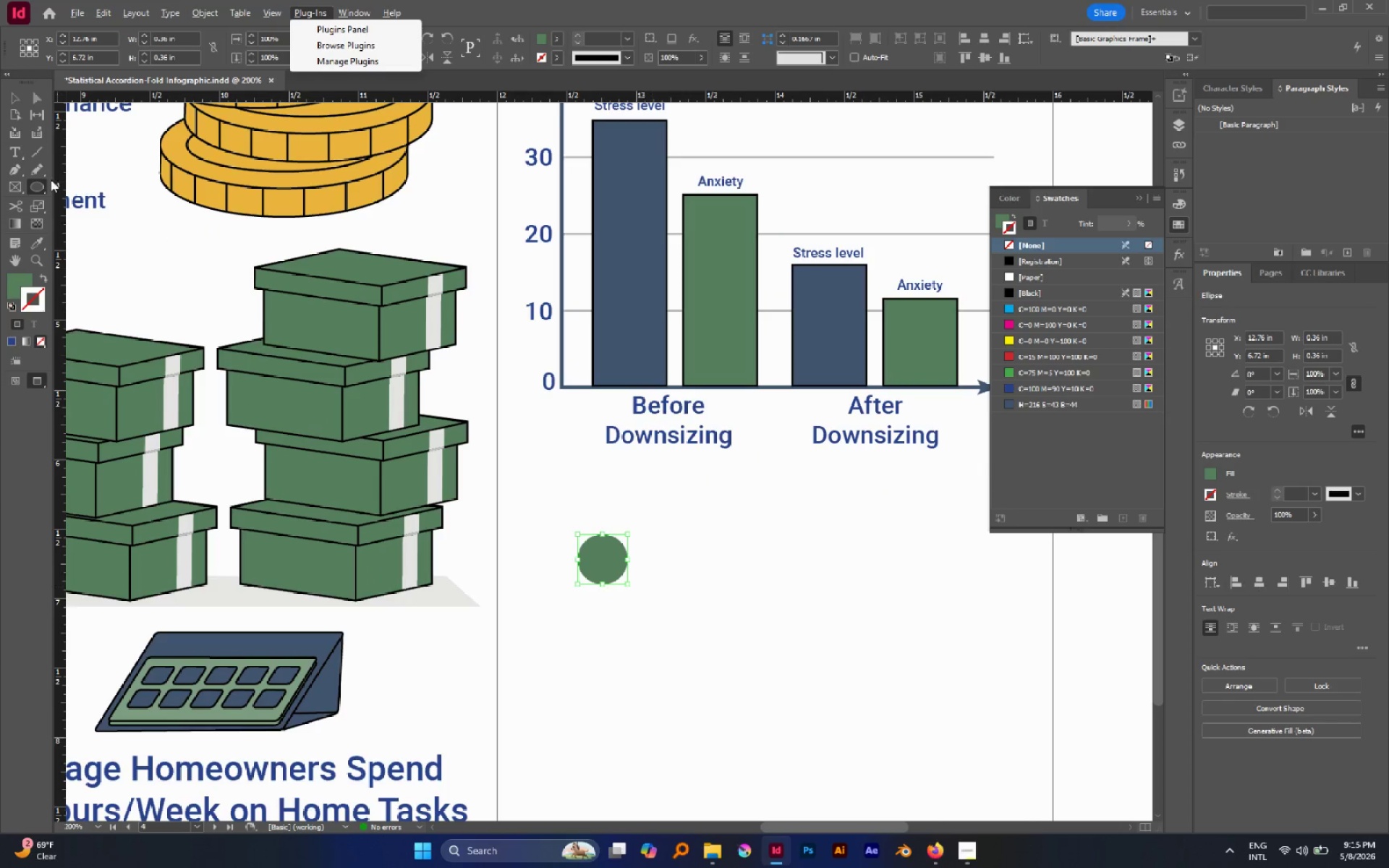 
left_click([38, 247])
 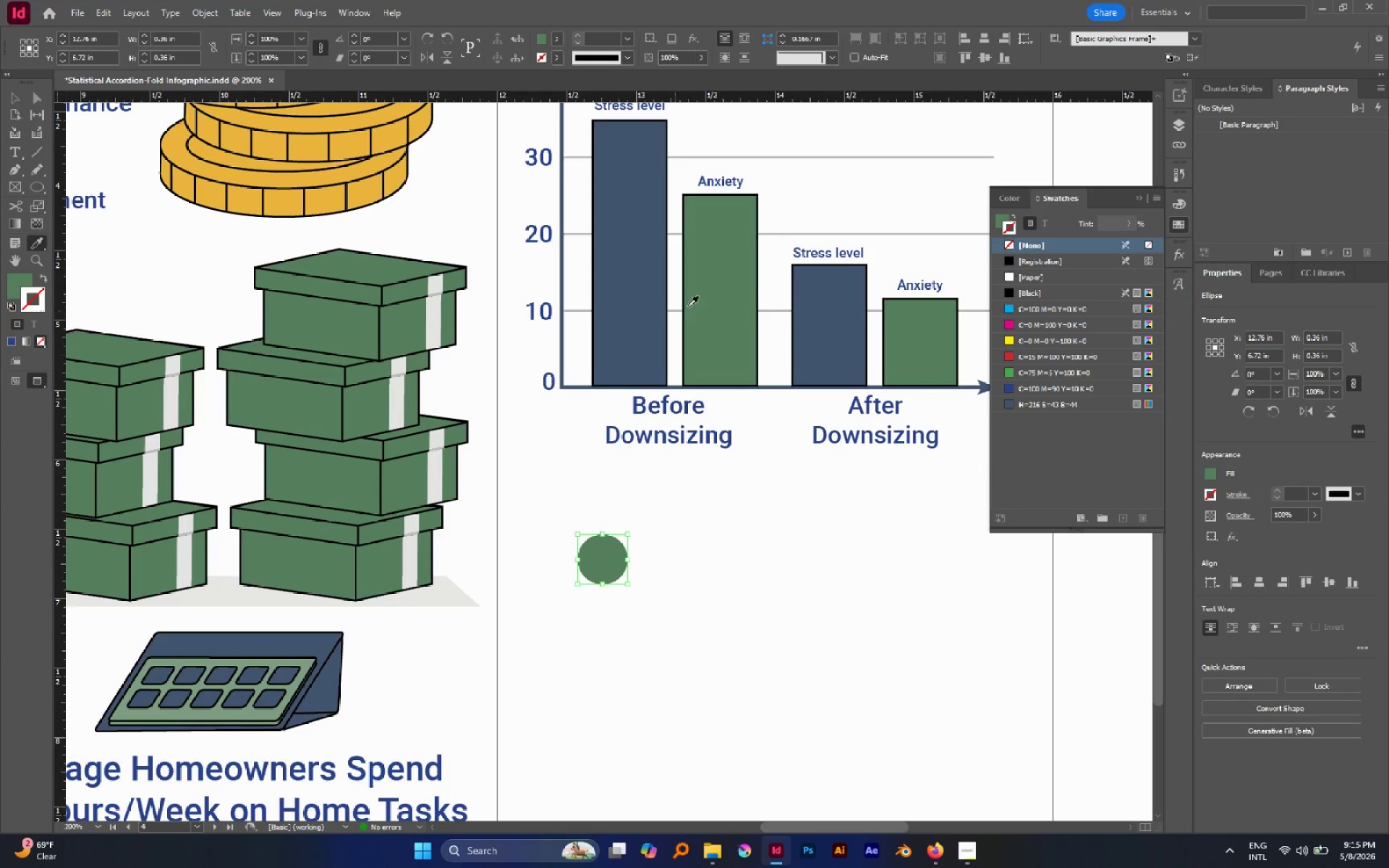 
left_click_drag(start_coordinate=[707, 296], to_coordinate=[706, 299])
 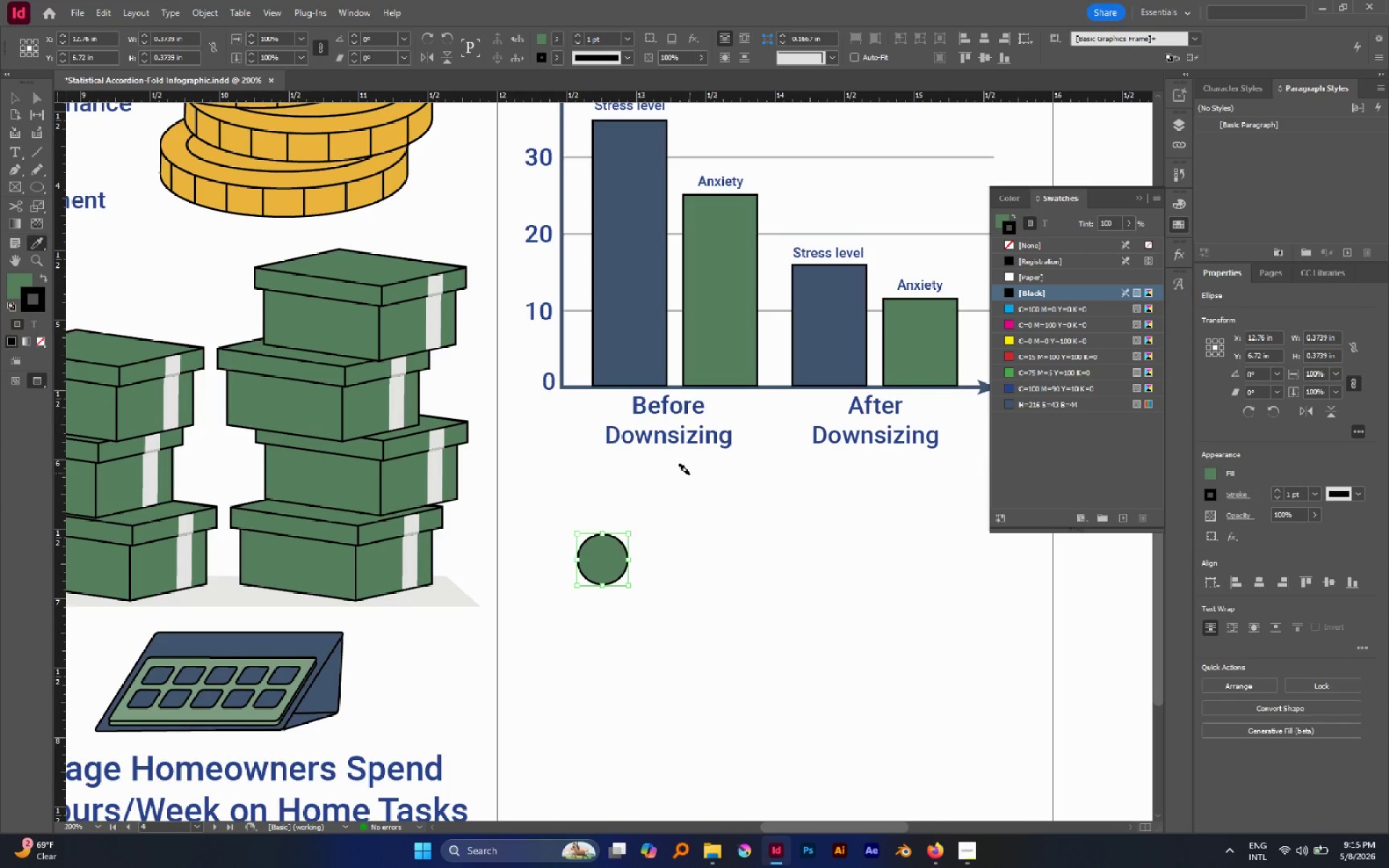 
key(V)
 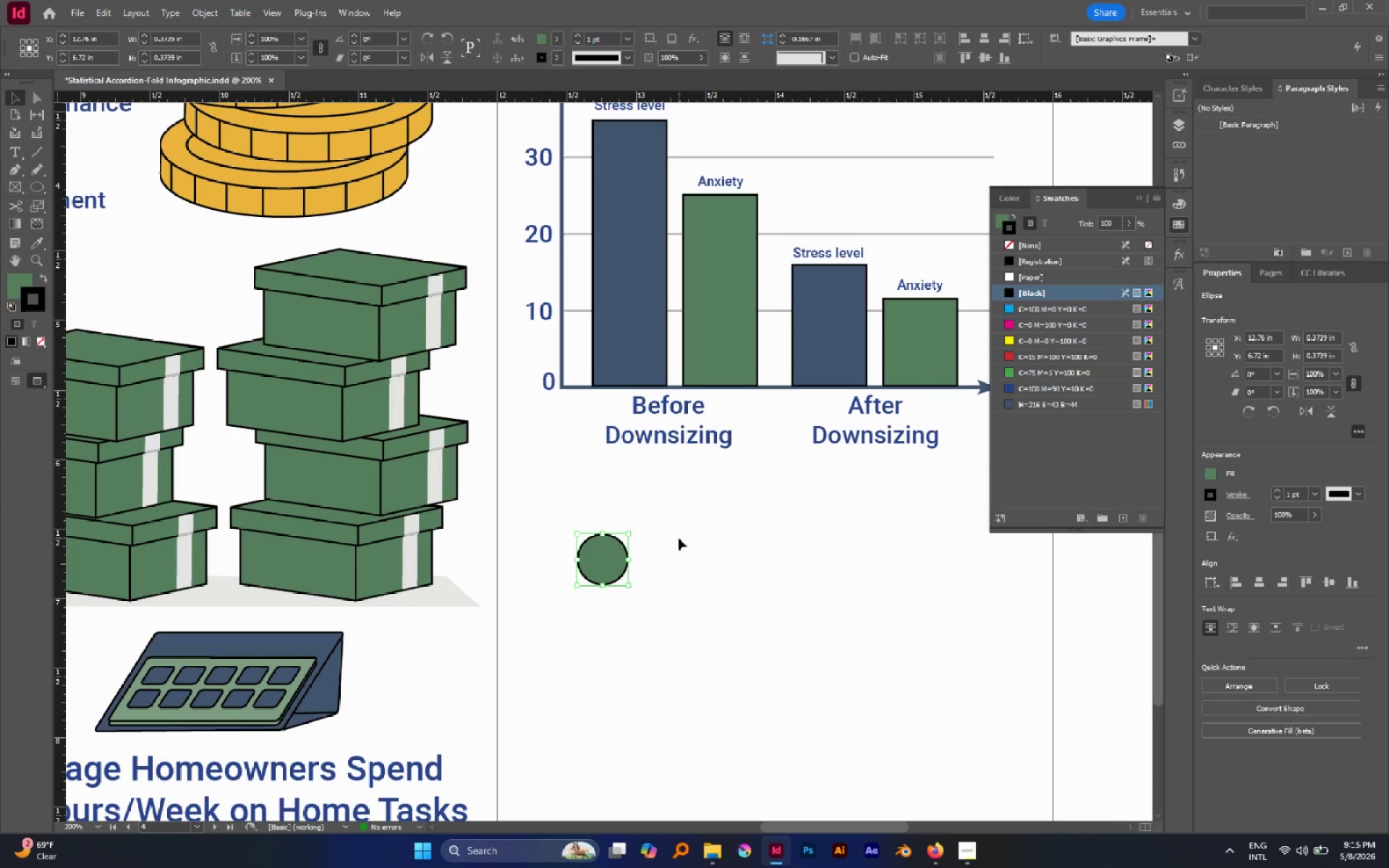 
left_click([679, 538])
 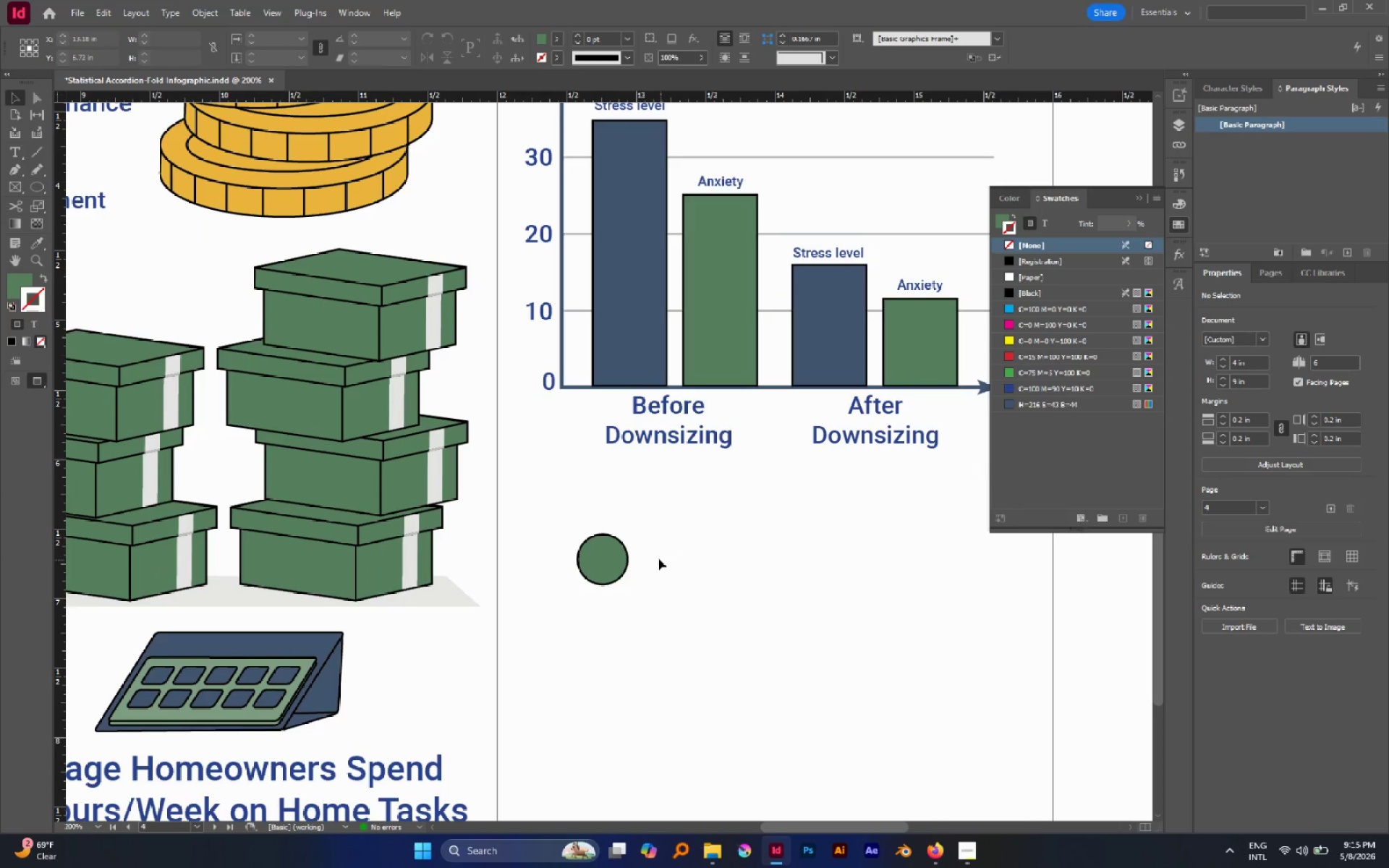 
key(BracketLeft)
 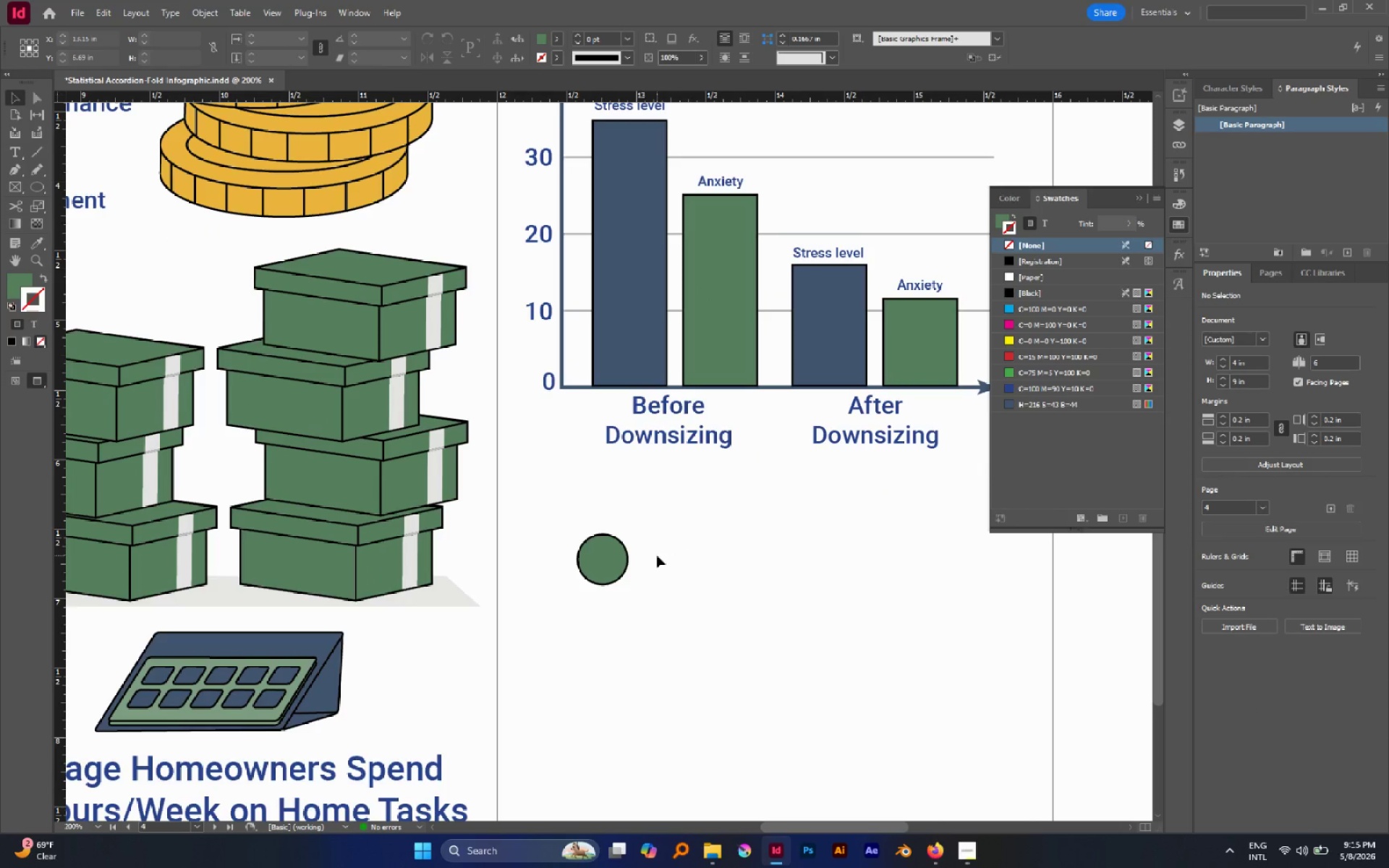 
key(P)
 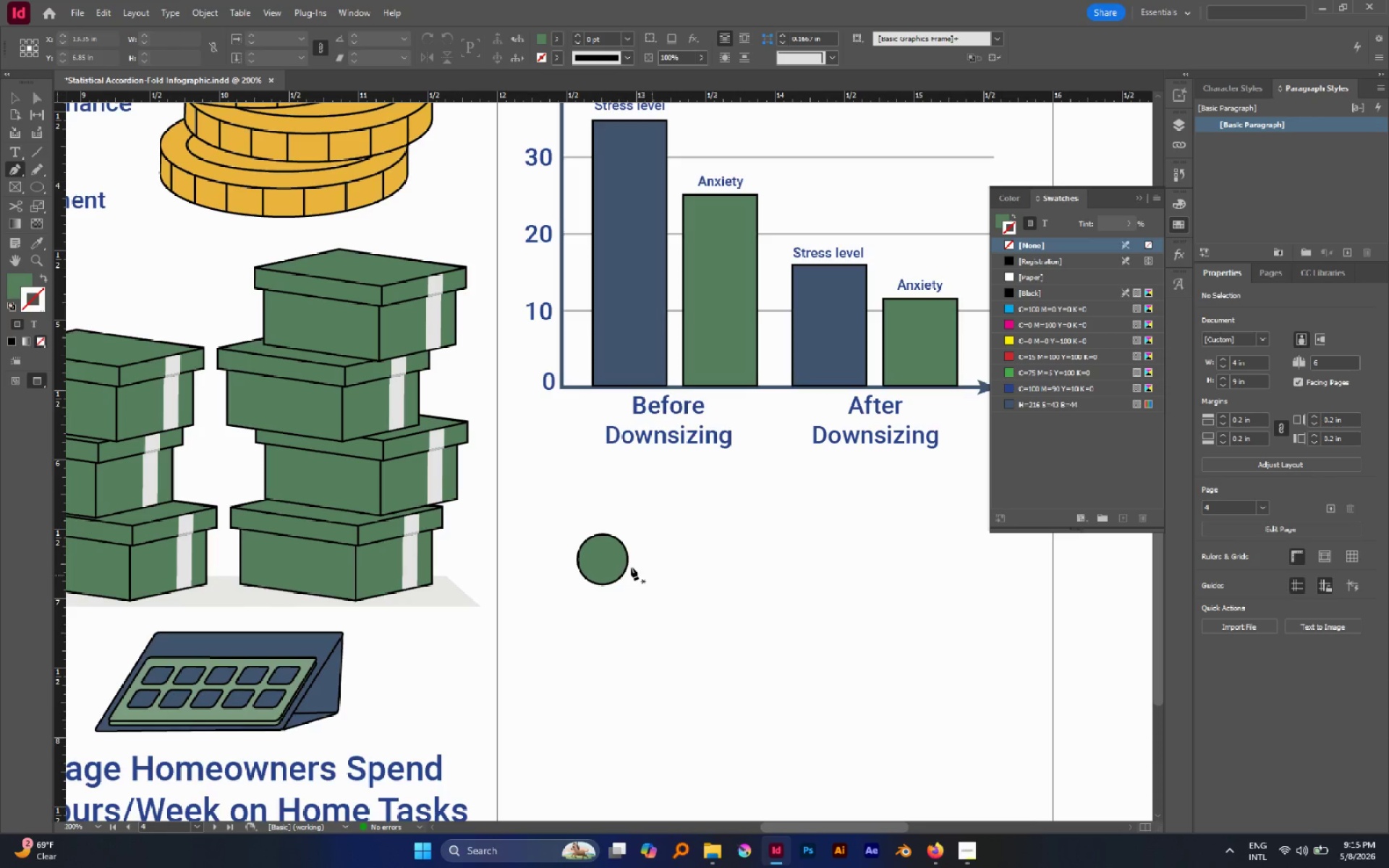 
hold_key(key=AltLeft, duration=1.12)
scroll: coordinate [587, 566], scroll_direction: up, amount: 3.0
 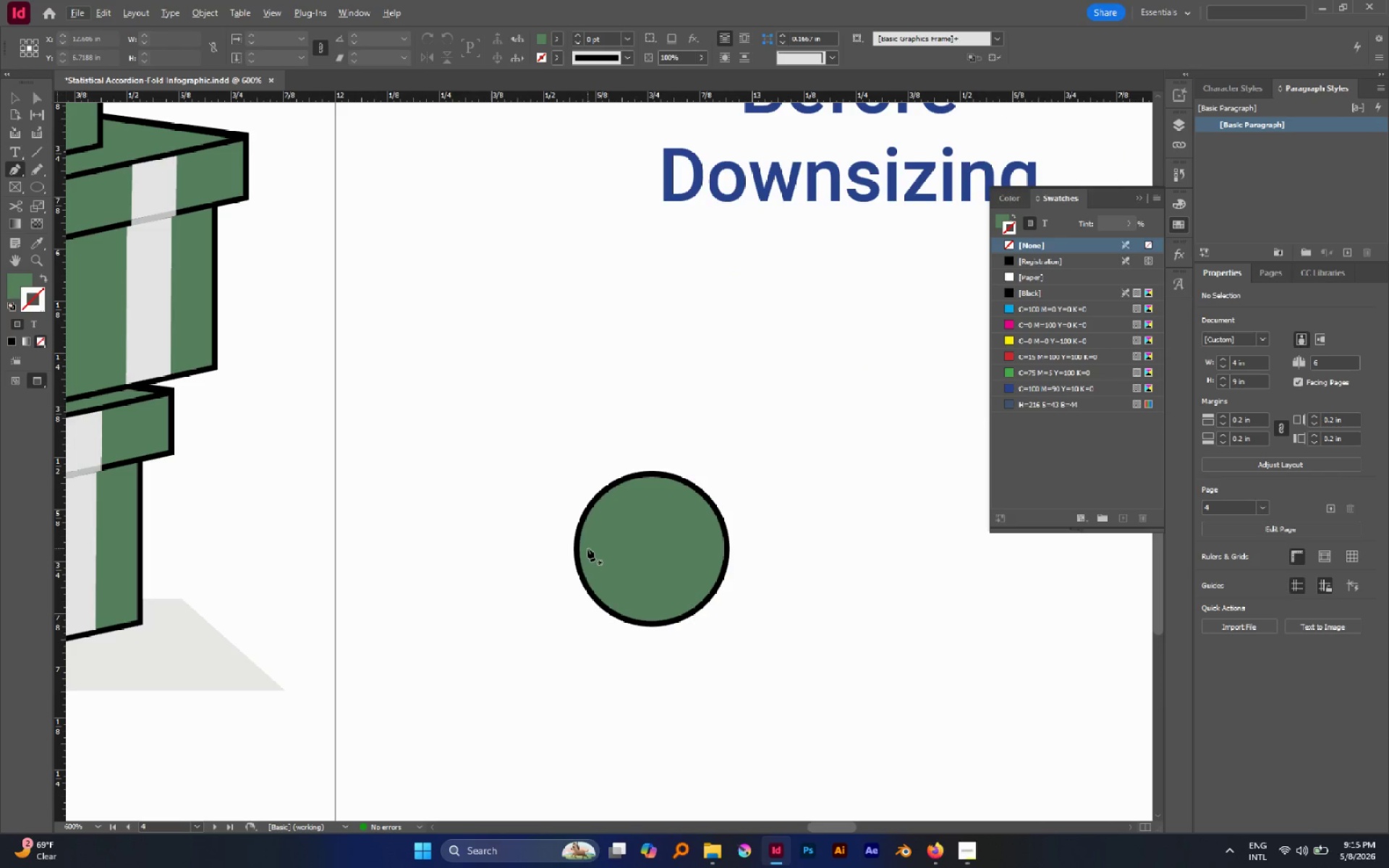 
left_click([588, 542])
 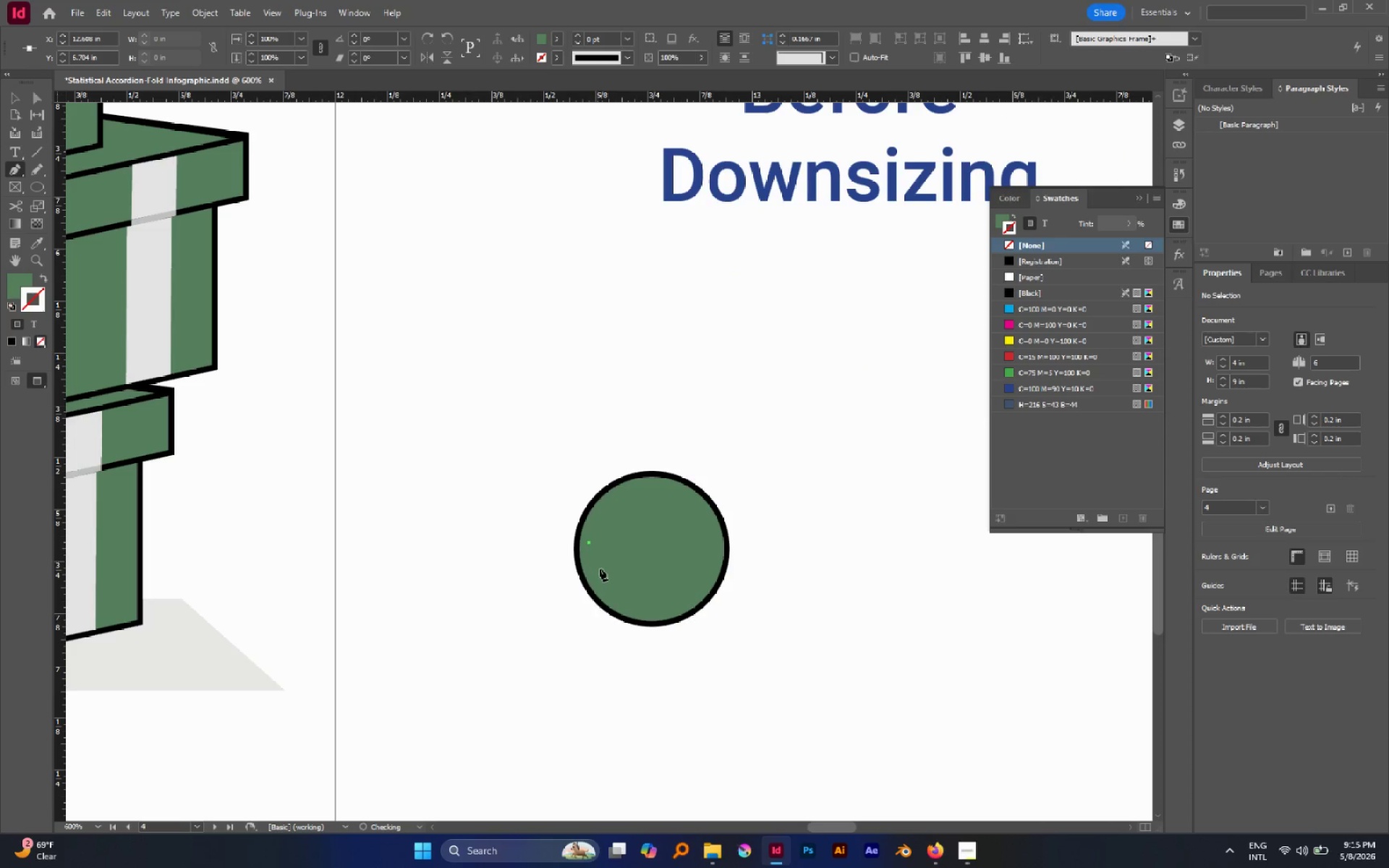 
hold_key(key=ShiftLeft, duration=1.27)
left_click([603, 582])
 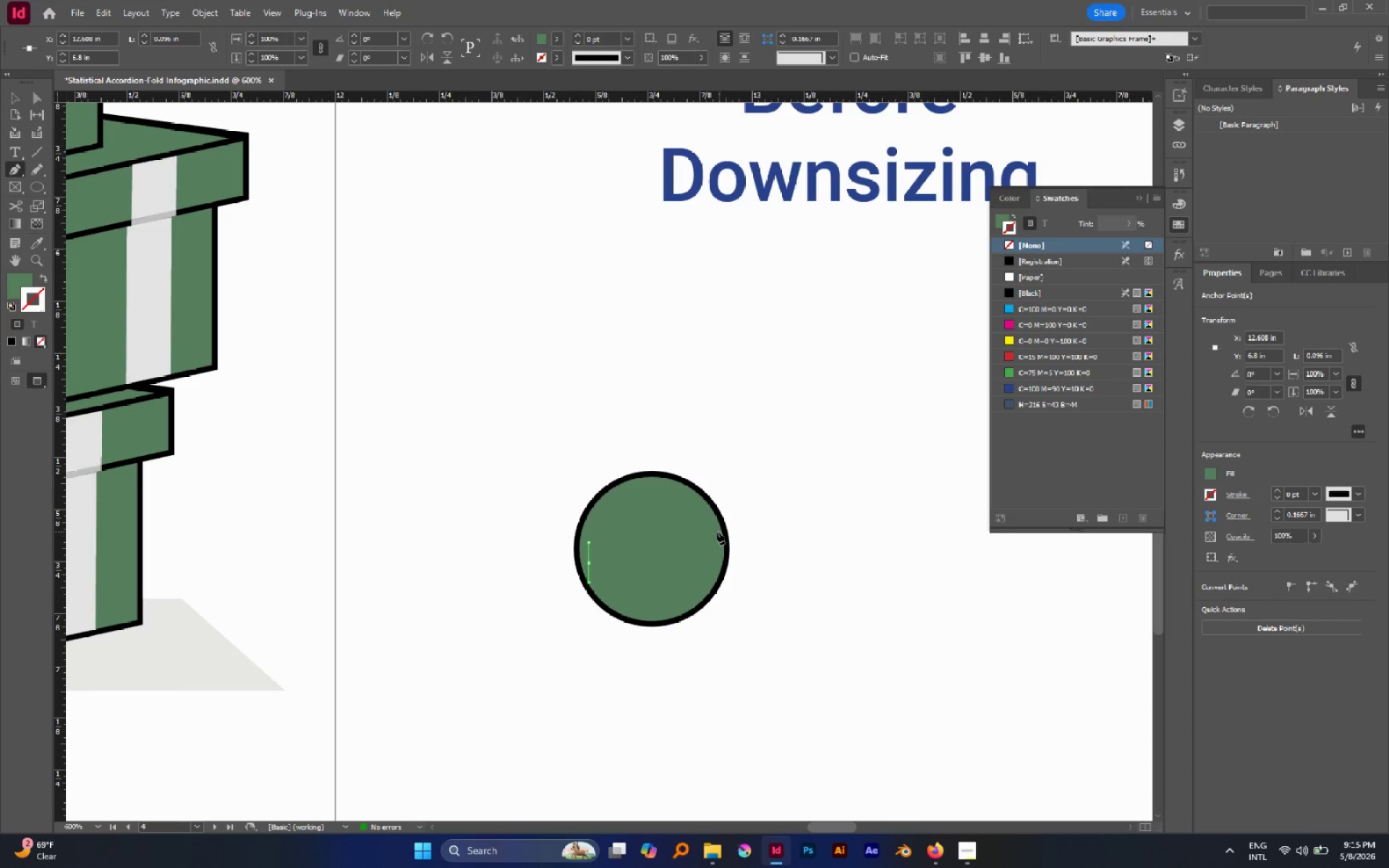 
left_click([710, 535])
 